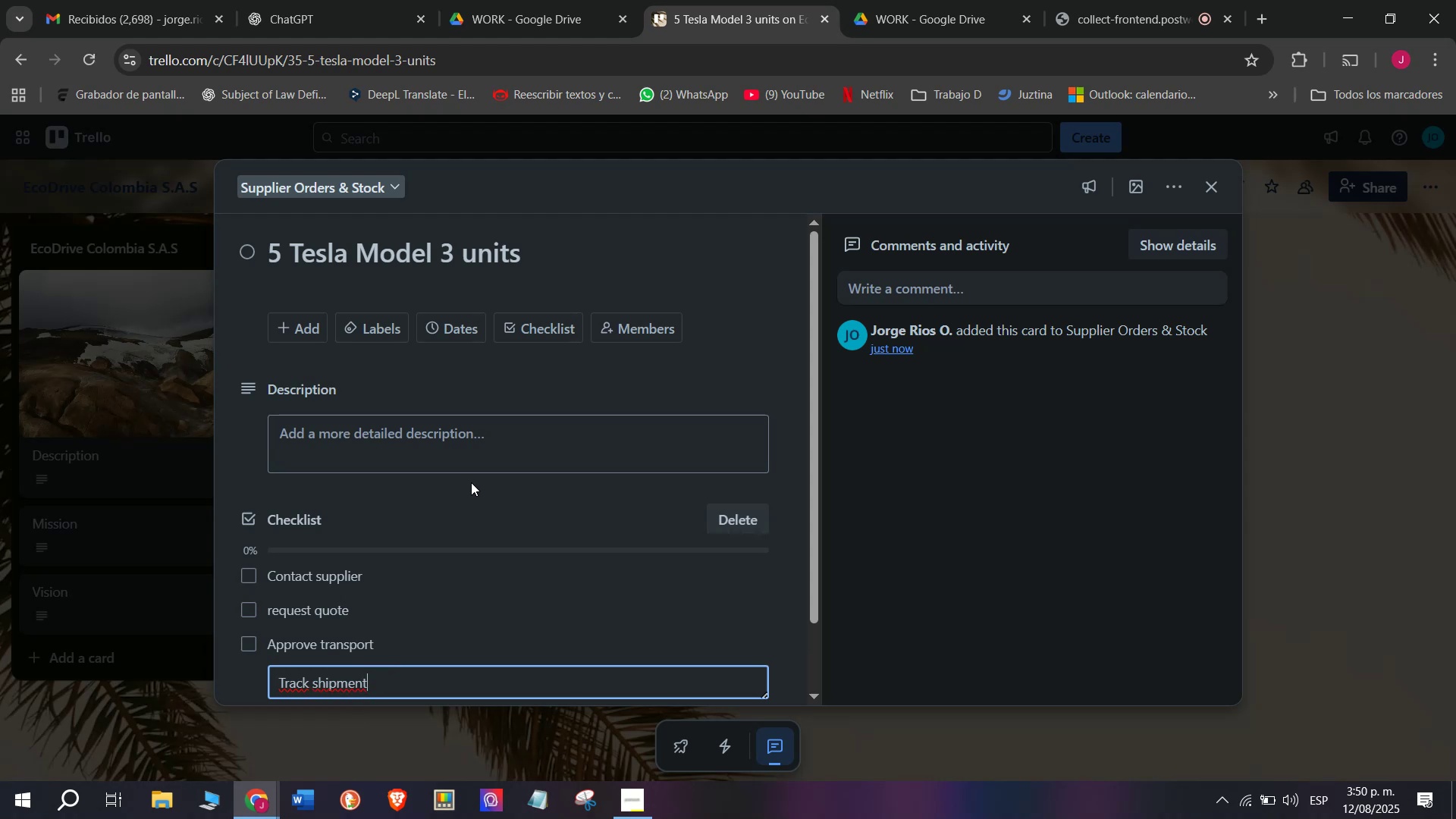 
key(Enter)
 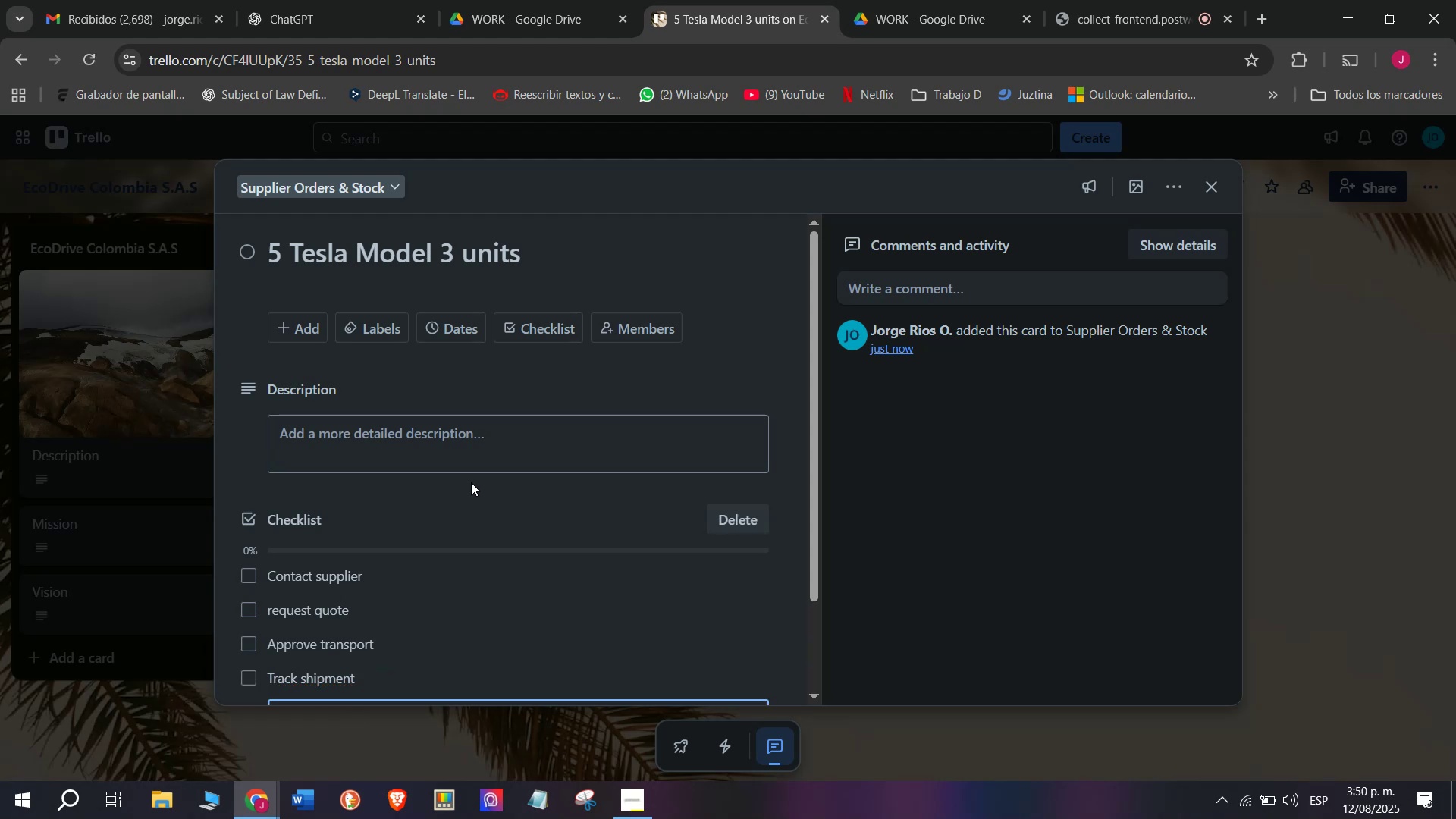 
scroll: coordinate [491, 576], scroll_direction: down, amount: 2.0
 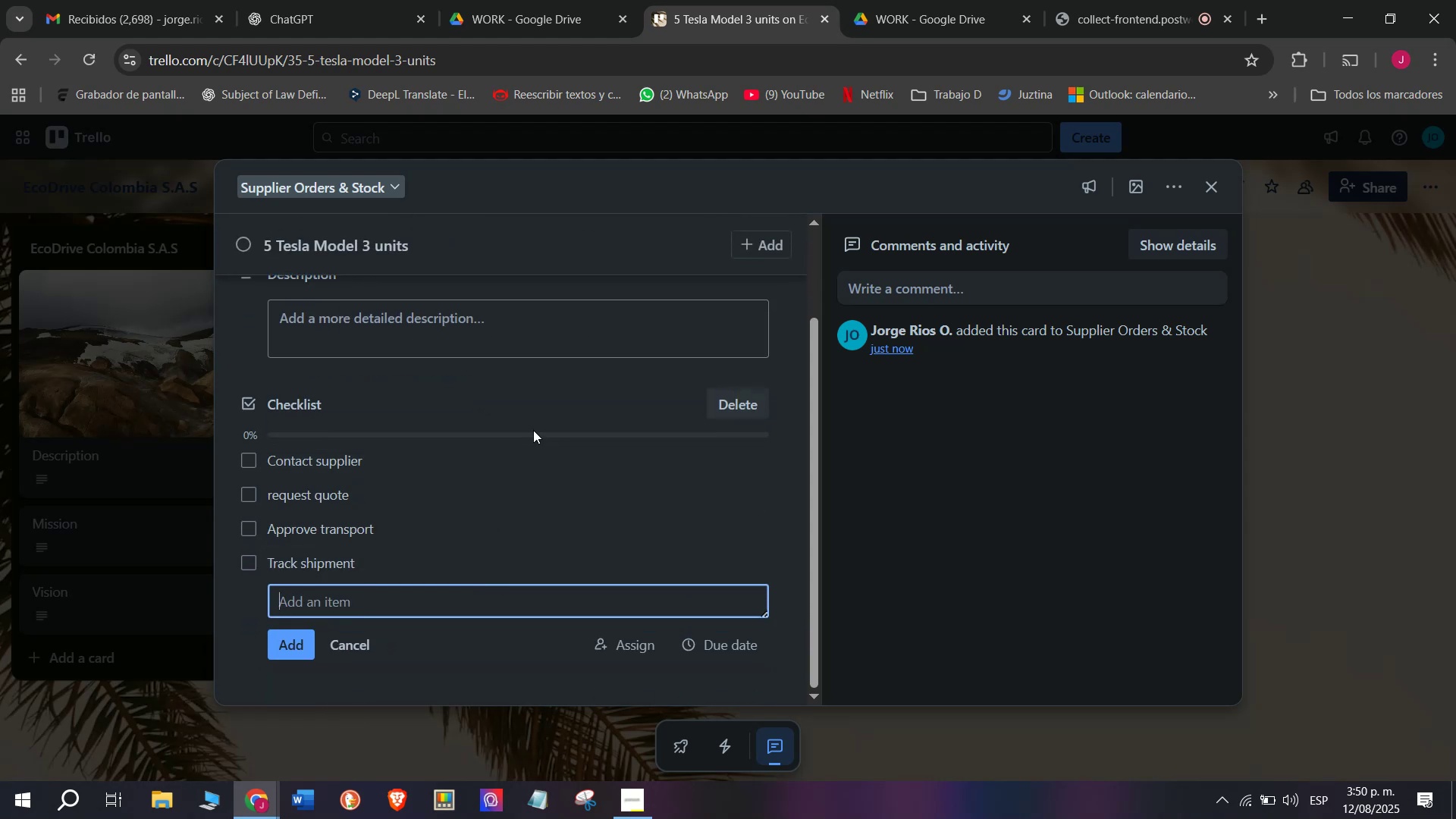 
type(Update stock)
 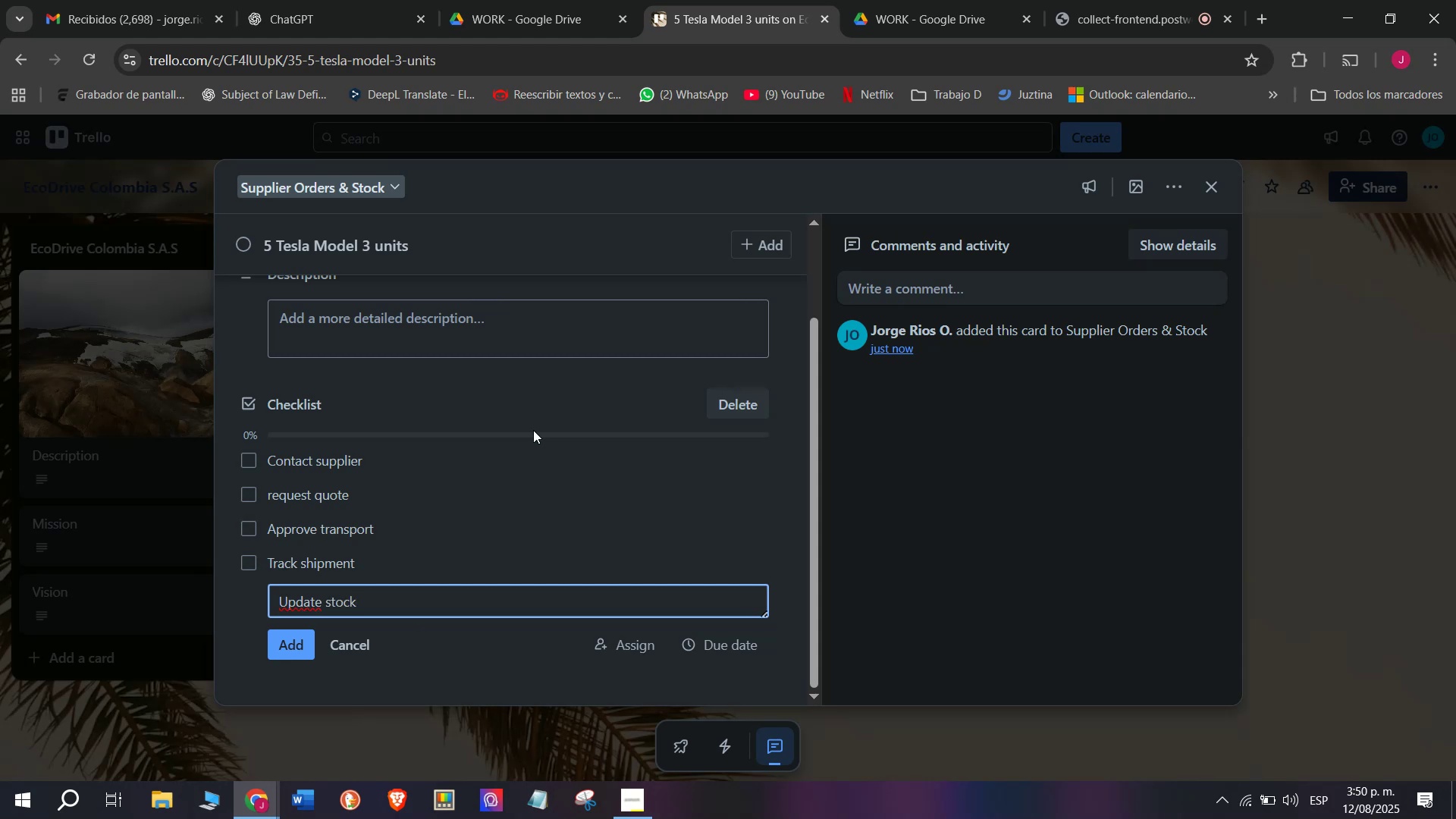 
key(Enter)
 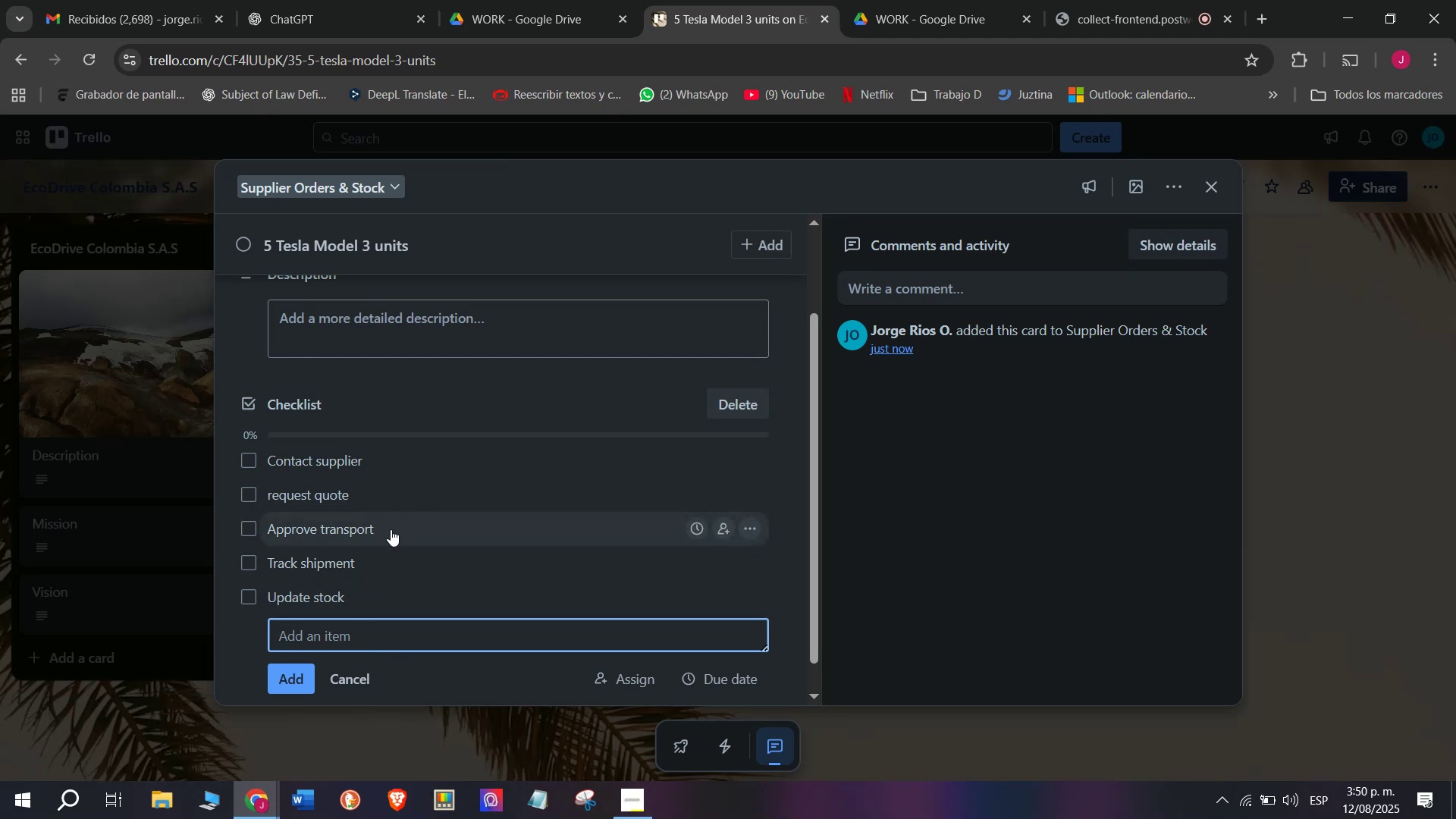 
wait(18.37)
 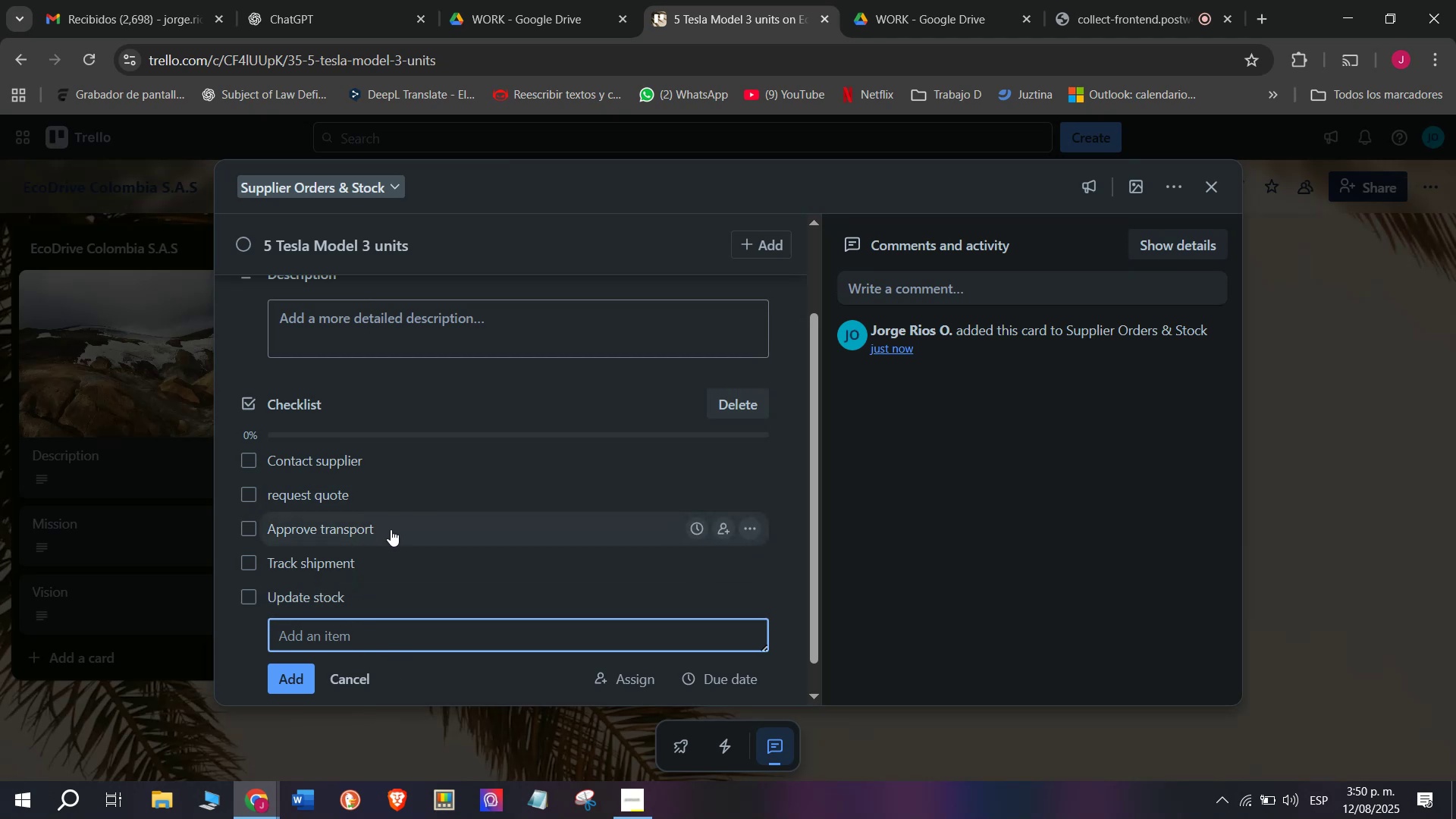 
scroll: coordinate [333, 554], scroll_direction: down, amount: 1.0
 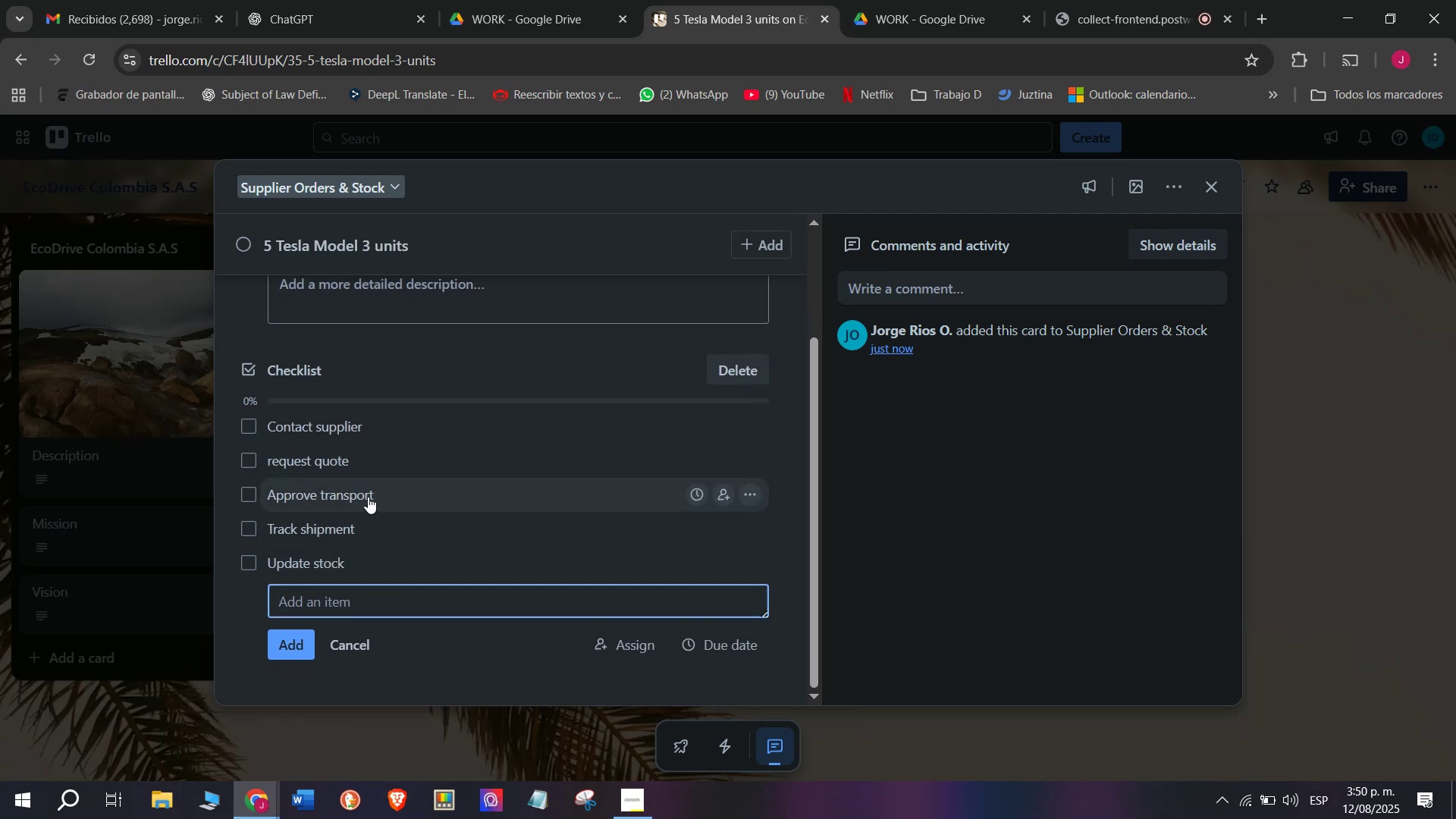 
left_click([424, 538])
 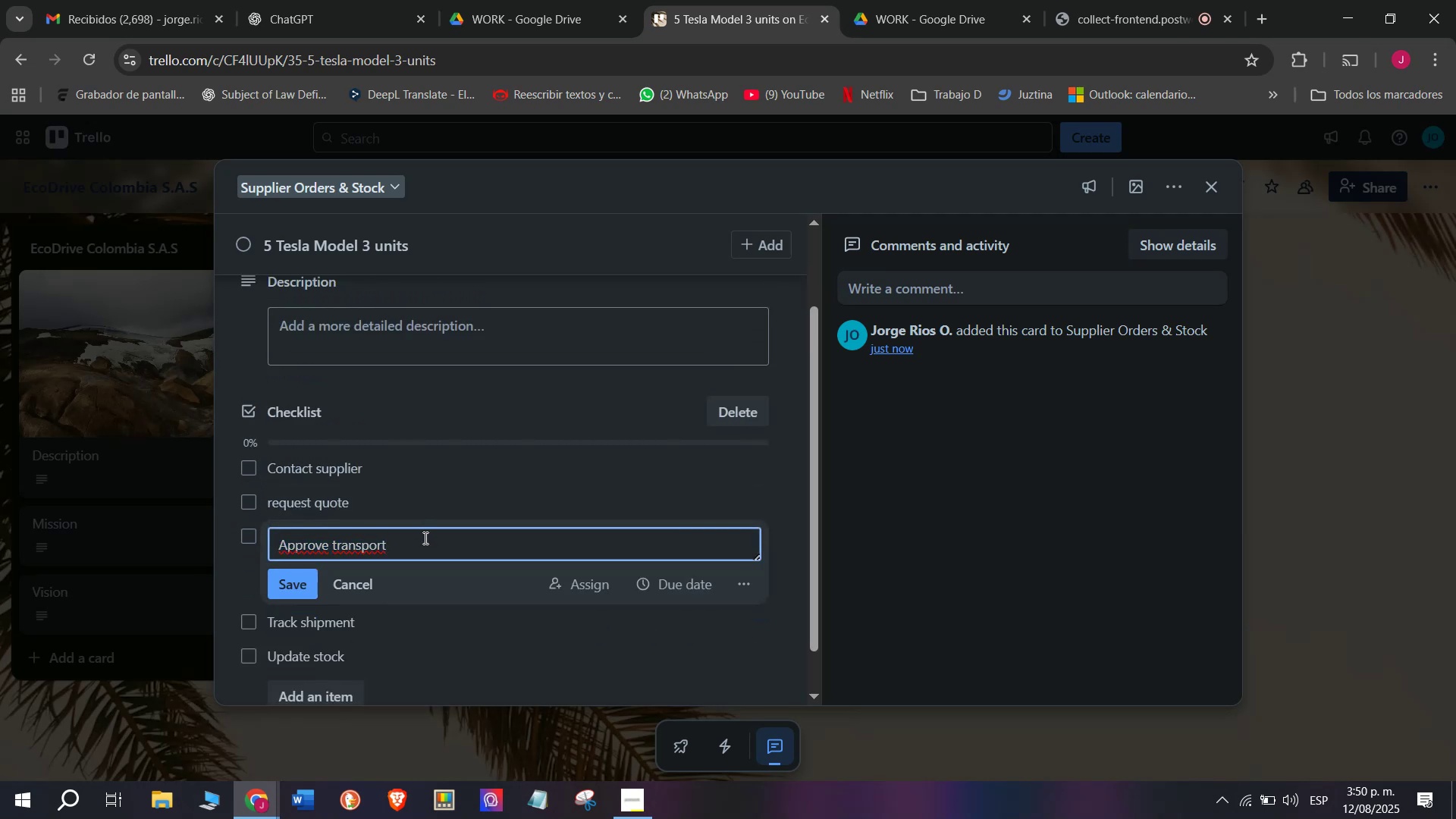 
left_click_drag(start_coordinate=[424, 538], to_coordinate=[332, 539])
 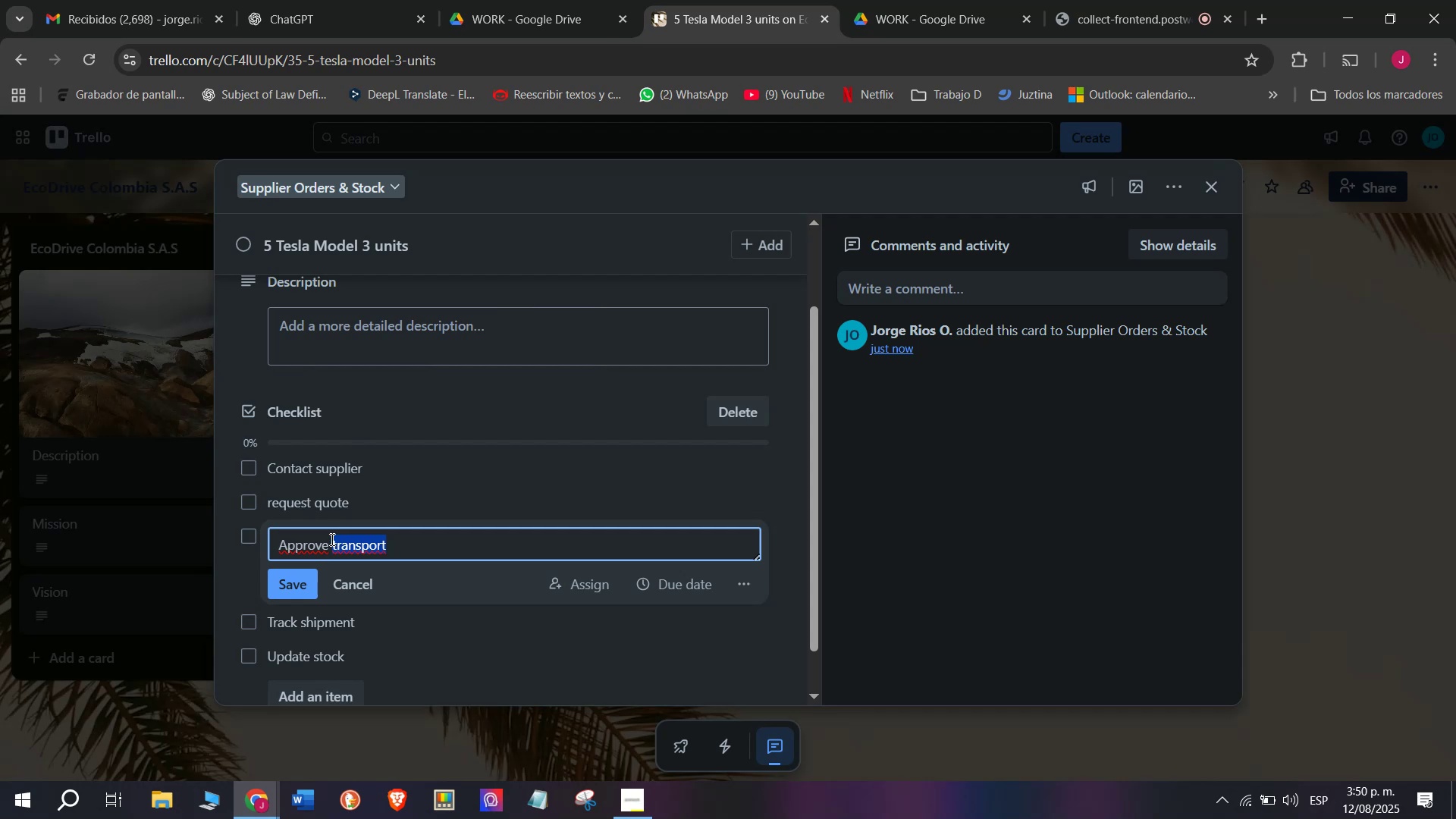 
key(Backspace)
type(  )
key(Backspace)
type(pur)
 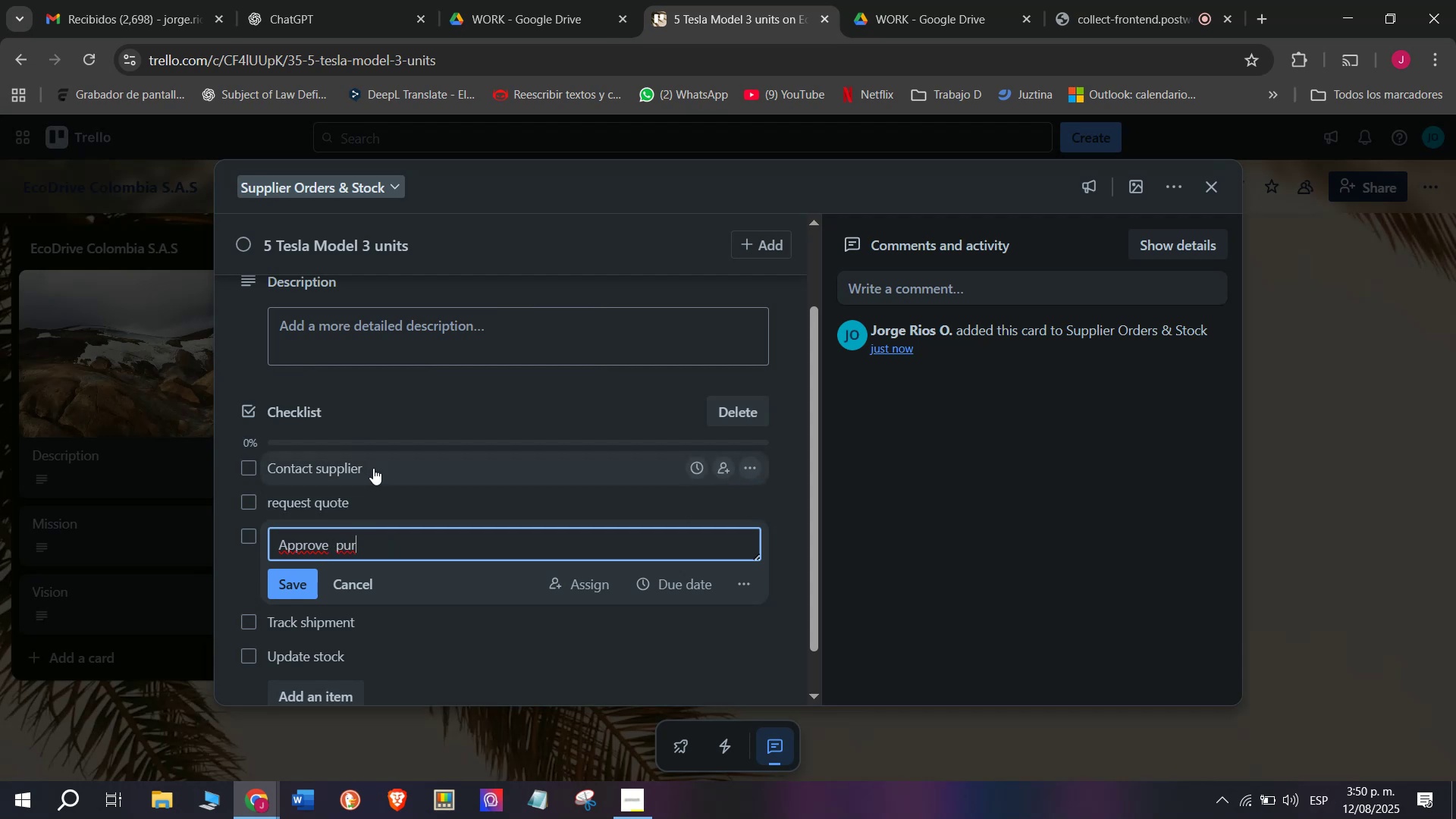 
type(x)
key(Backspace)
type(chase order)
 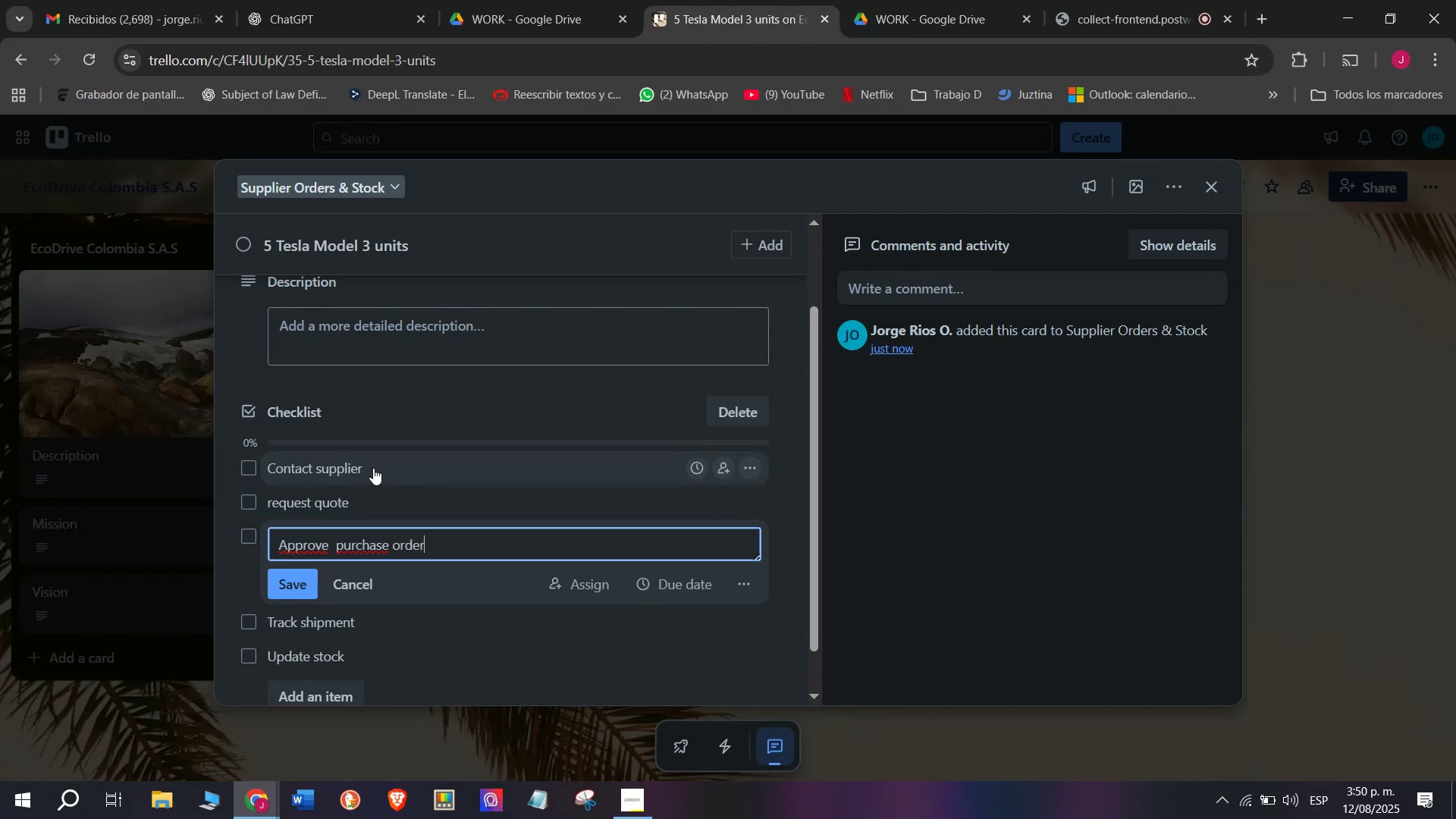 
key(Enter)
 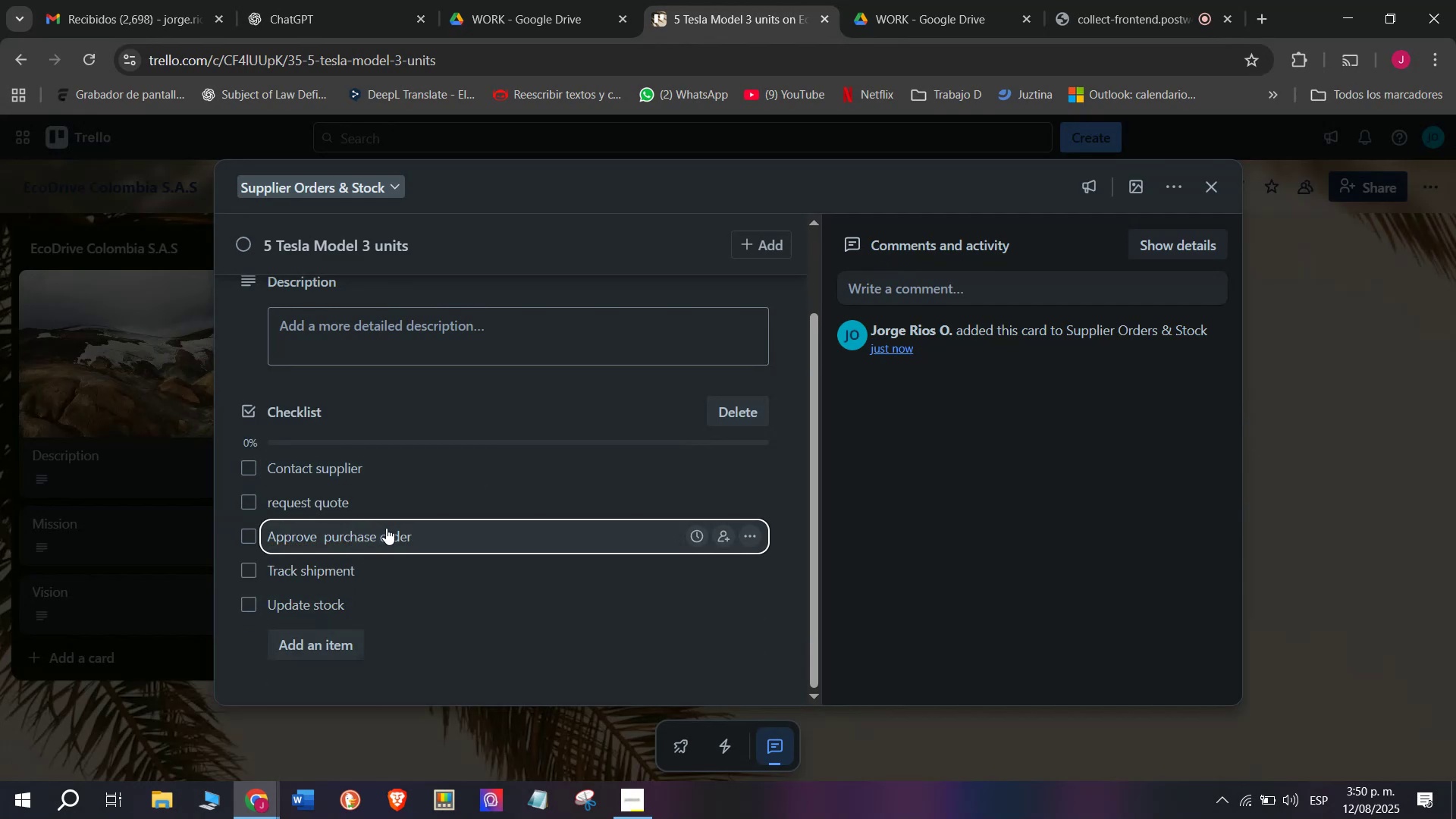 
wait(5.5)
 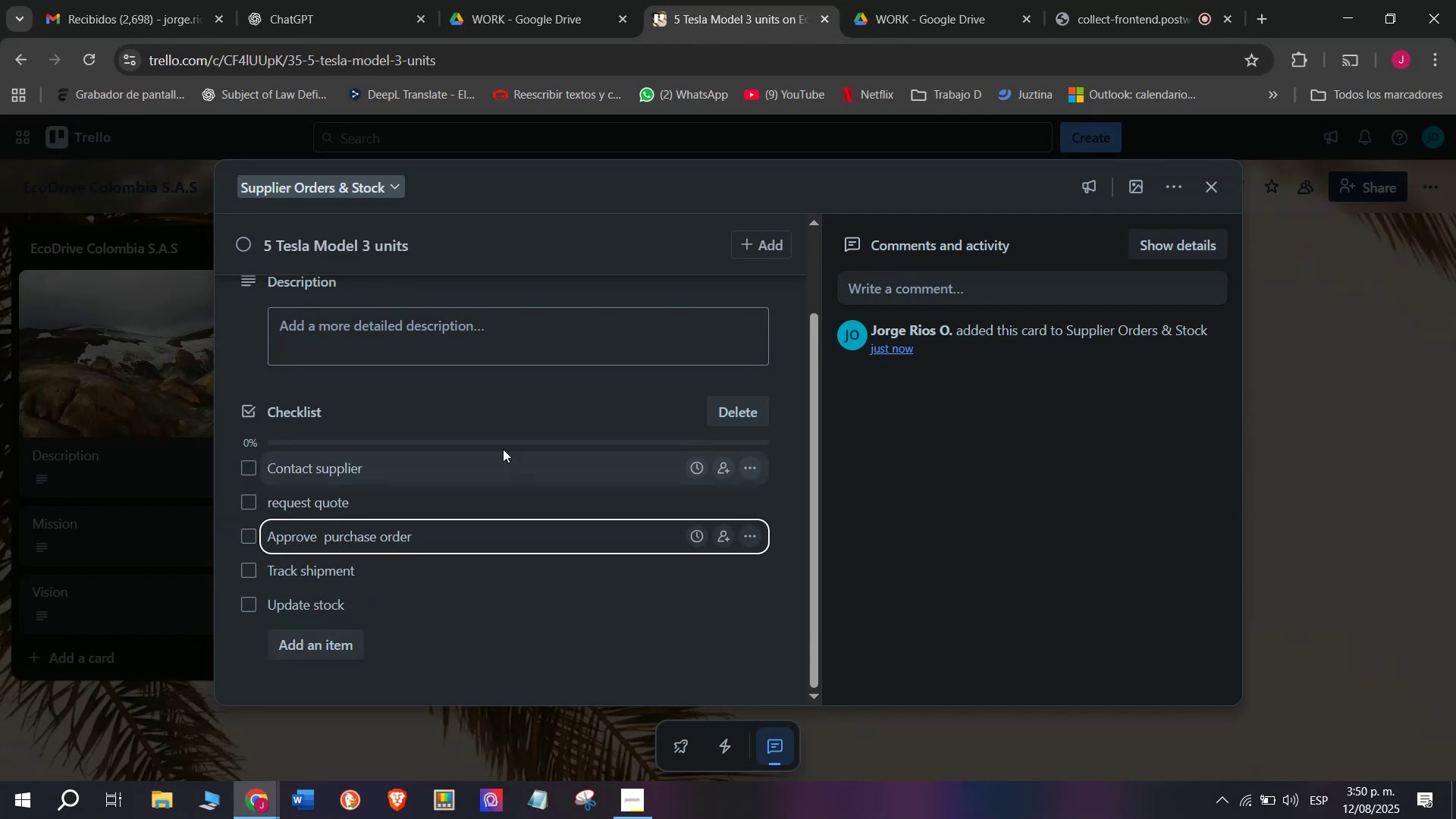 
left_click([352, 640])
 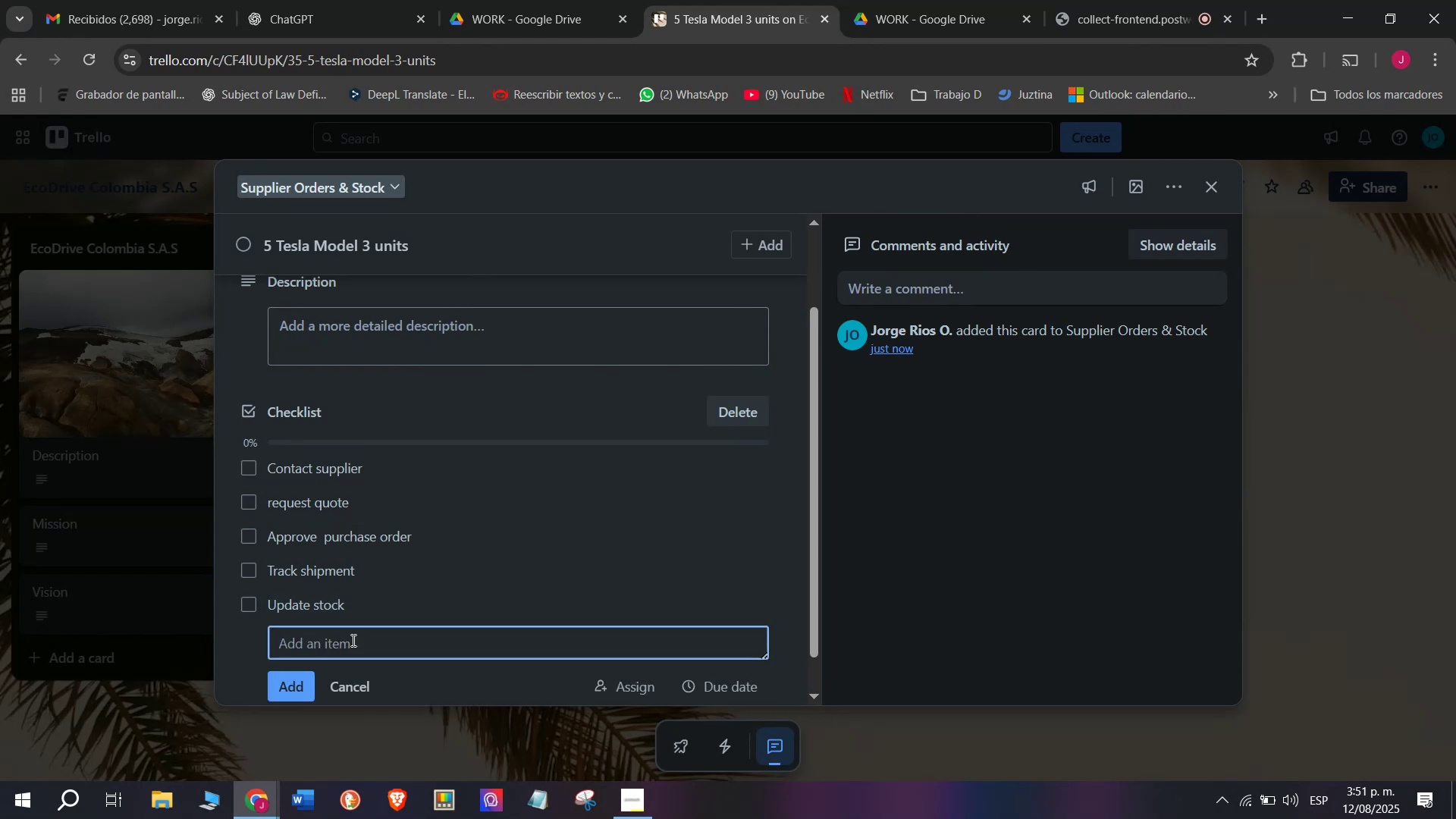 
type(Arrange transport)
 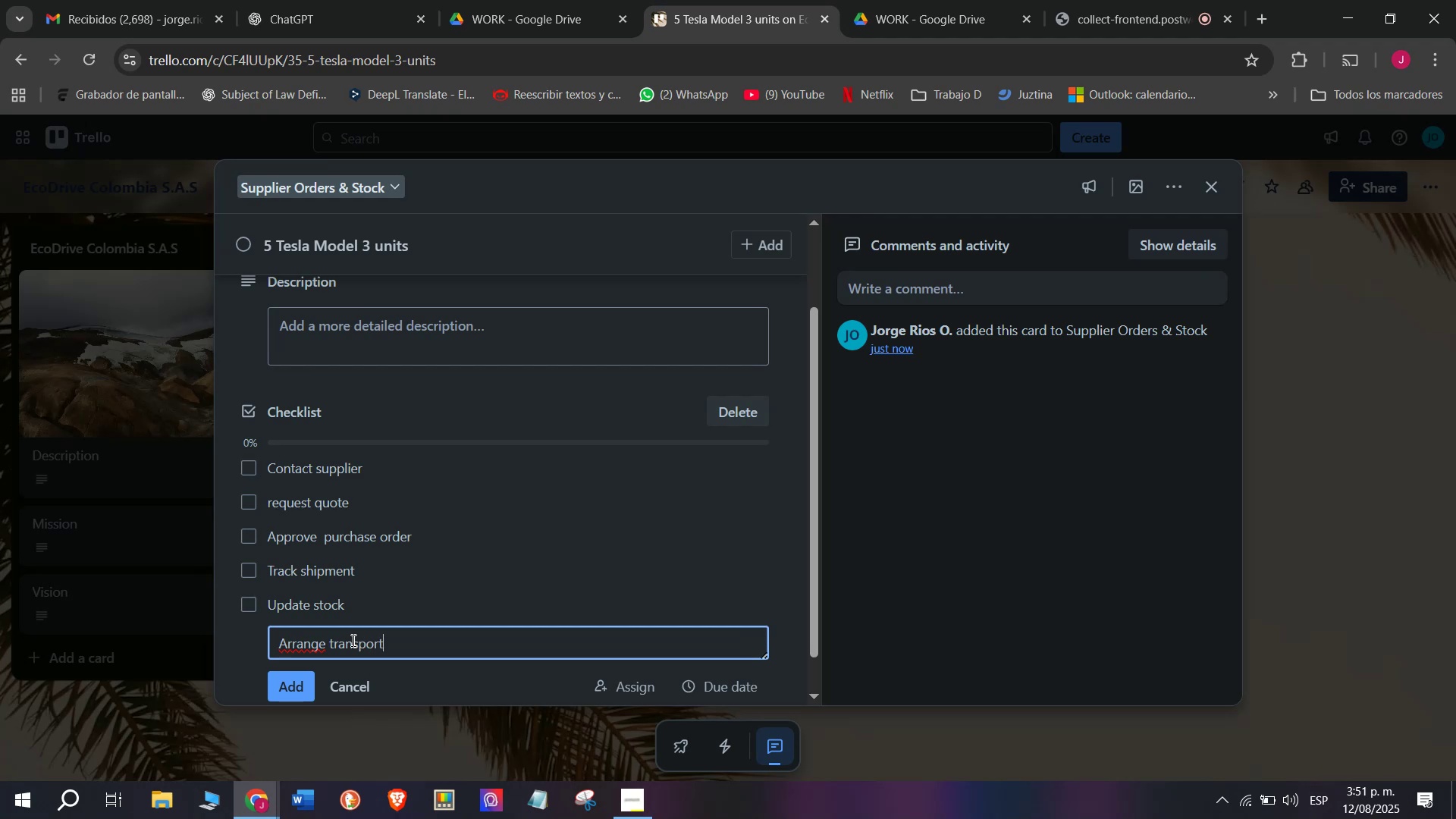 
key(Enter)
 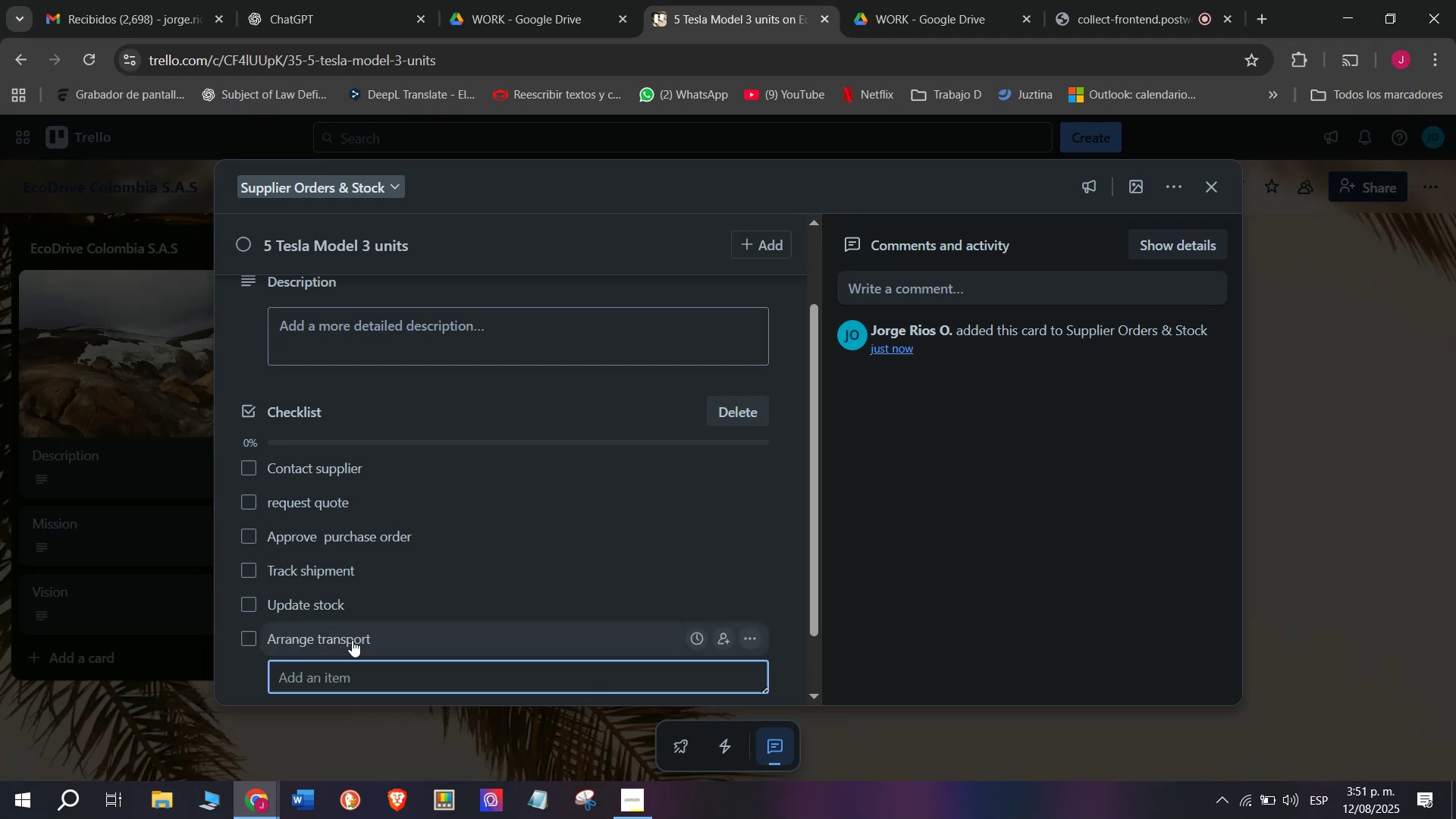 
left_click_drag(start_coordinate=[352, 640], to_coordinate=[388, 559])
 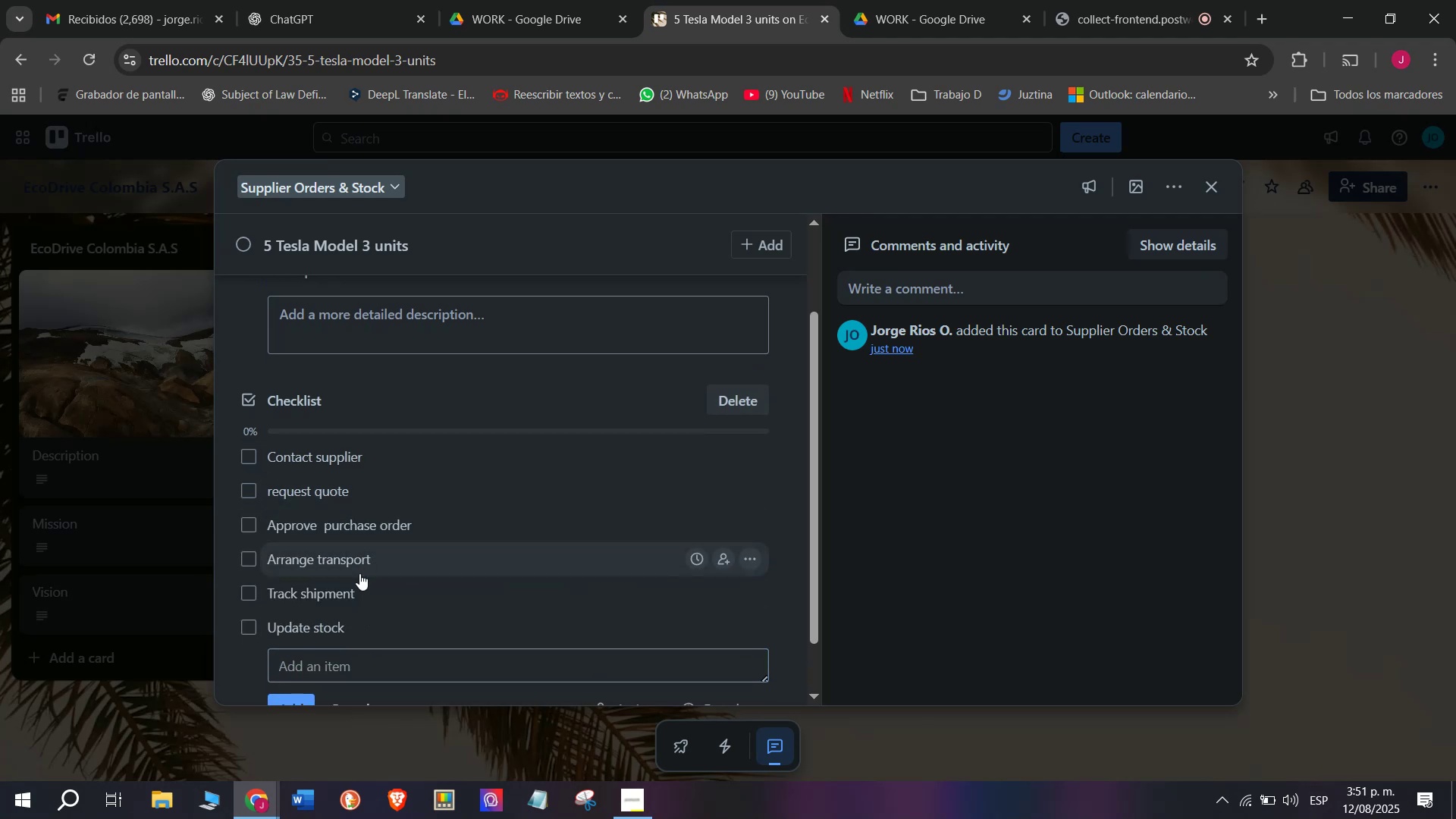 
scroll: coordinate [461, 472], scroll_direction: up, amount: 3.0
 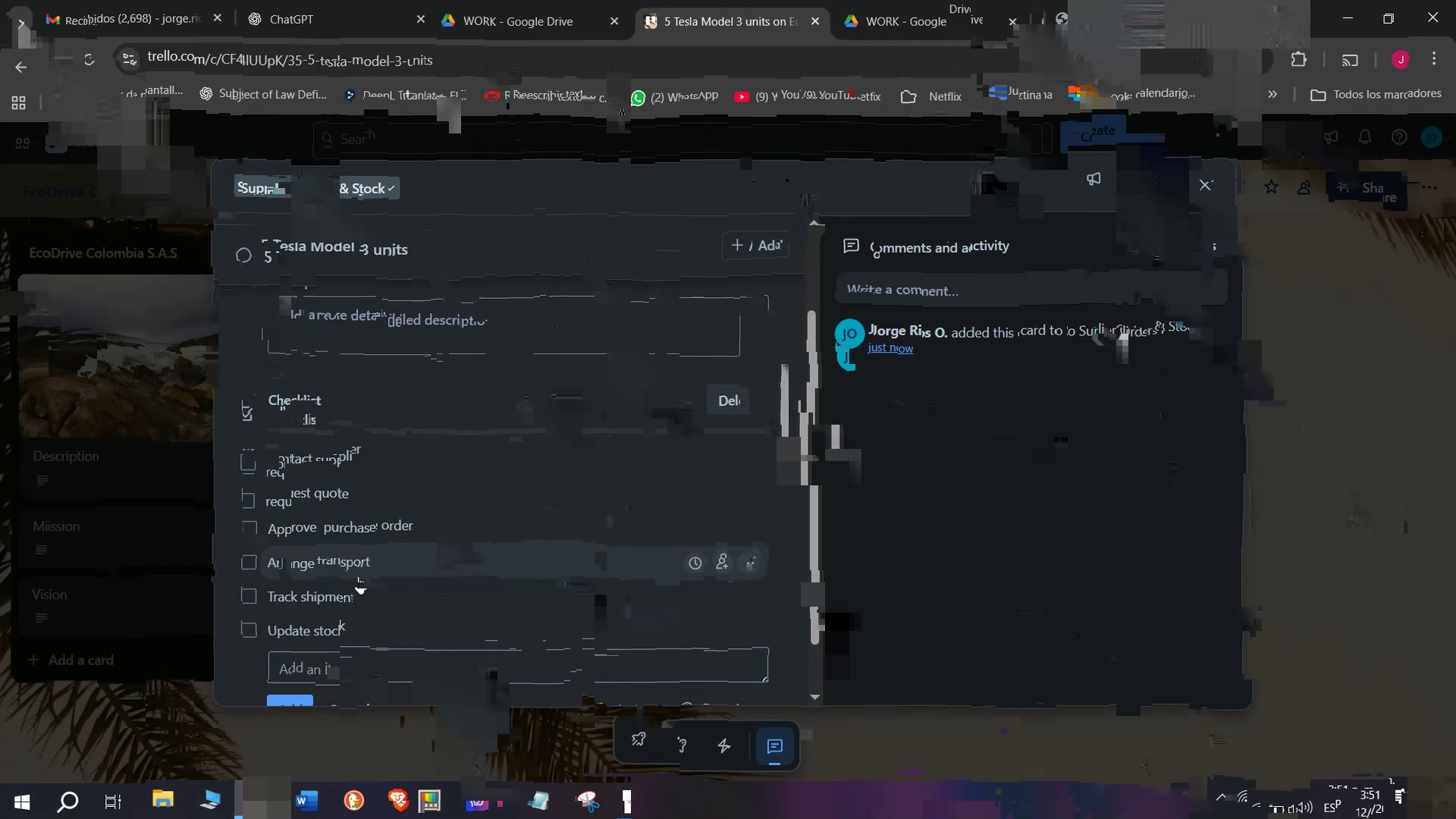 
left_click([528, 325])
 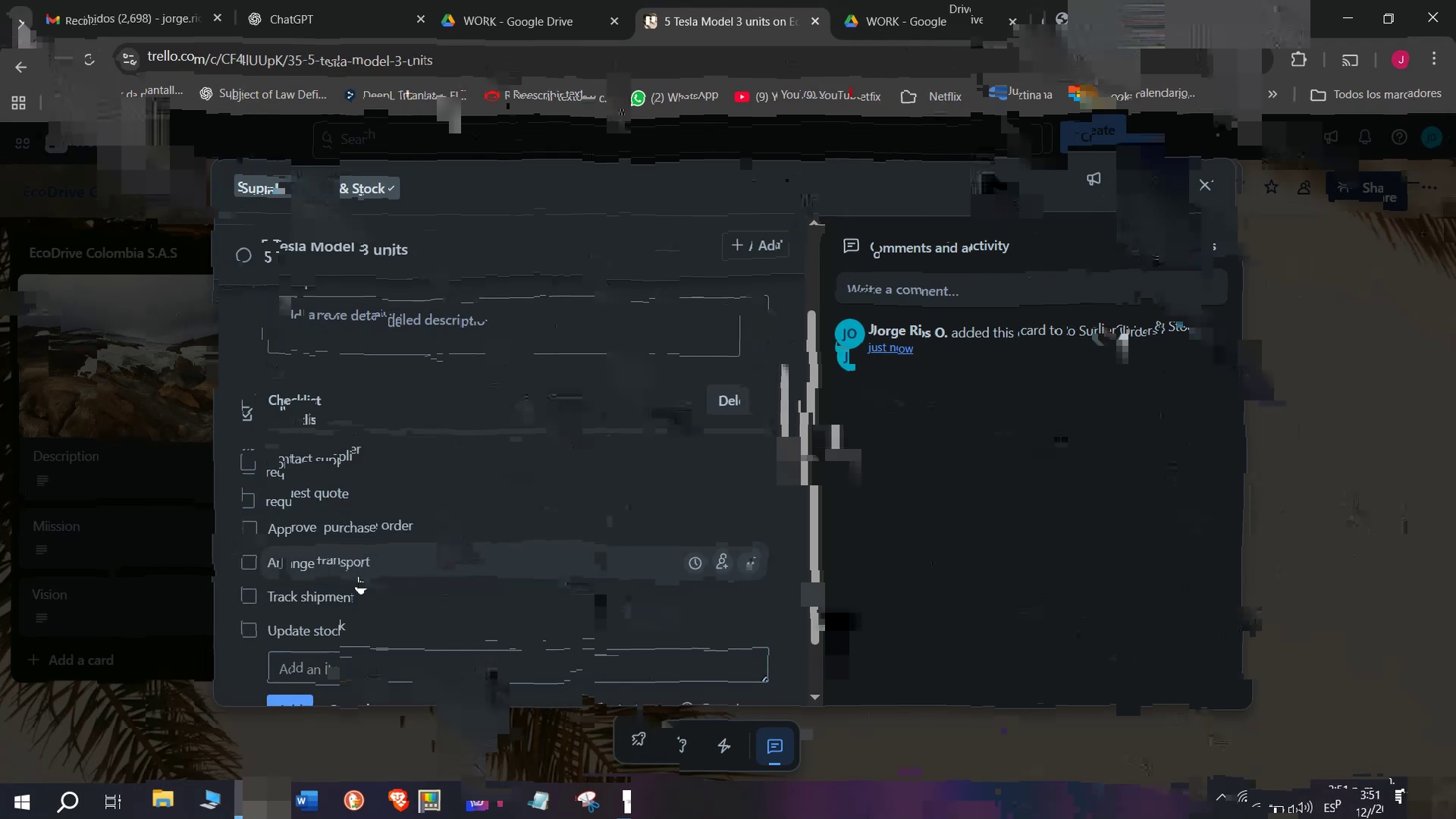 
left_click([422, 316])
 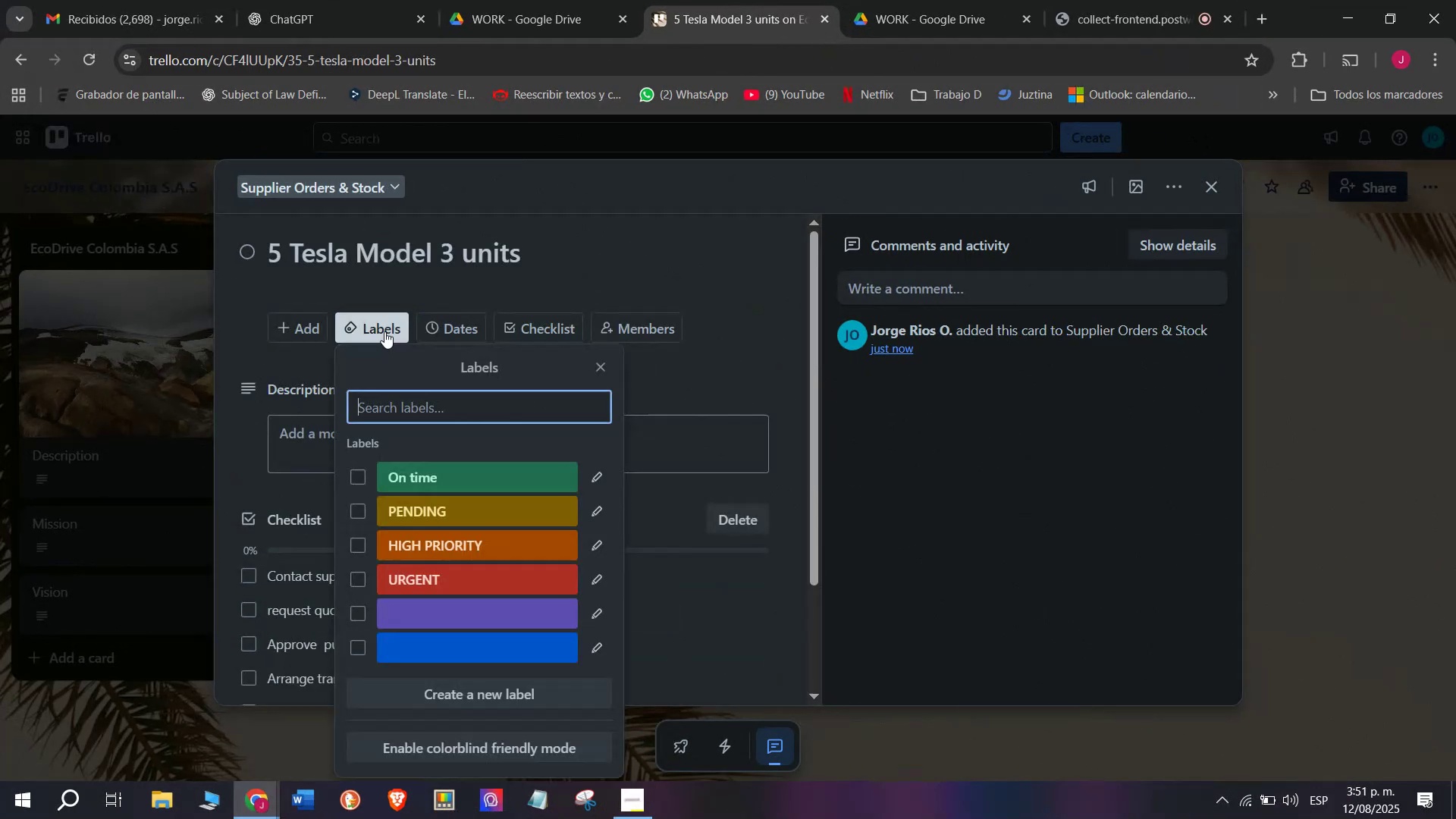 
mouse_move([471, 551])
 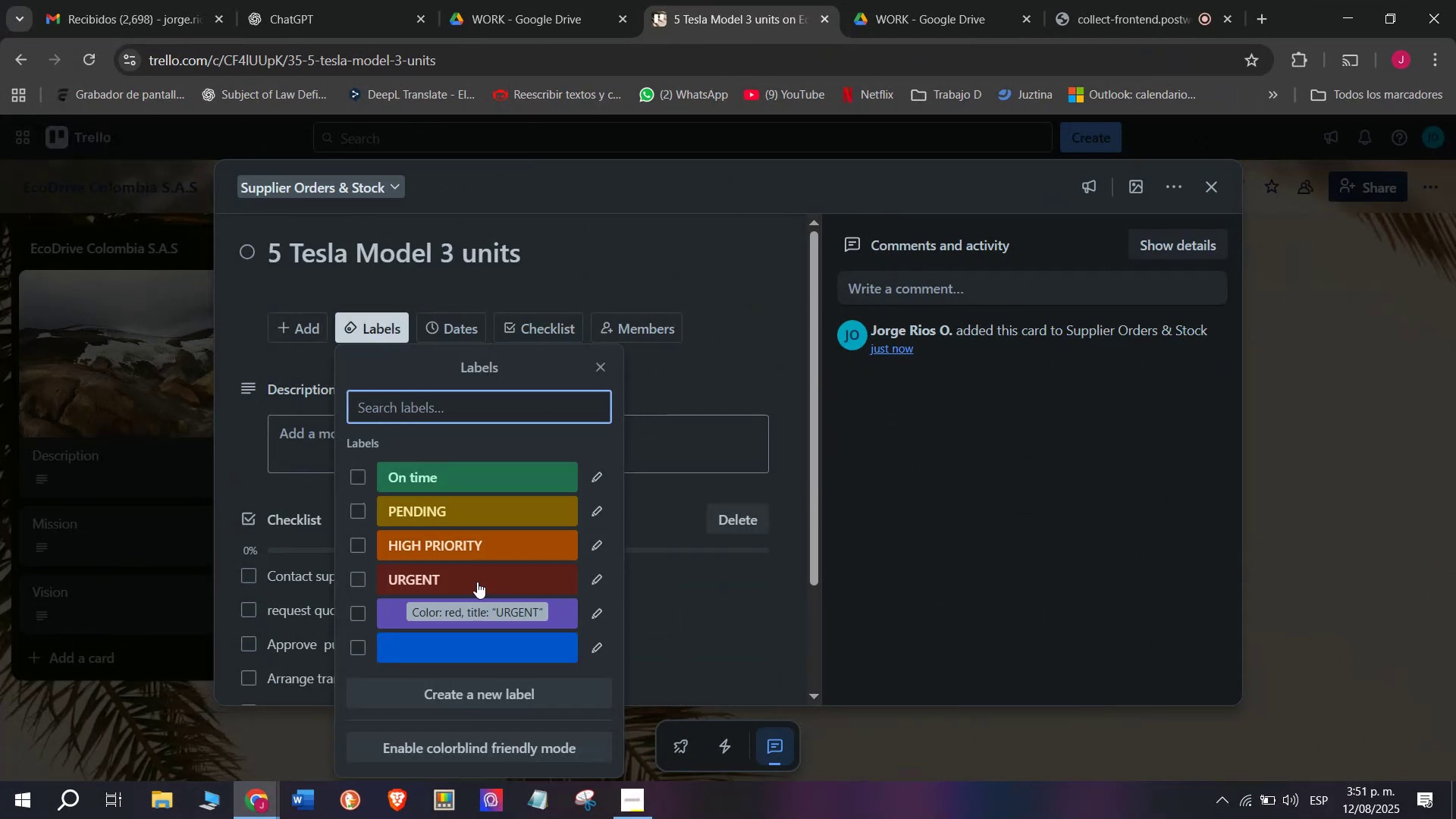 
left_click([477, 582])
 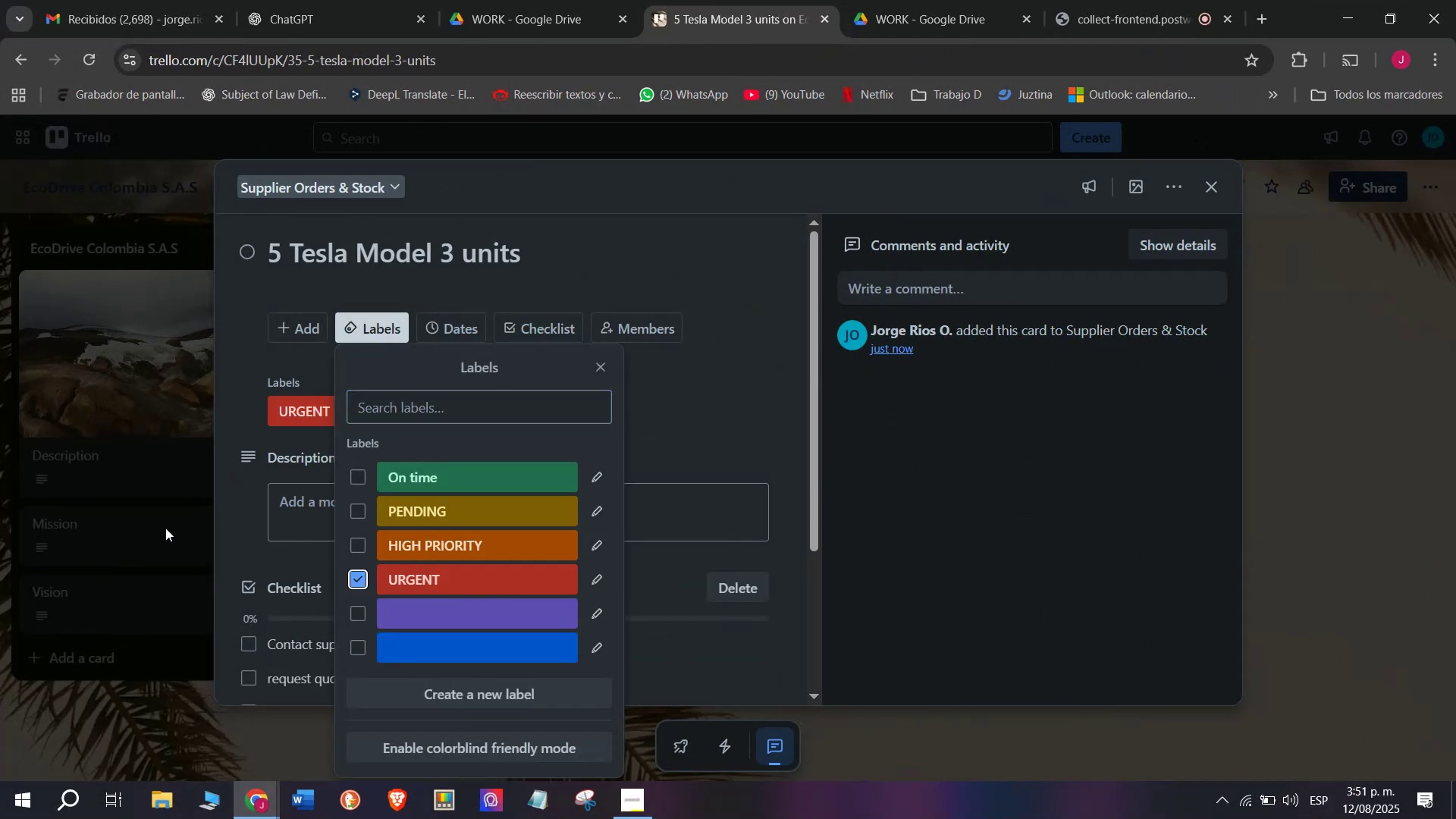 
left_click([140, 528])
 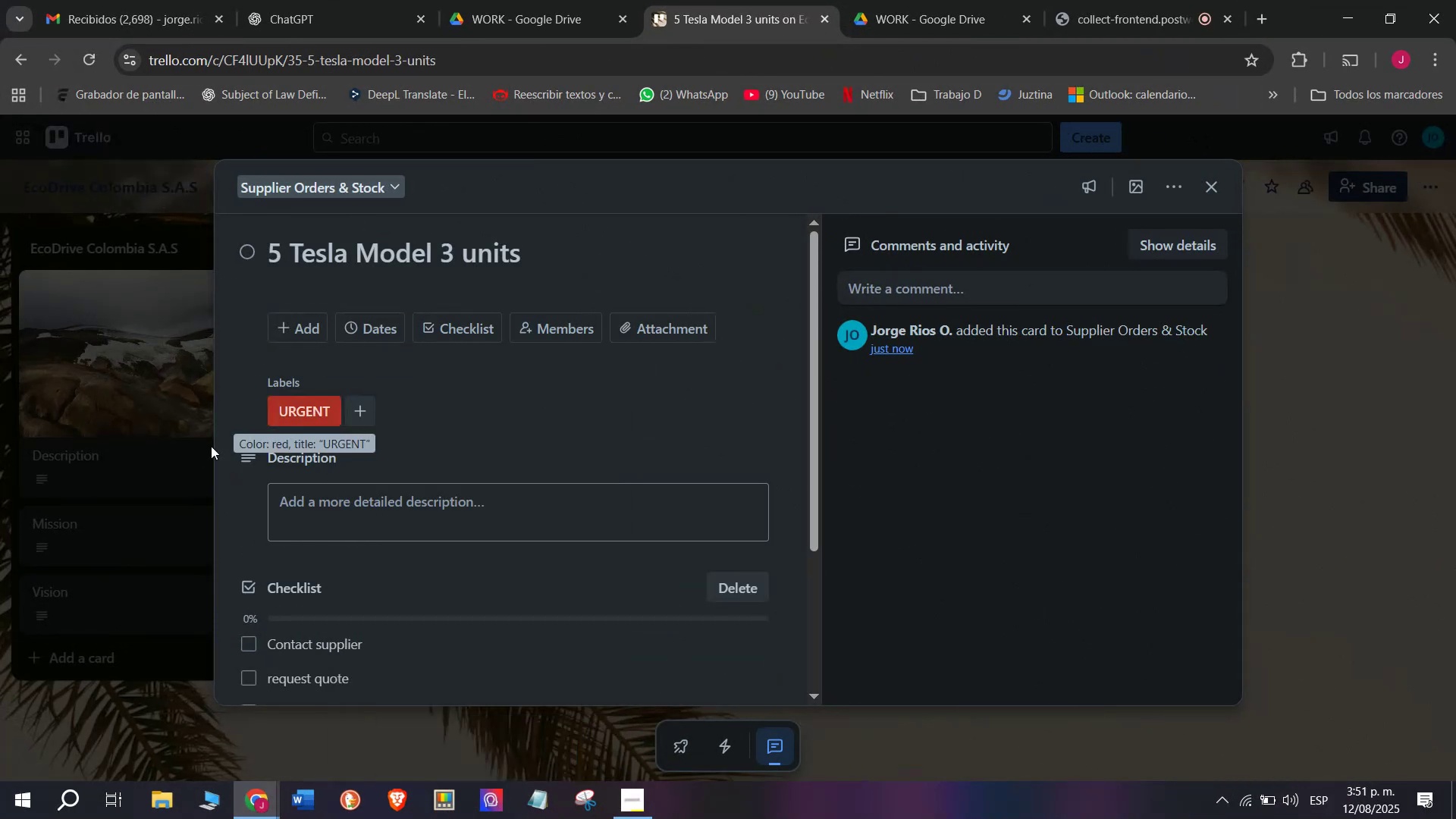 
left_click([102, 419])
 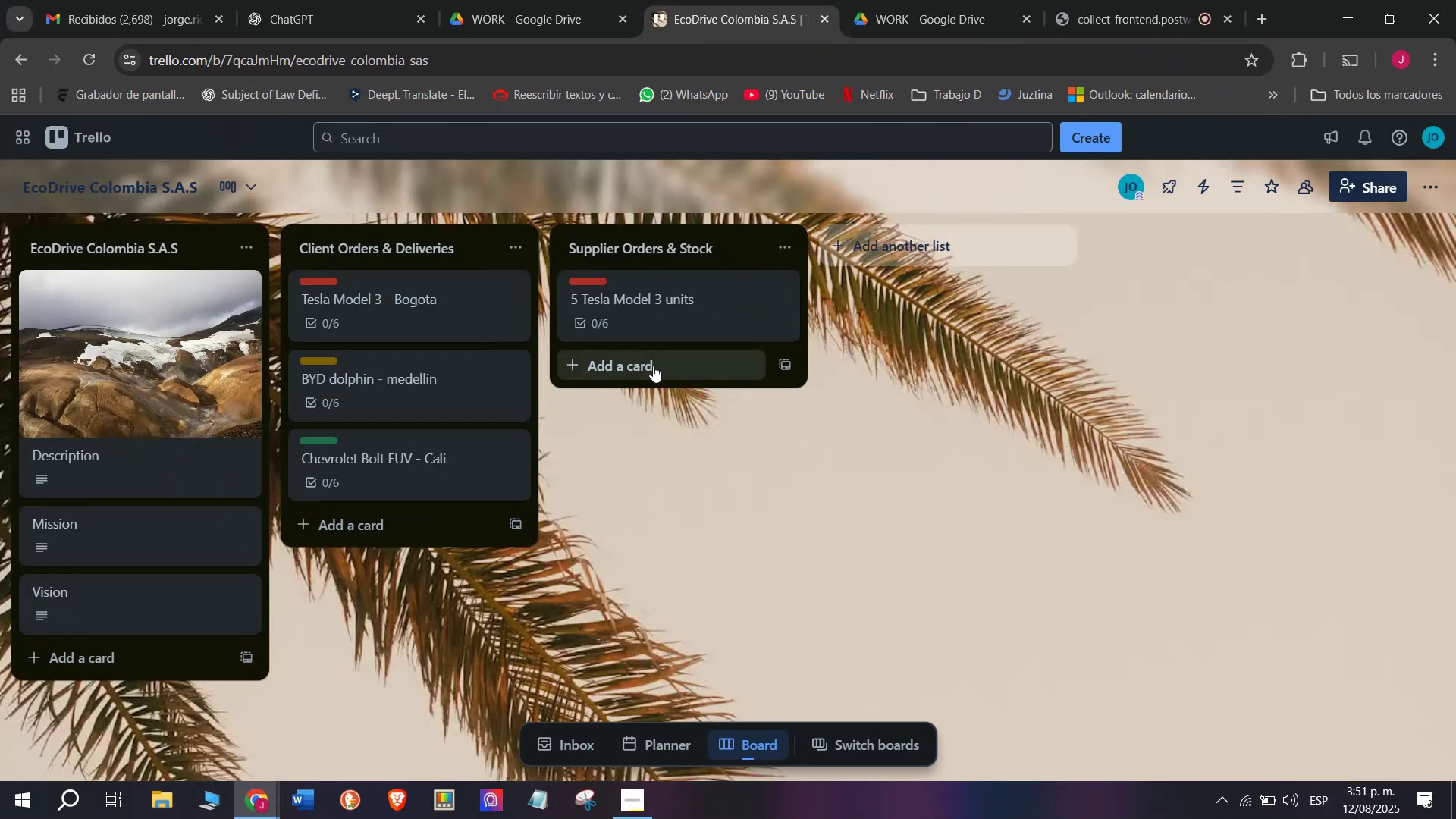 
left_click([651, 358])
 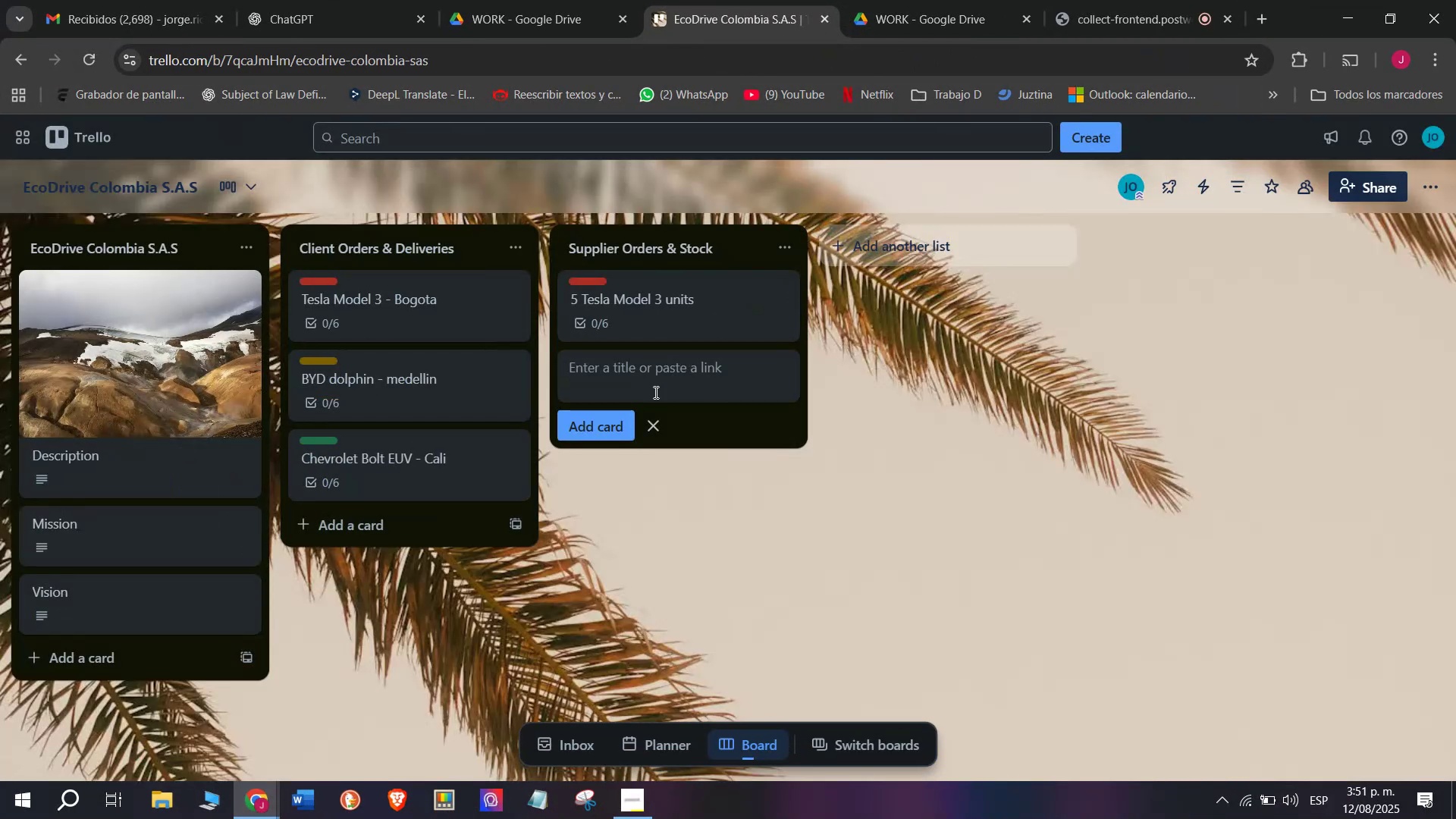 
type(8 BYD Atto 3units)
 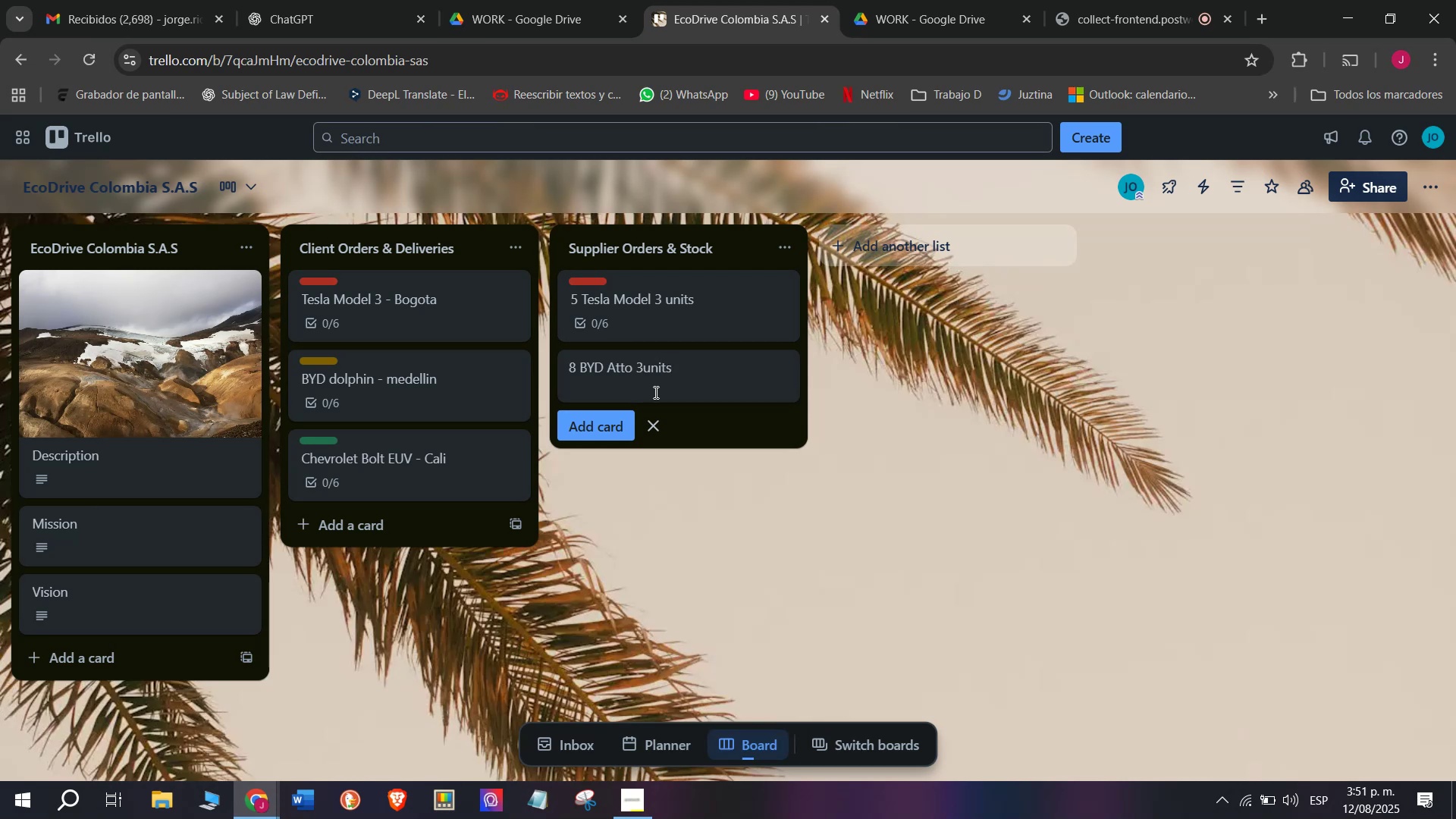 
key(Enter)
 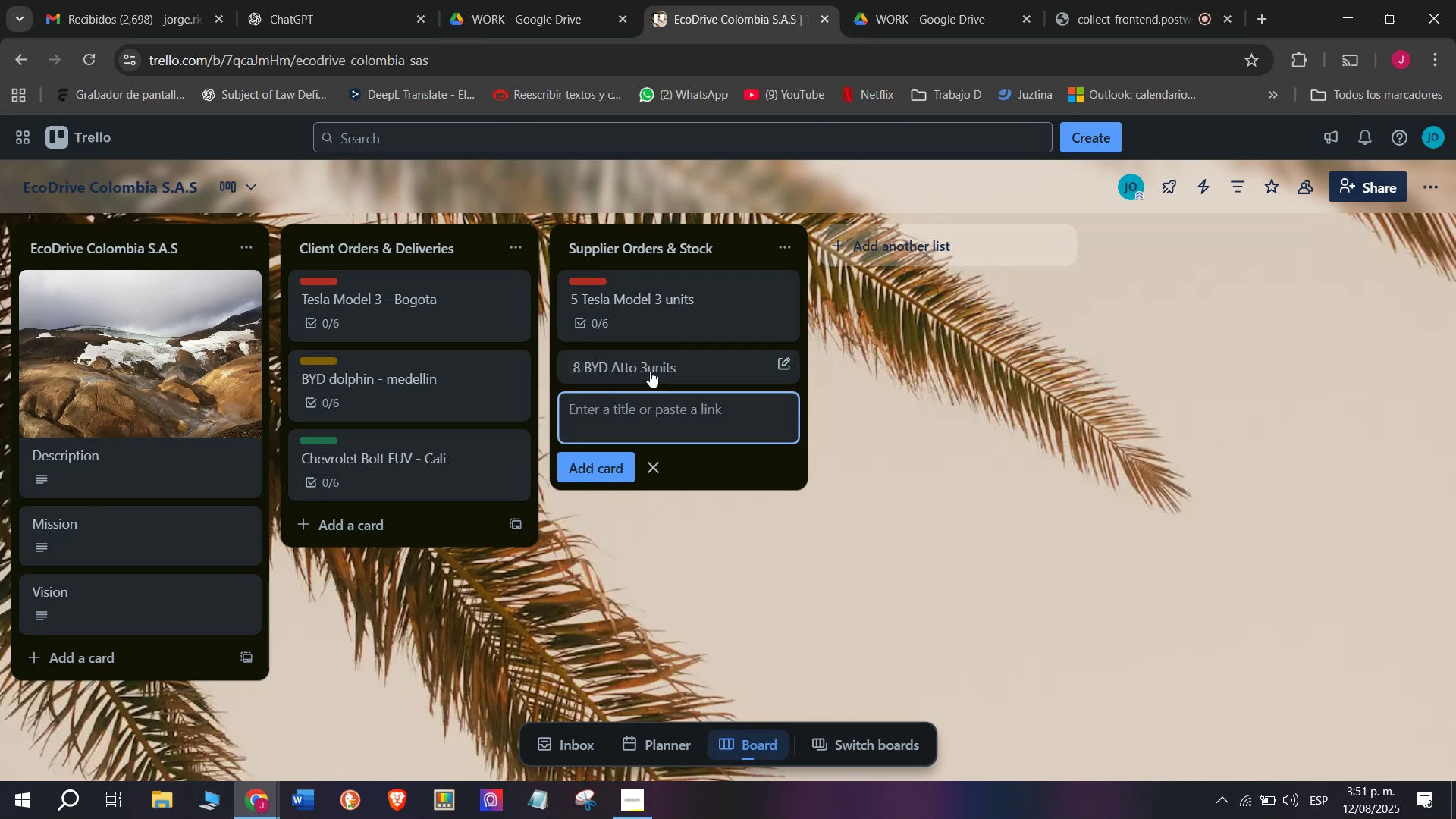 
left_click([648, 353])
 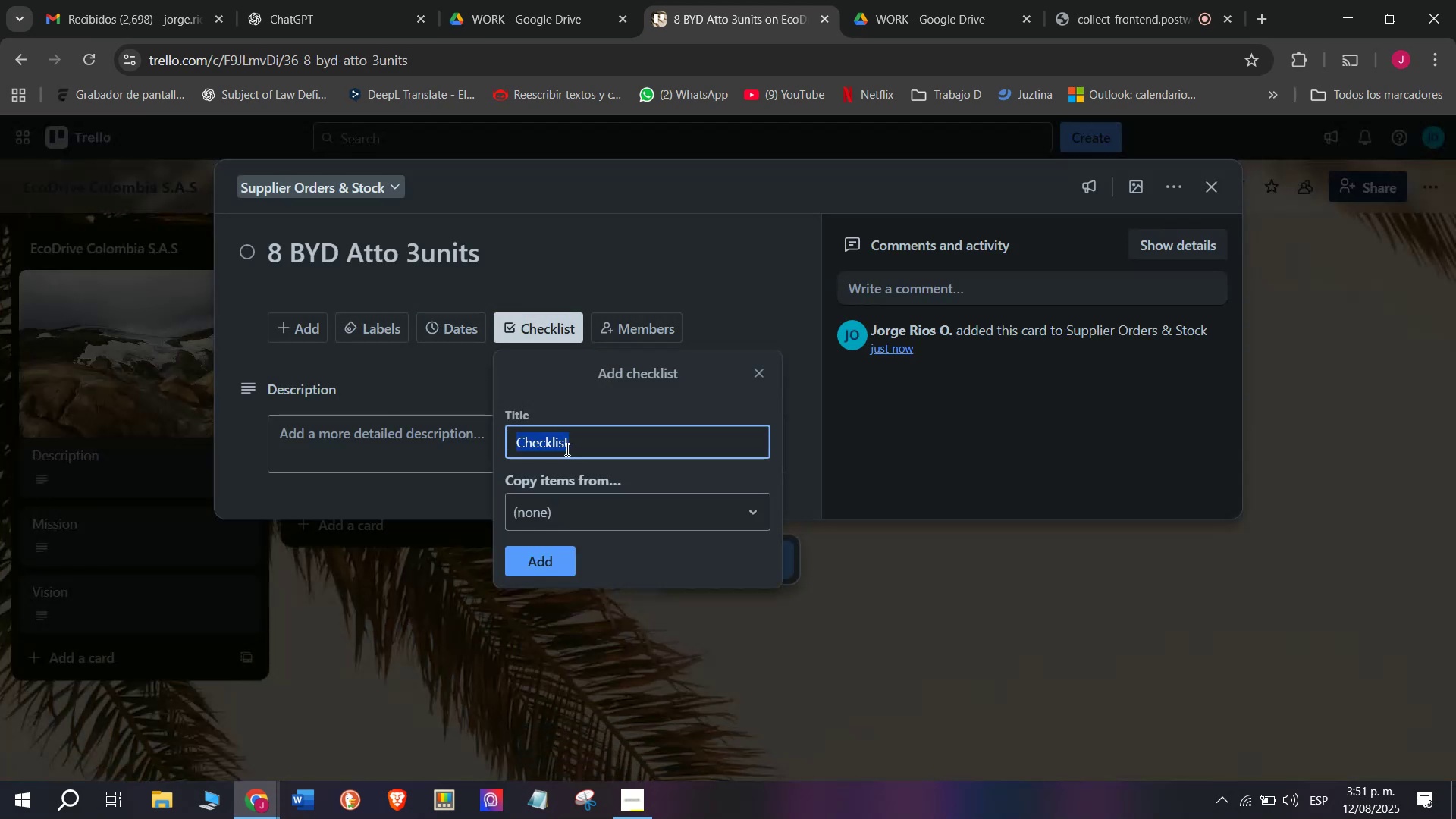 
left_click([544, 570])
 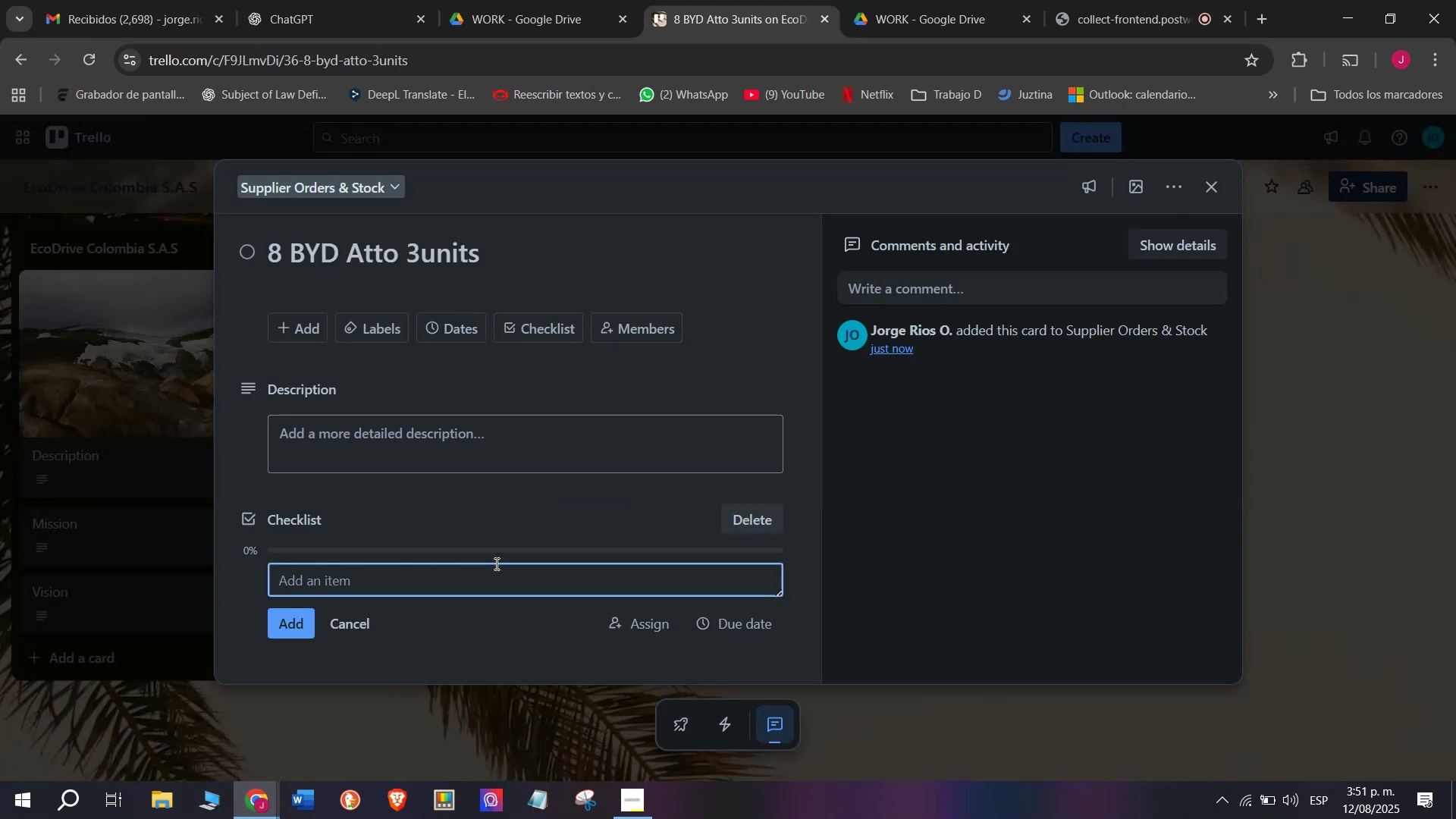 
type(Verify ava)
 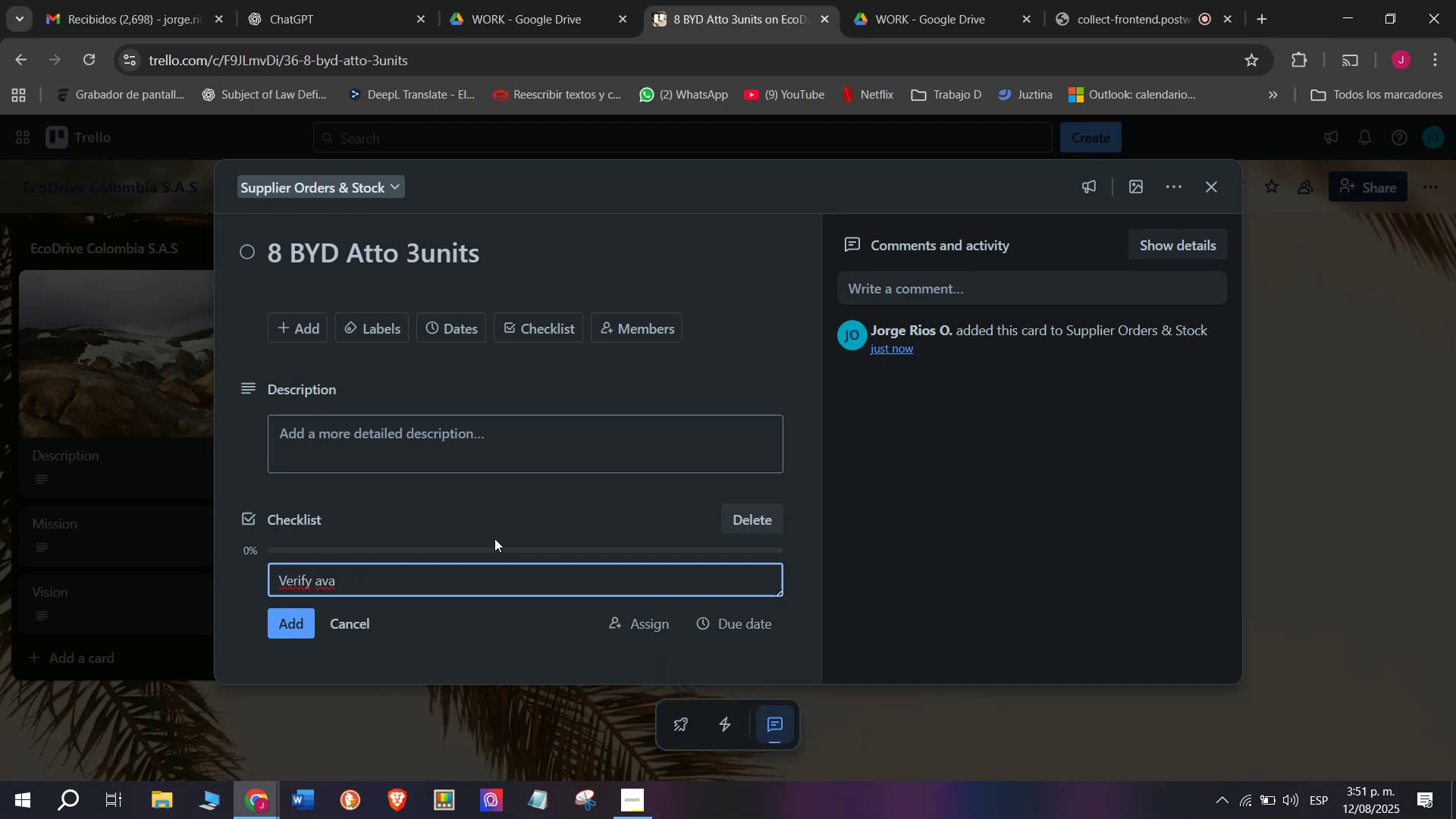 
type(ila)
 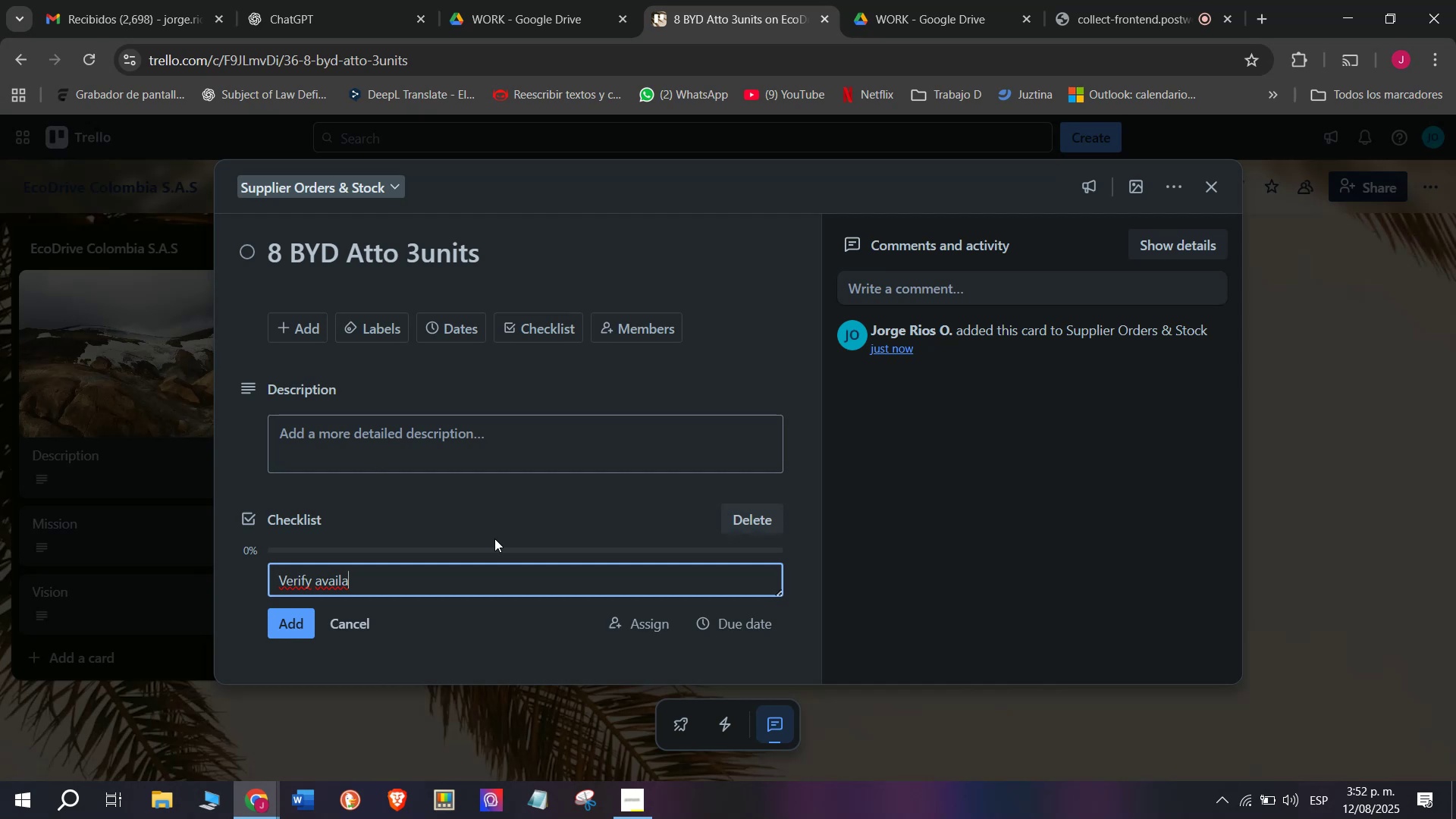 
wait(28.56)
 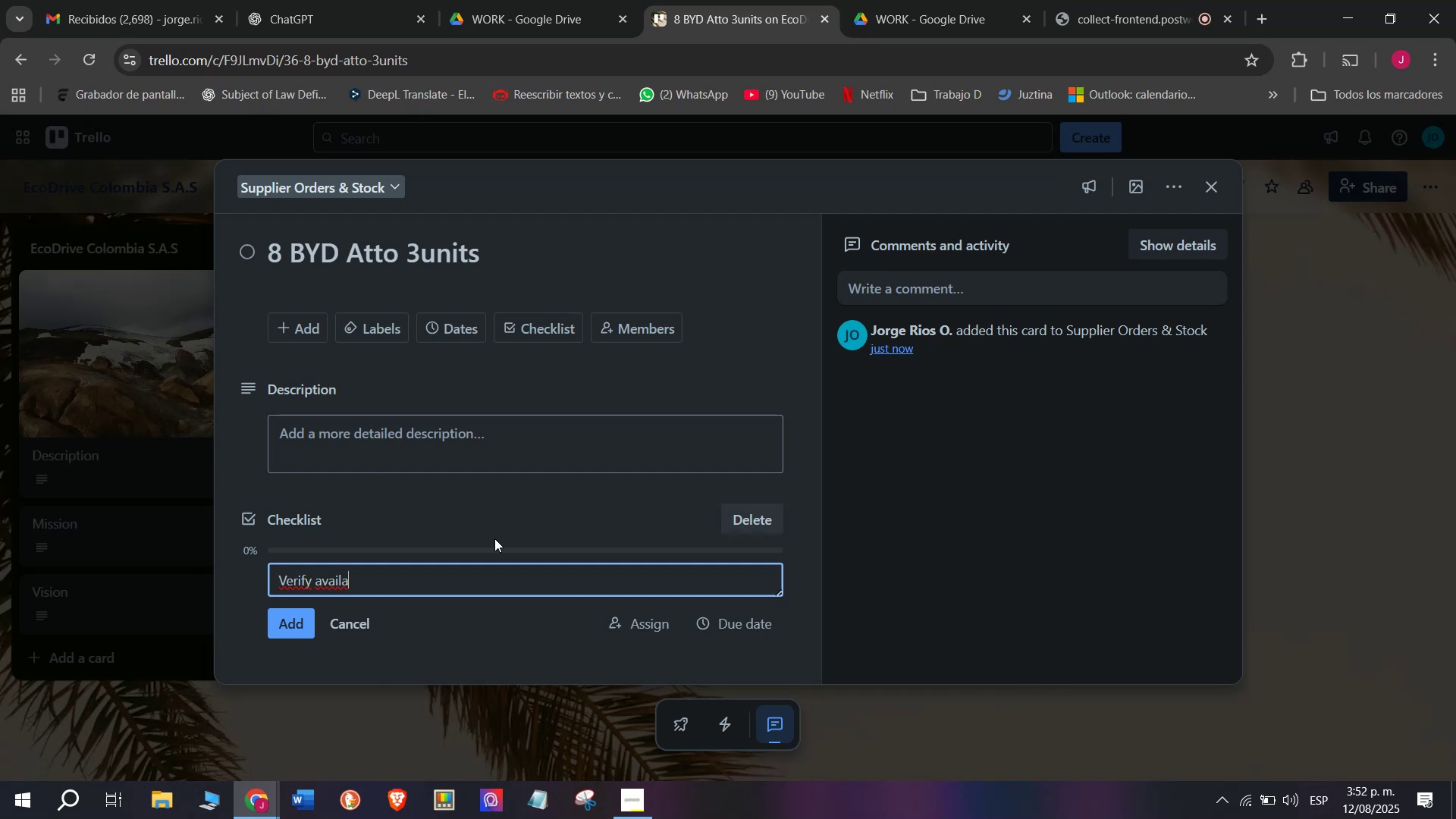 
type(bility)
 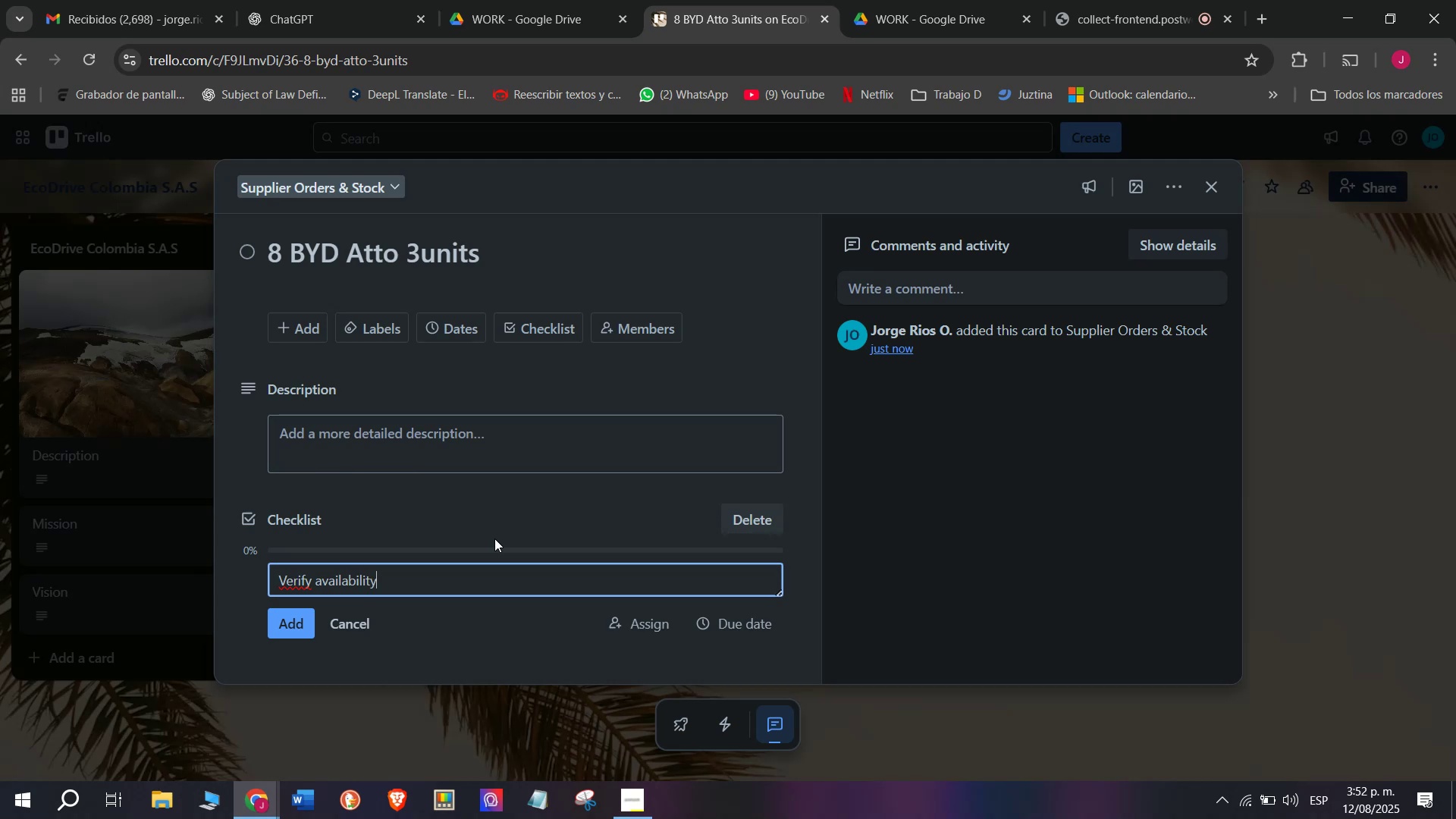 
key(Enter)
 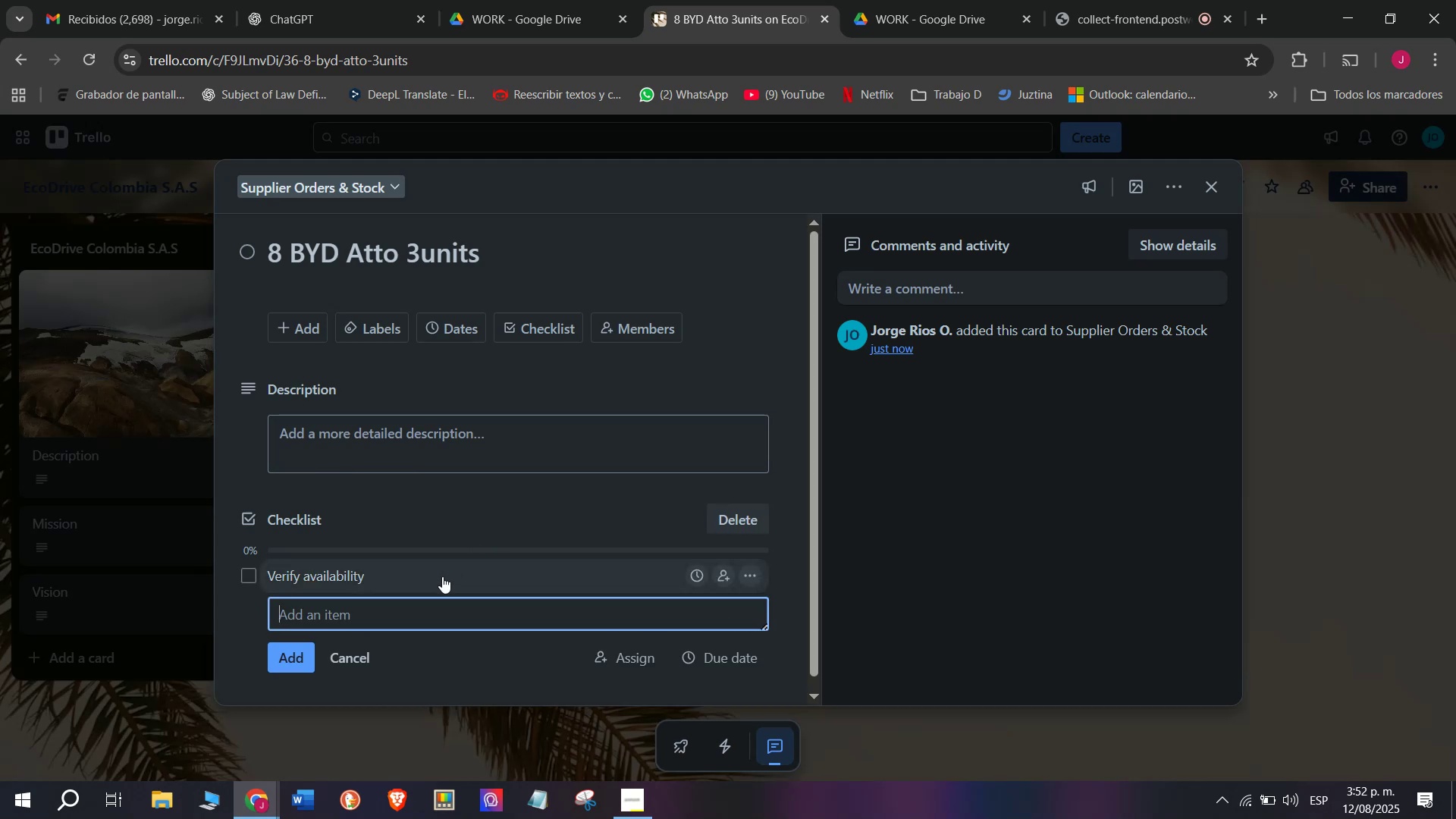 
double_click([442, 576])
 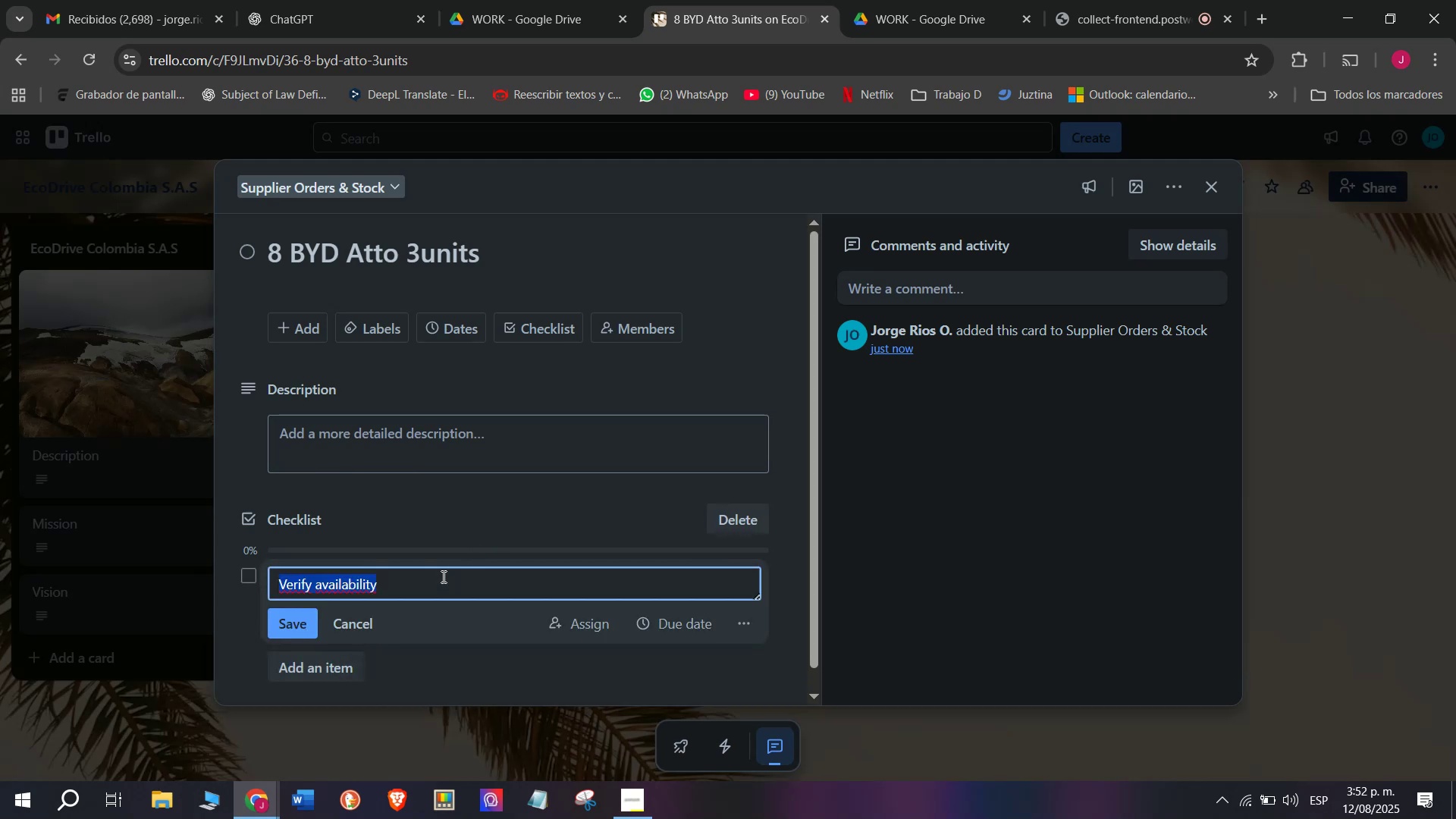 
triple_click([442, 576])
 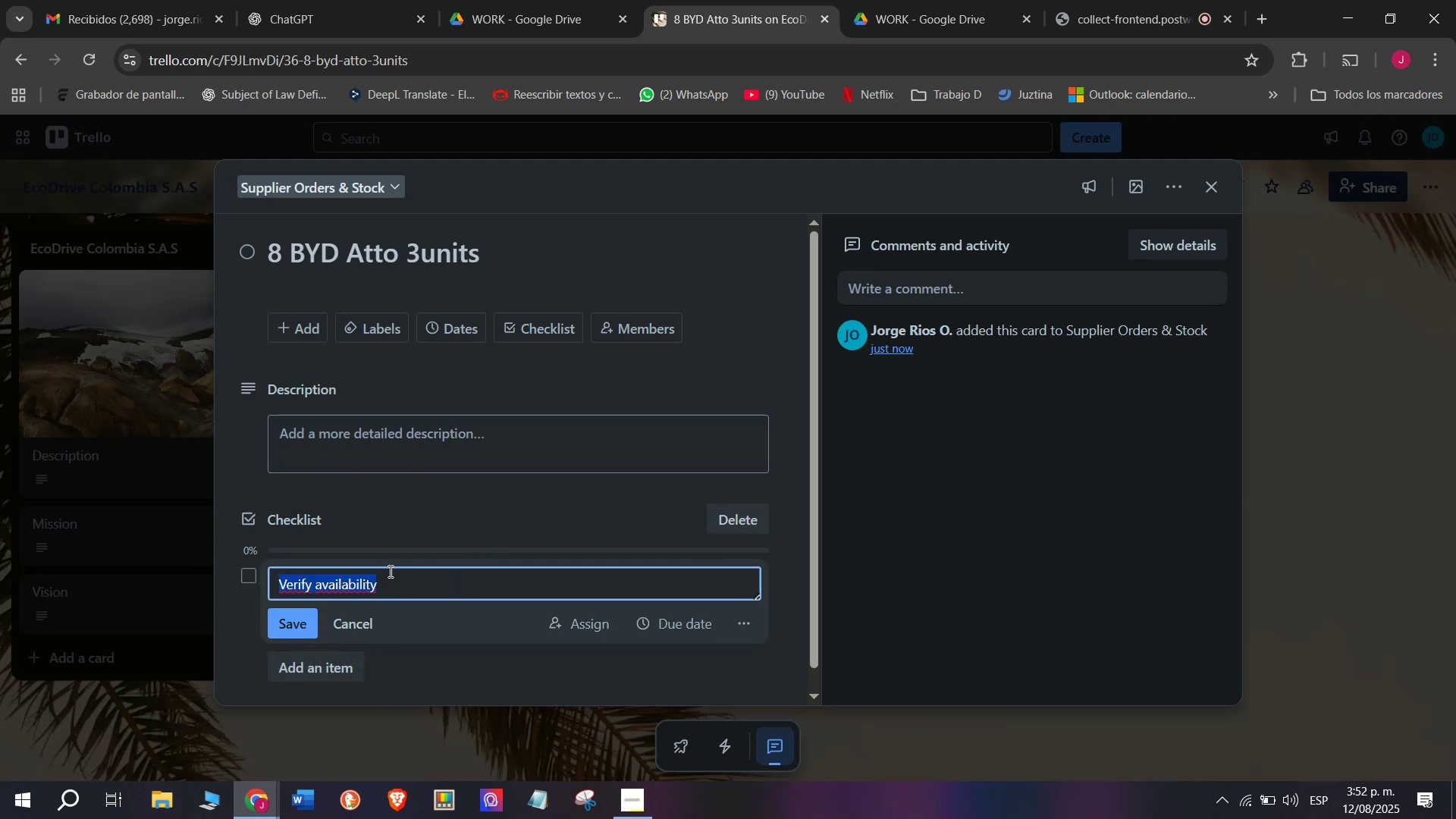 
left_click([416, 582])
 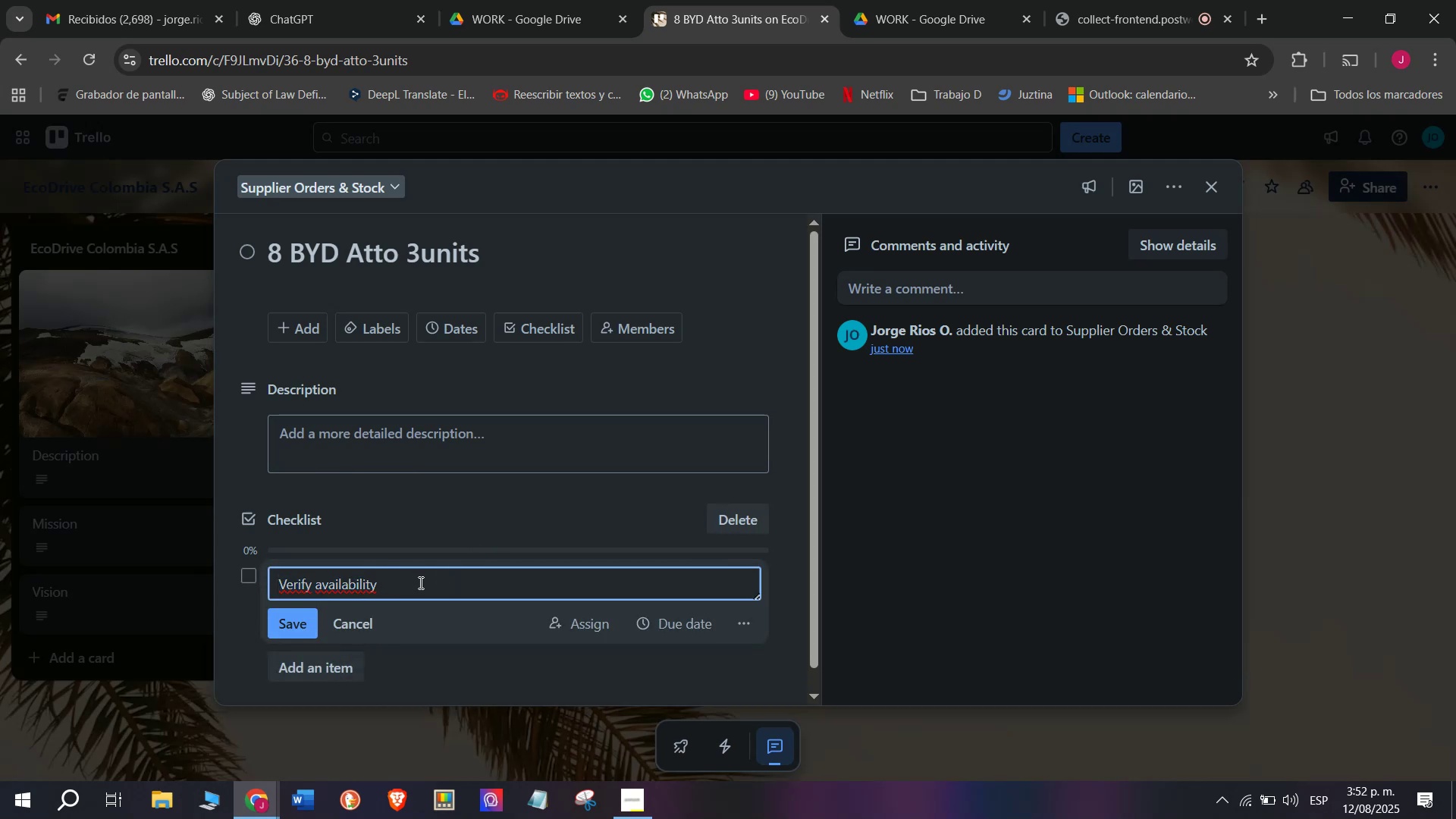 
key(Space)
 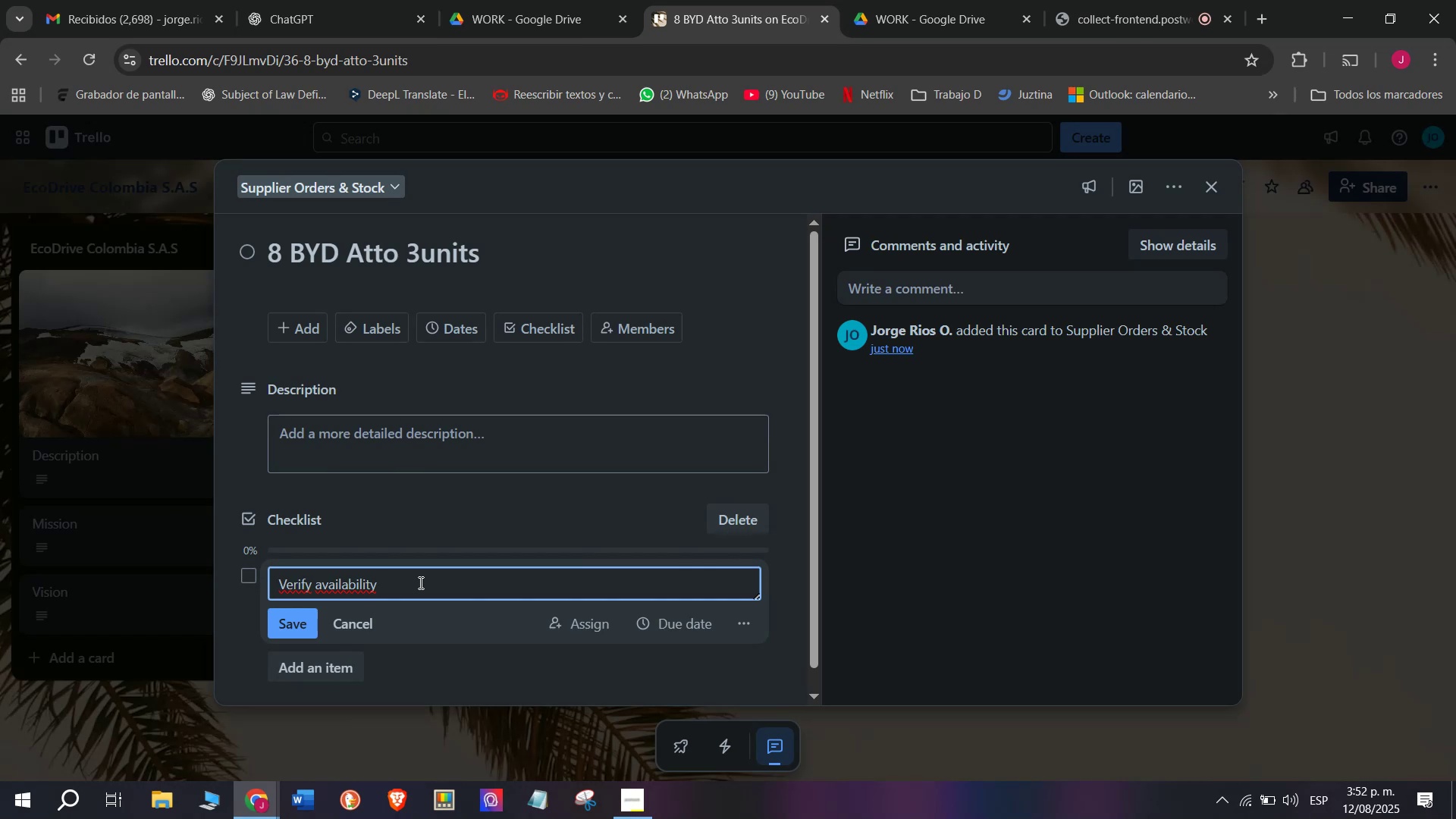 
wait(9.85)
 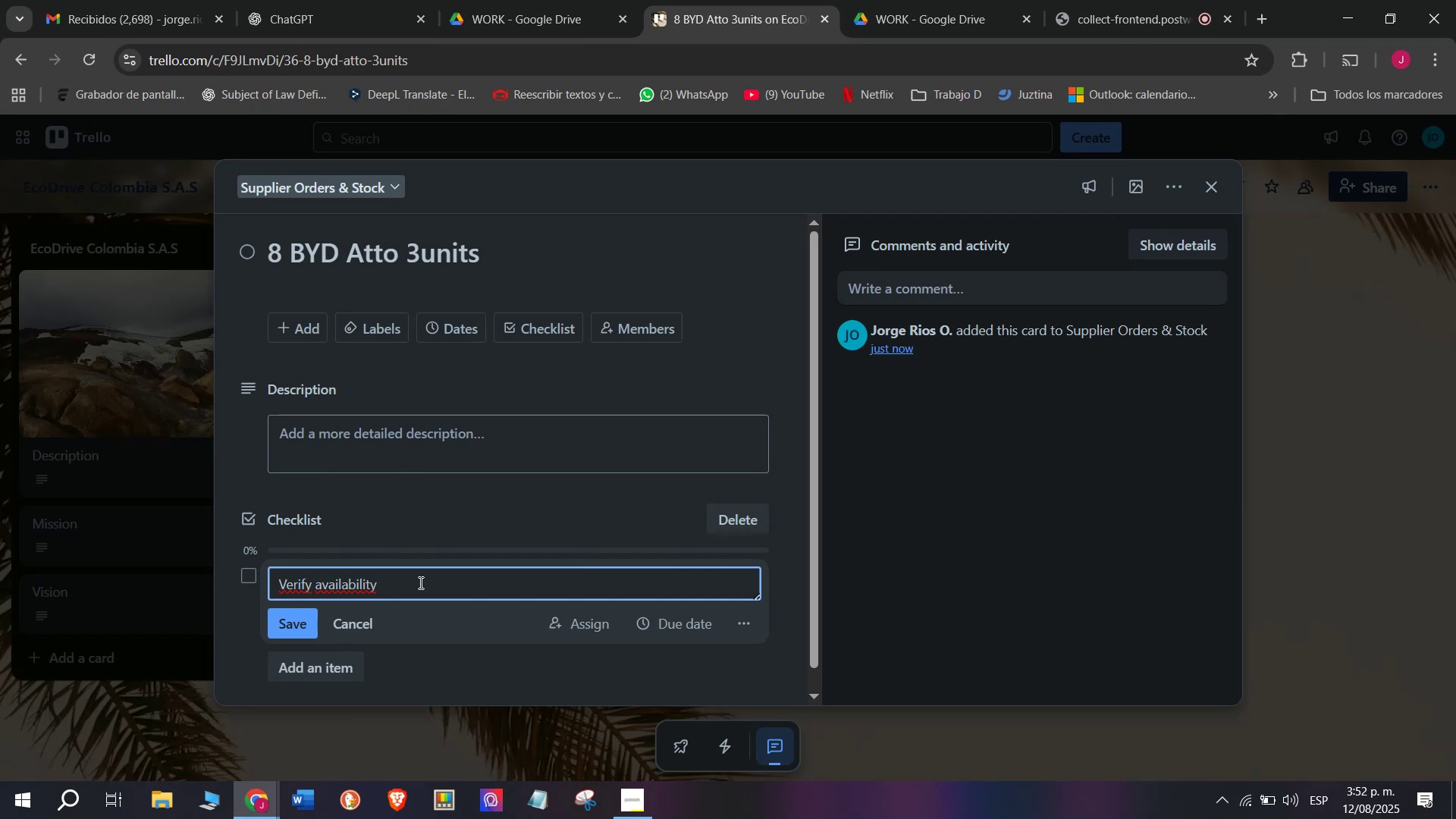 
left_click([288, 625])
 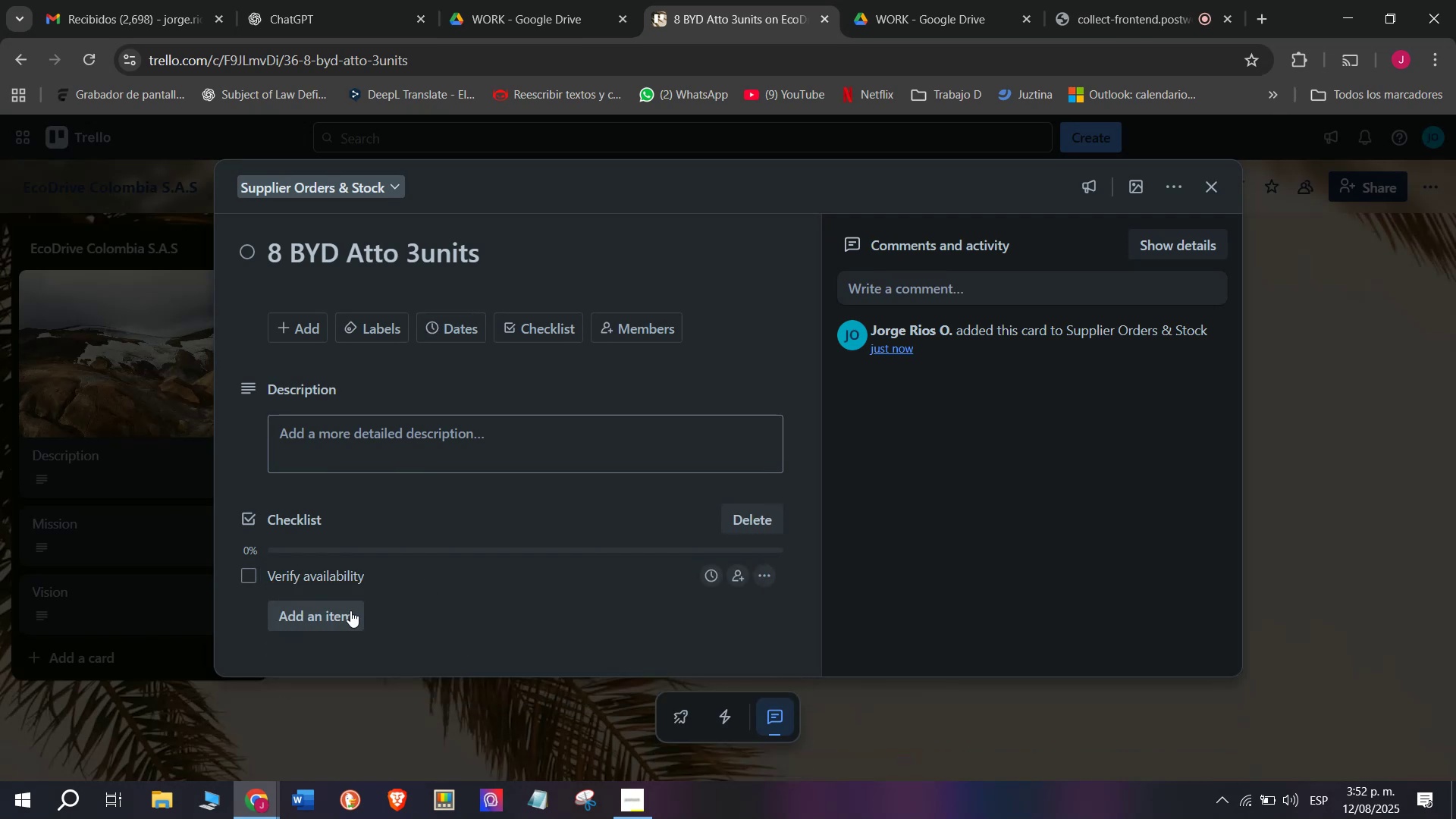 
left_click([350, 610])
 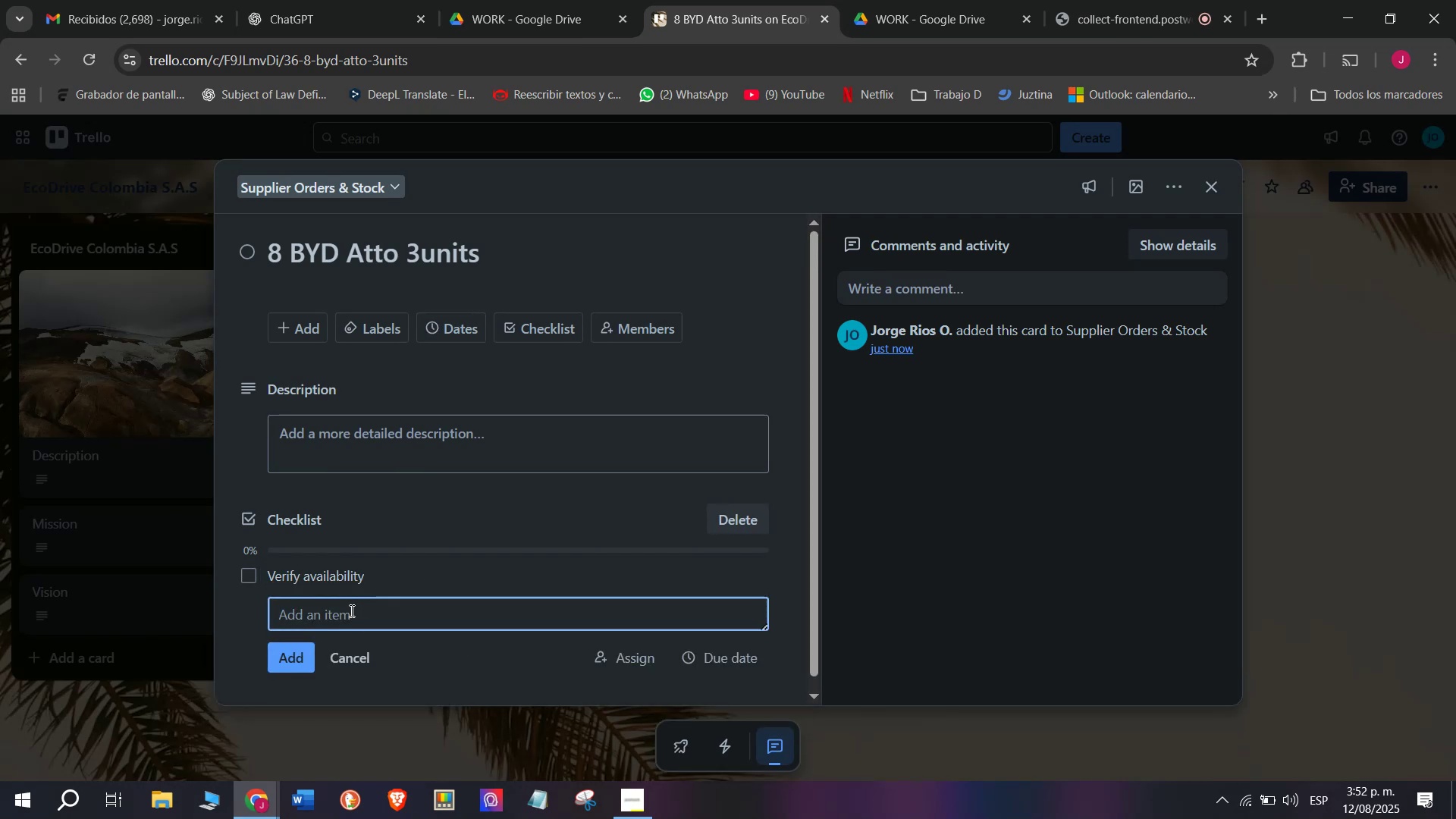 
type(Negotiate price)
 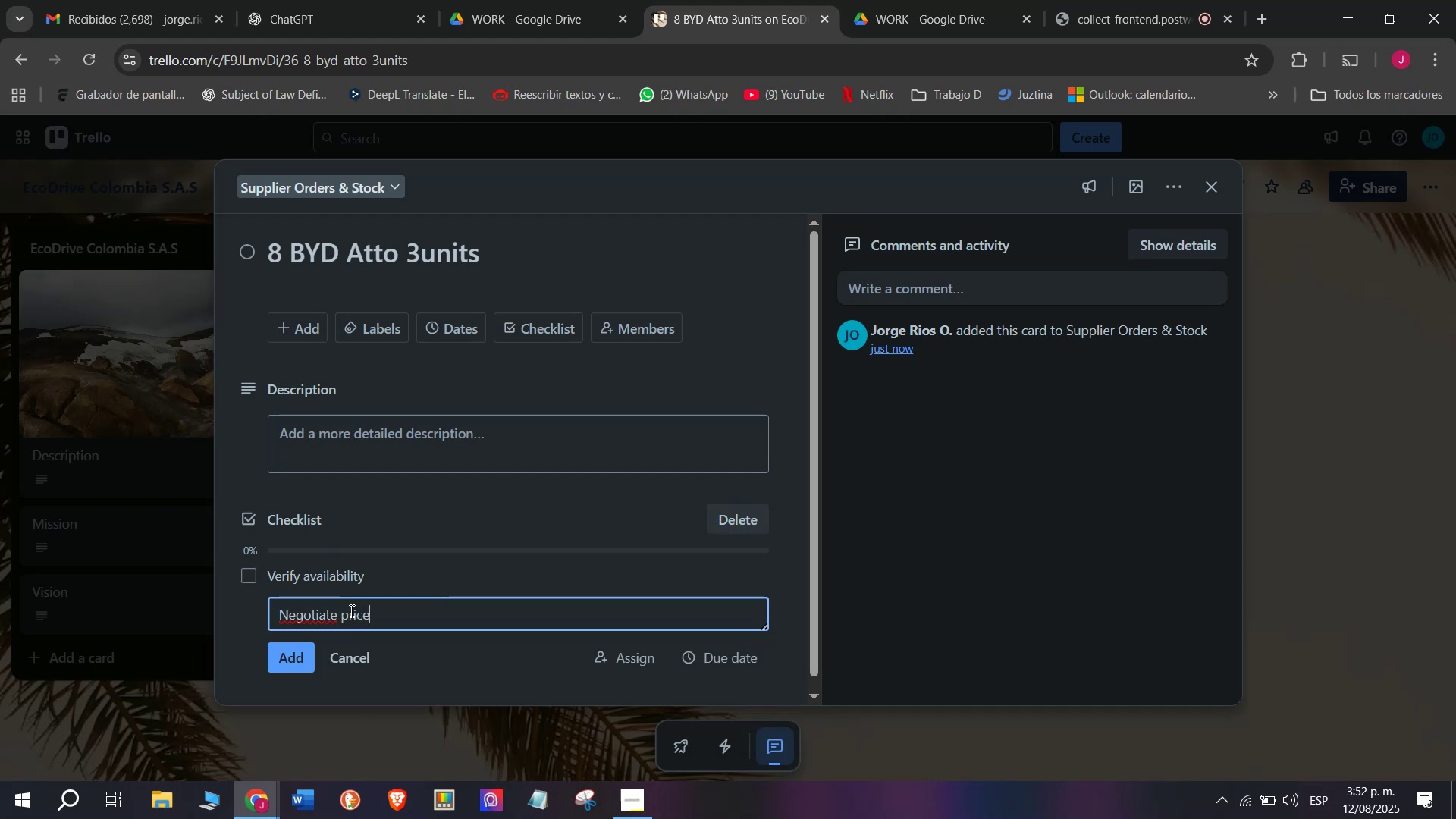 
key(Enter)
 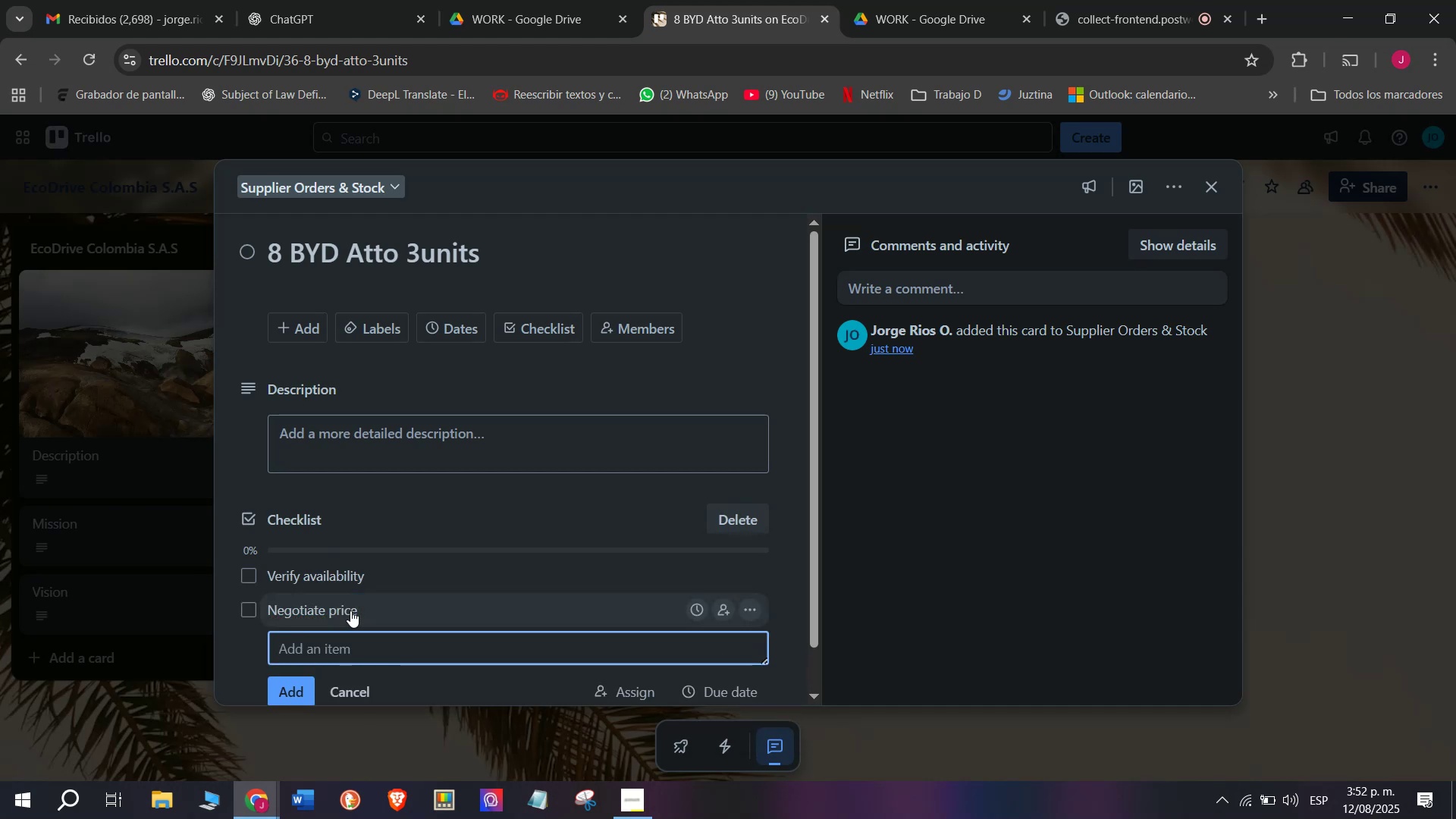 
type(Confirm invoice)
 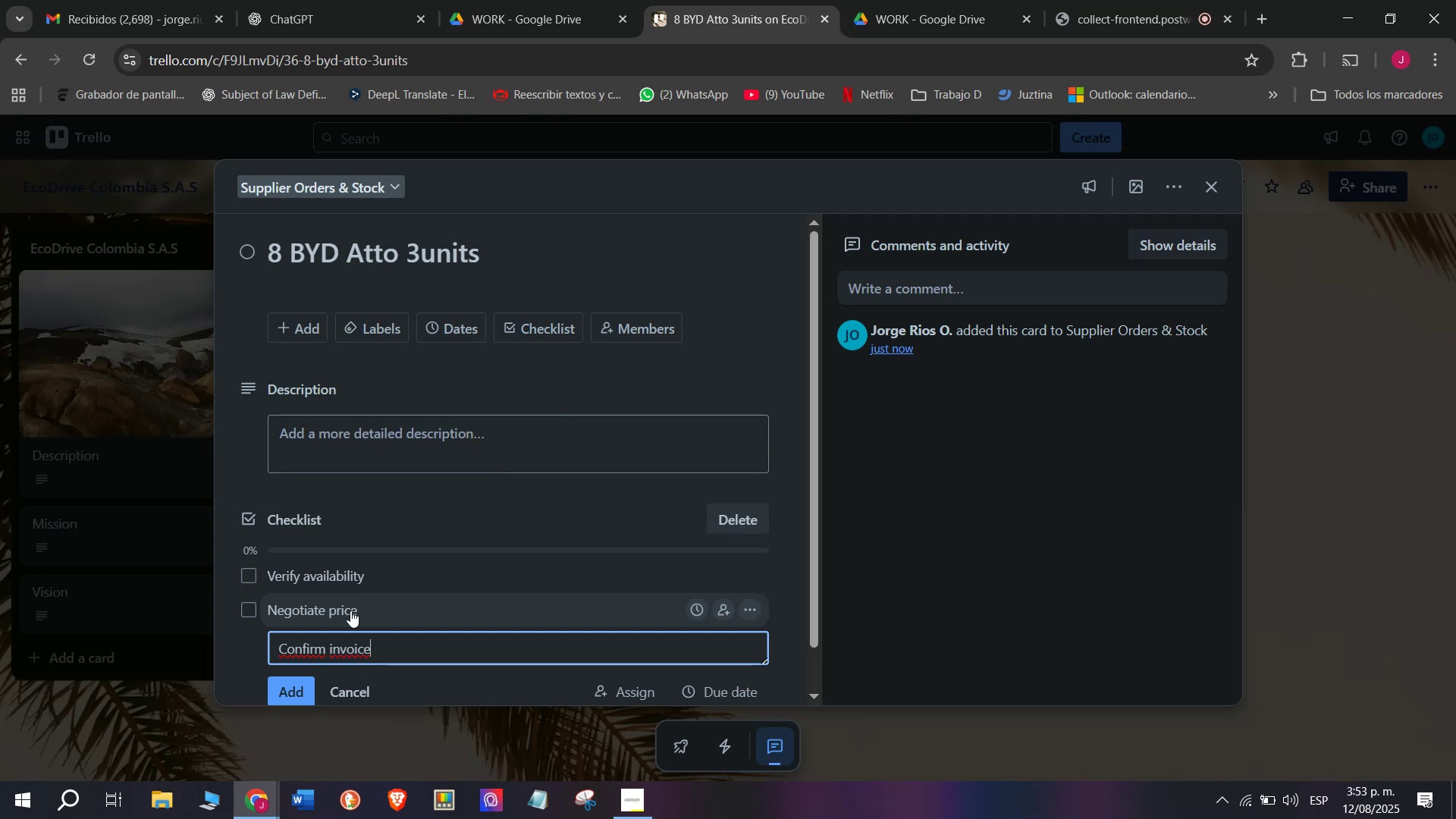 
key(Enter)
 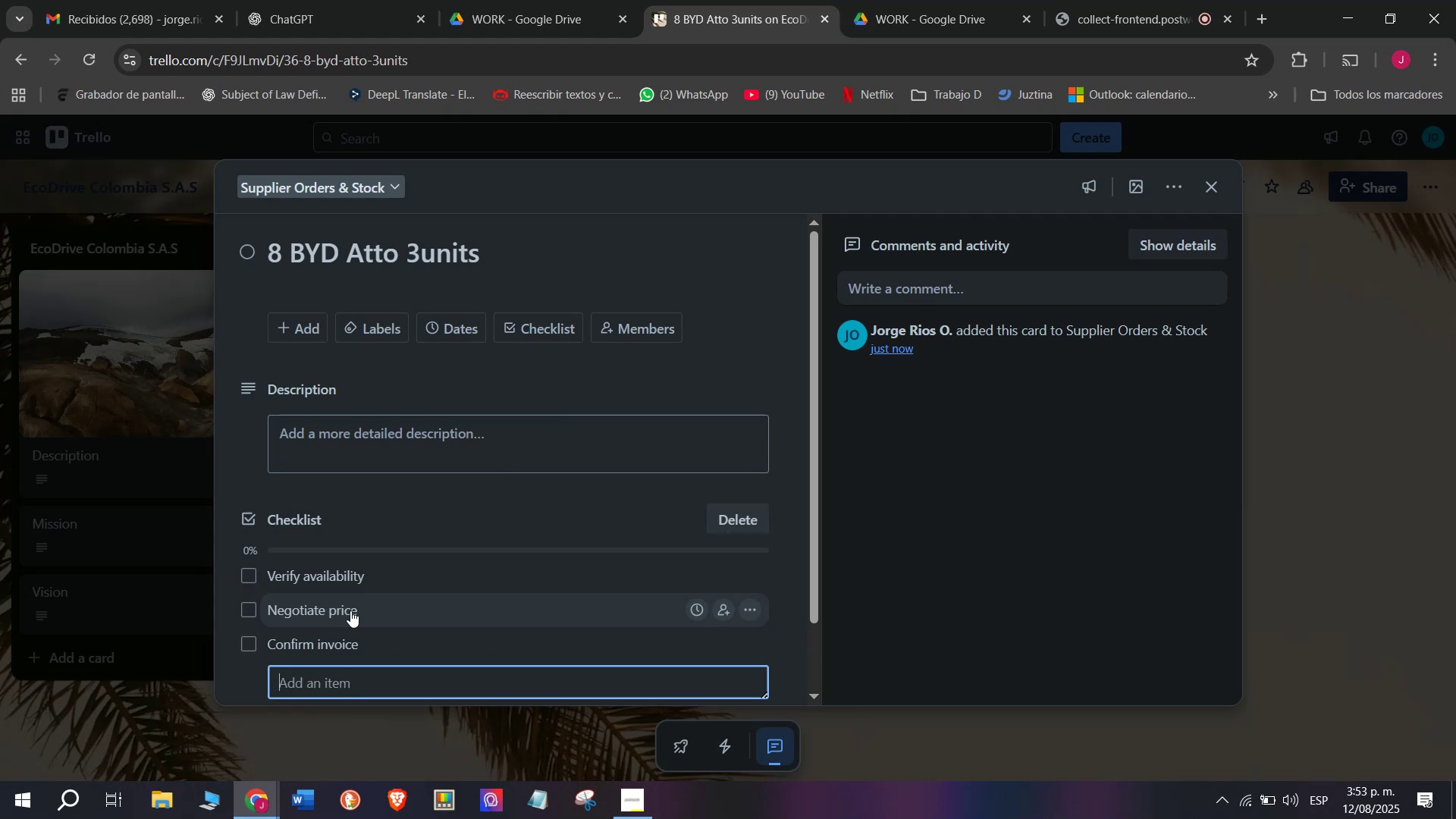 
type(Schedule Shipping)
 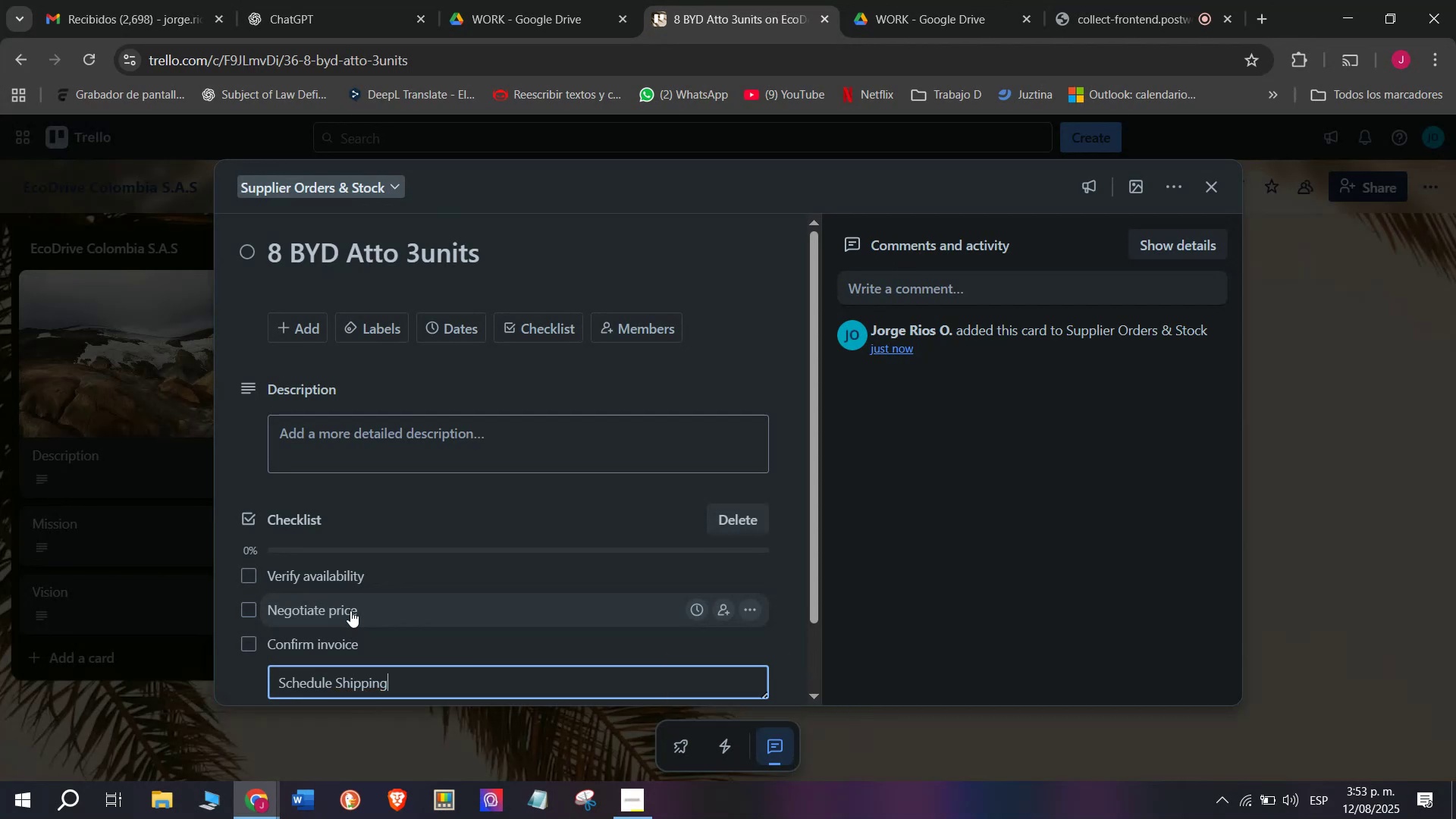 
key(Enter)
 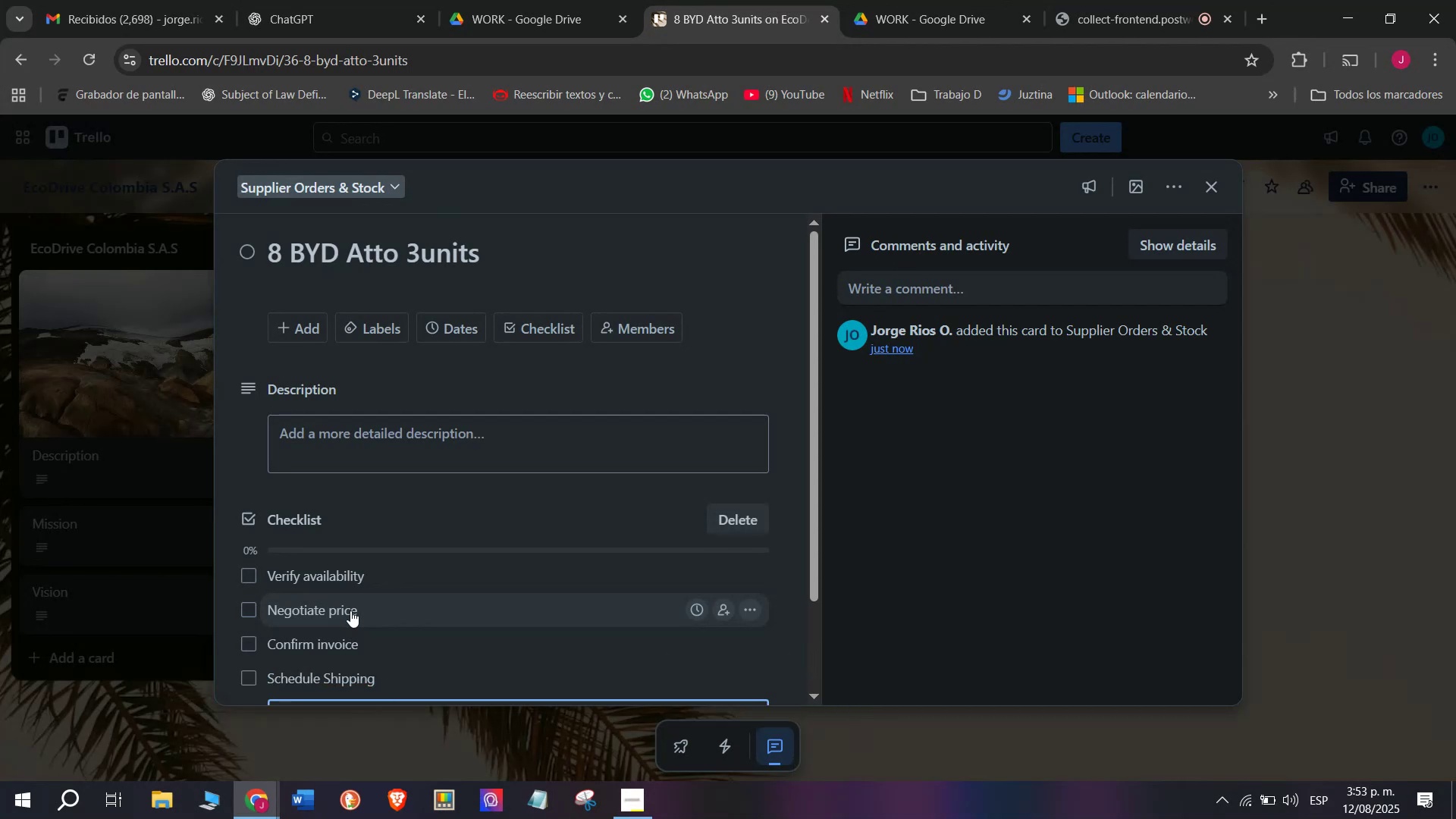 
scroll: coordinate [357, 639], scroll_direction: down, amount: 3.0
 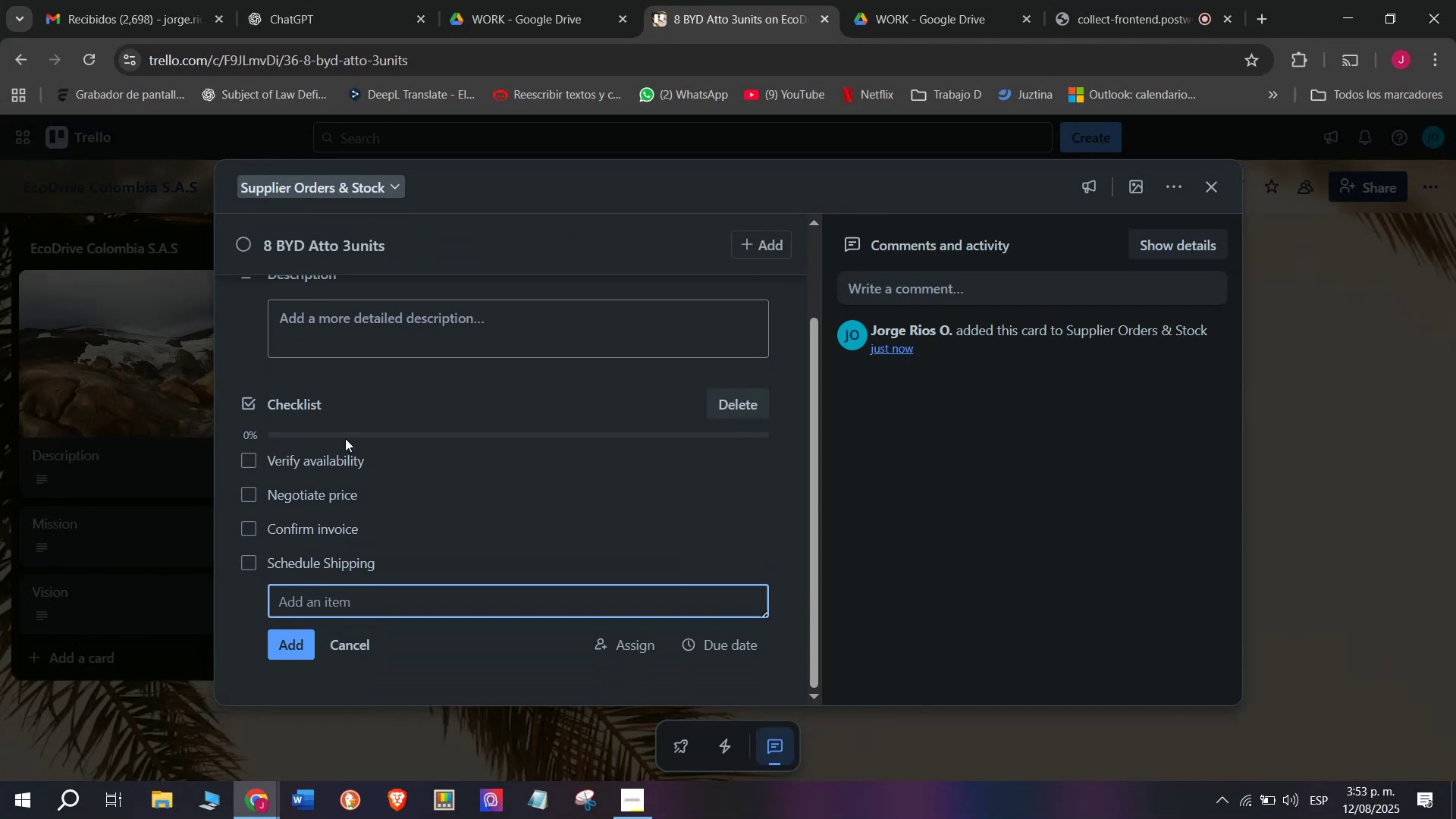 
type(Inspect vehicu)
key(Backspace)
type(les)
 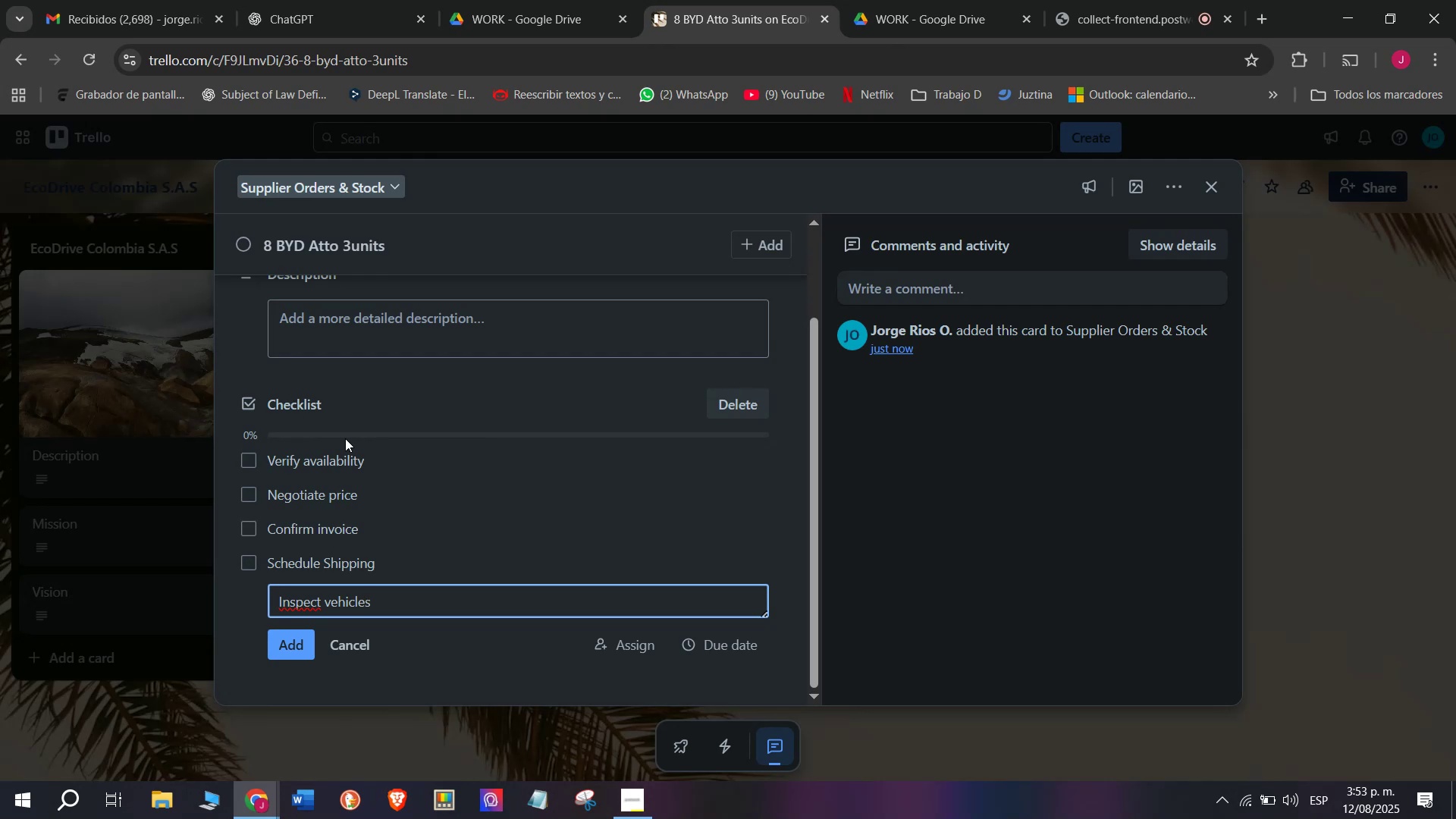 
key(Enter)
 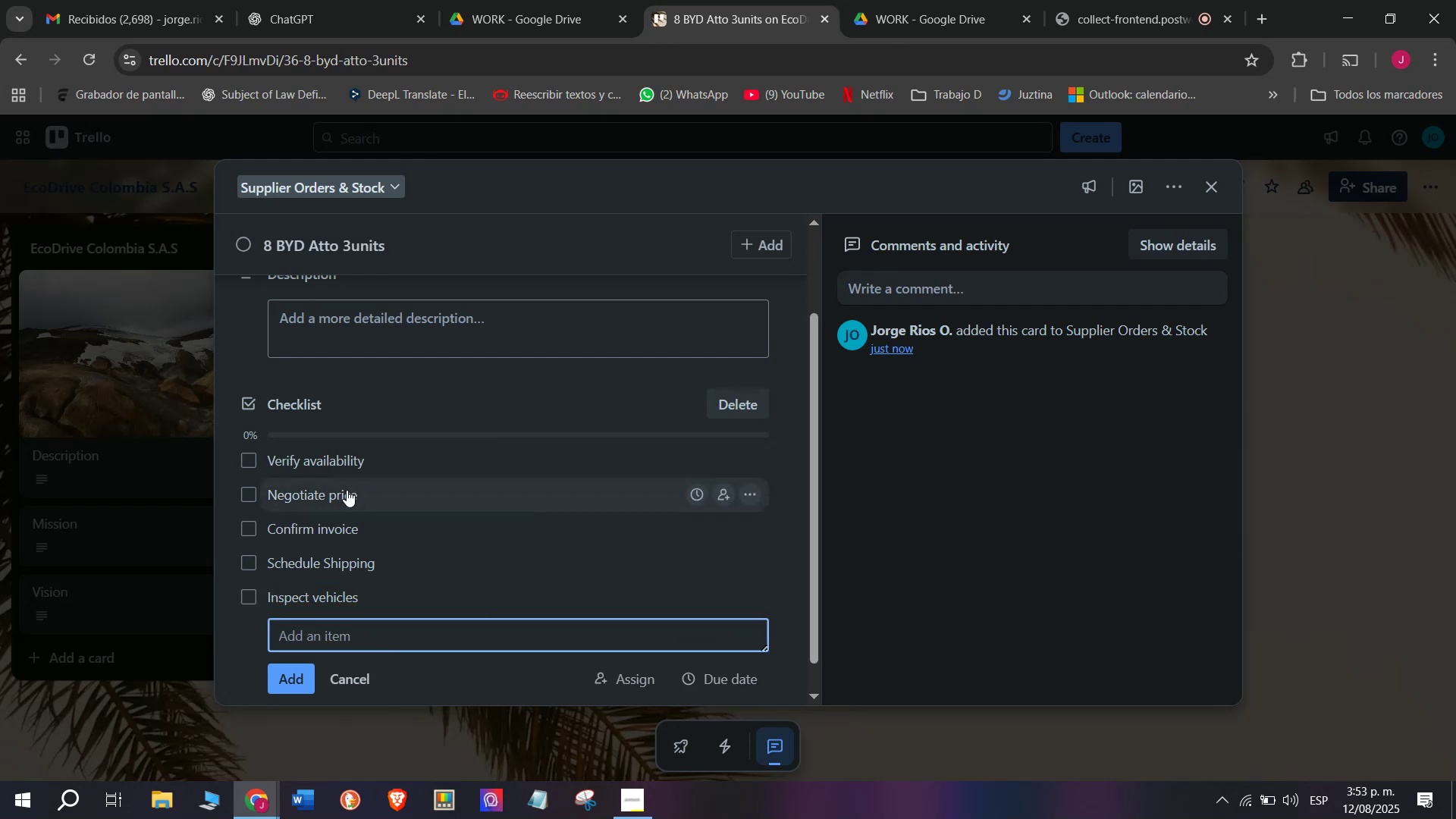 
scroll: coordinate [347, 517], scroll_direction: down, amount: 3.0
 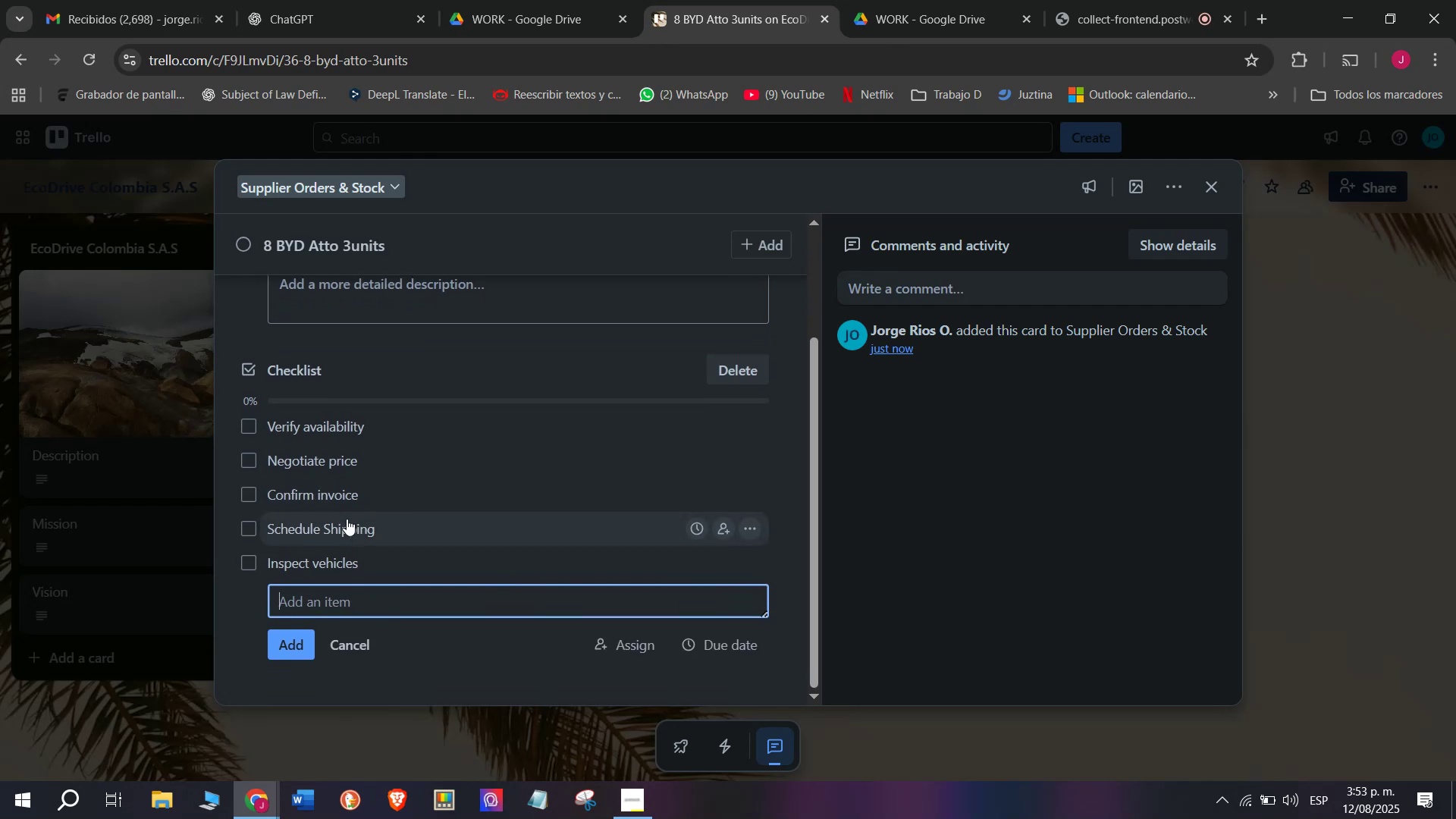 
type(Regi)
 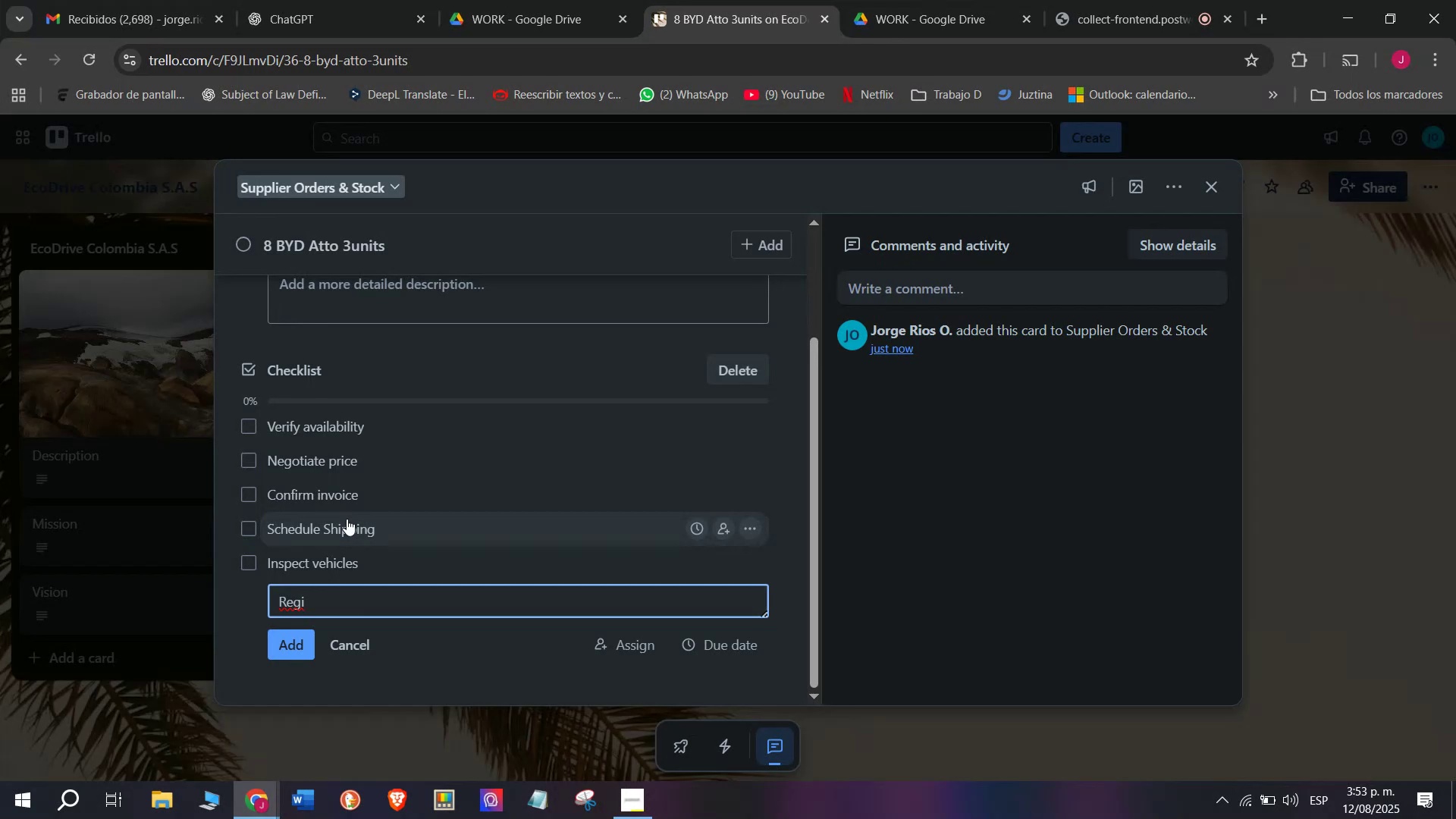 
wait(5.55)
 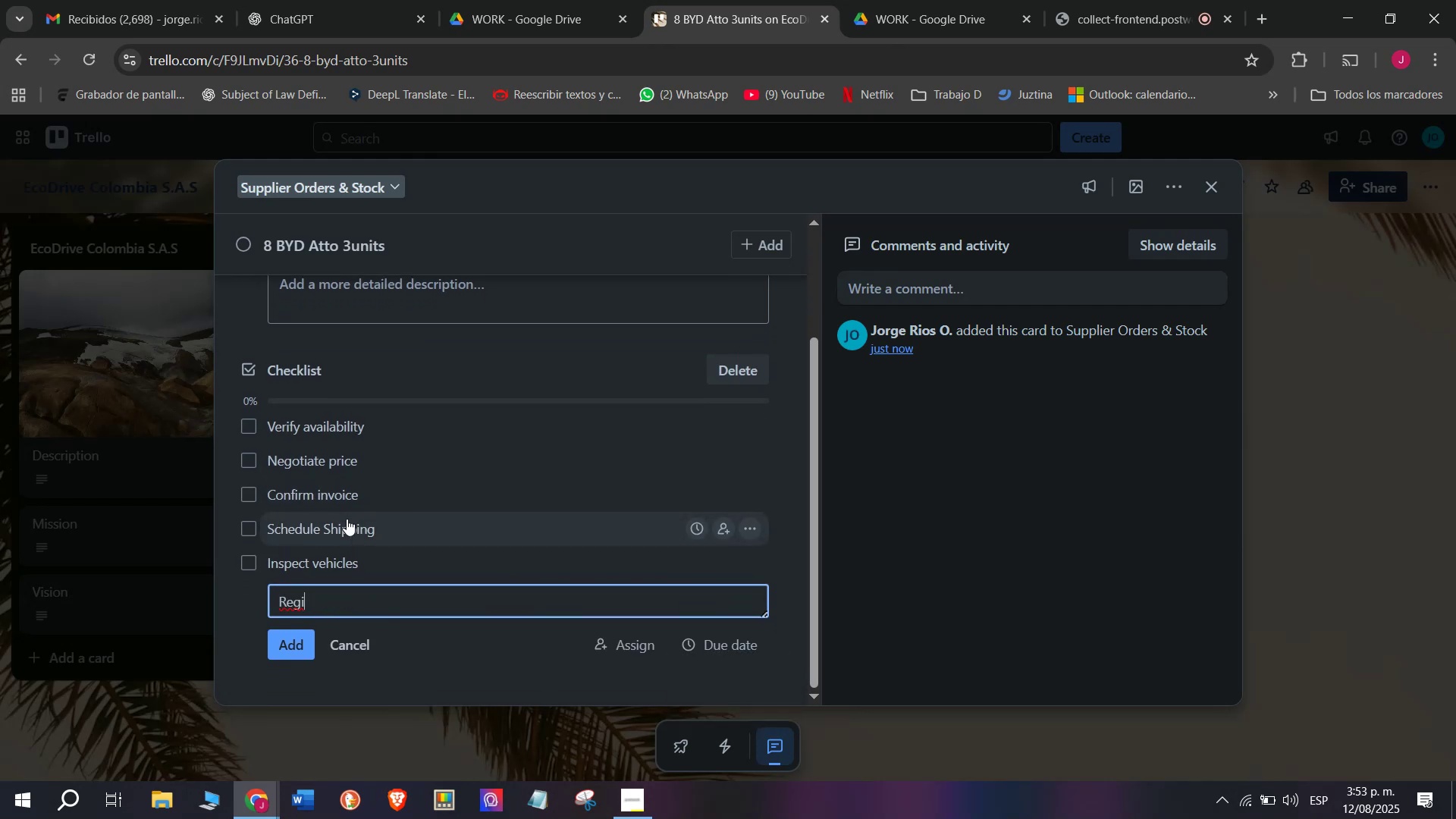 
type(ster in inventory)
key(Backspace)
type(y)
 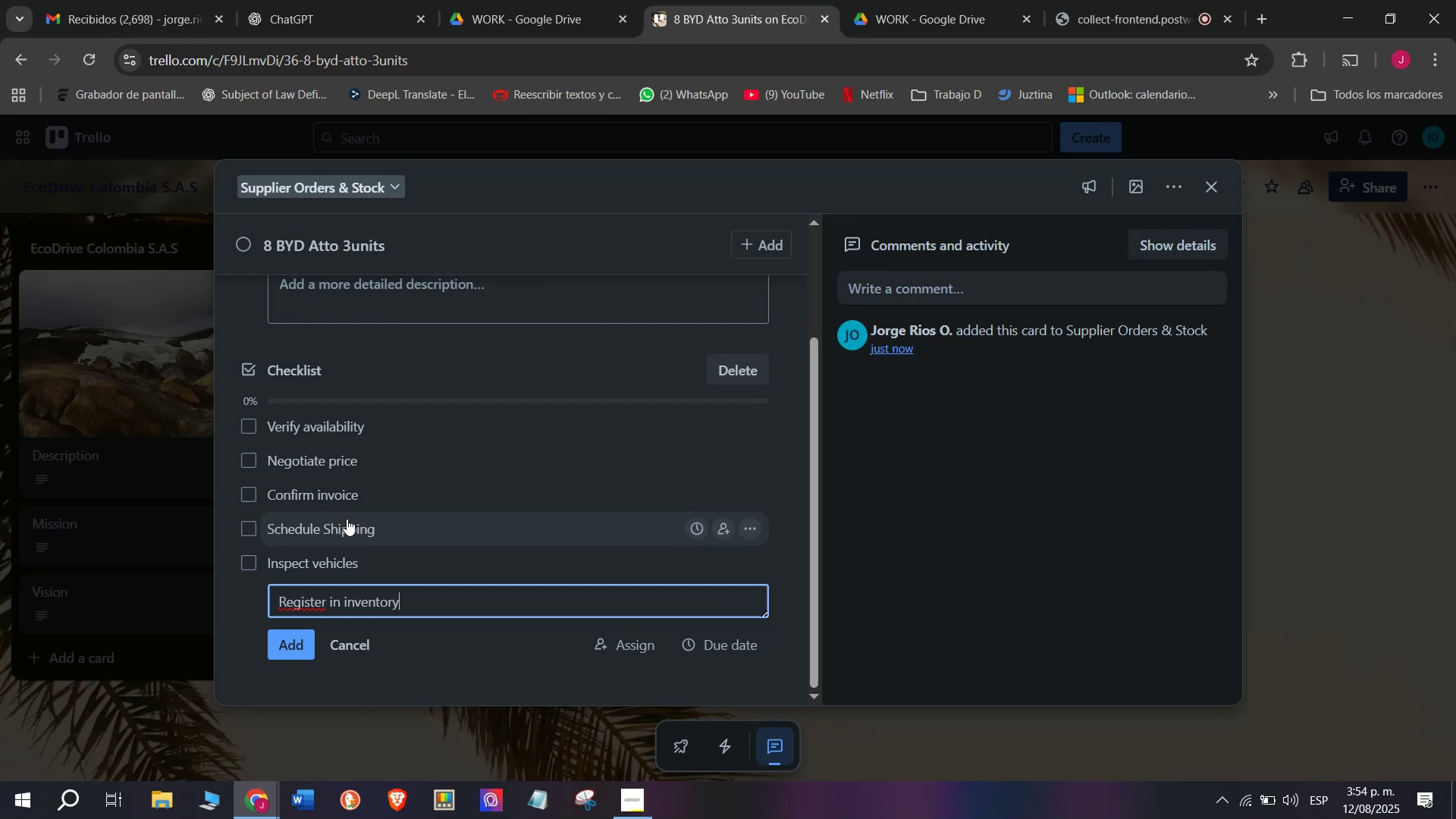 
key(Enter)
 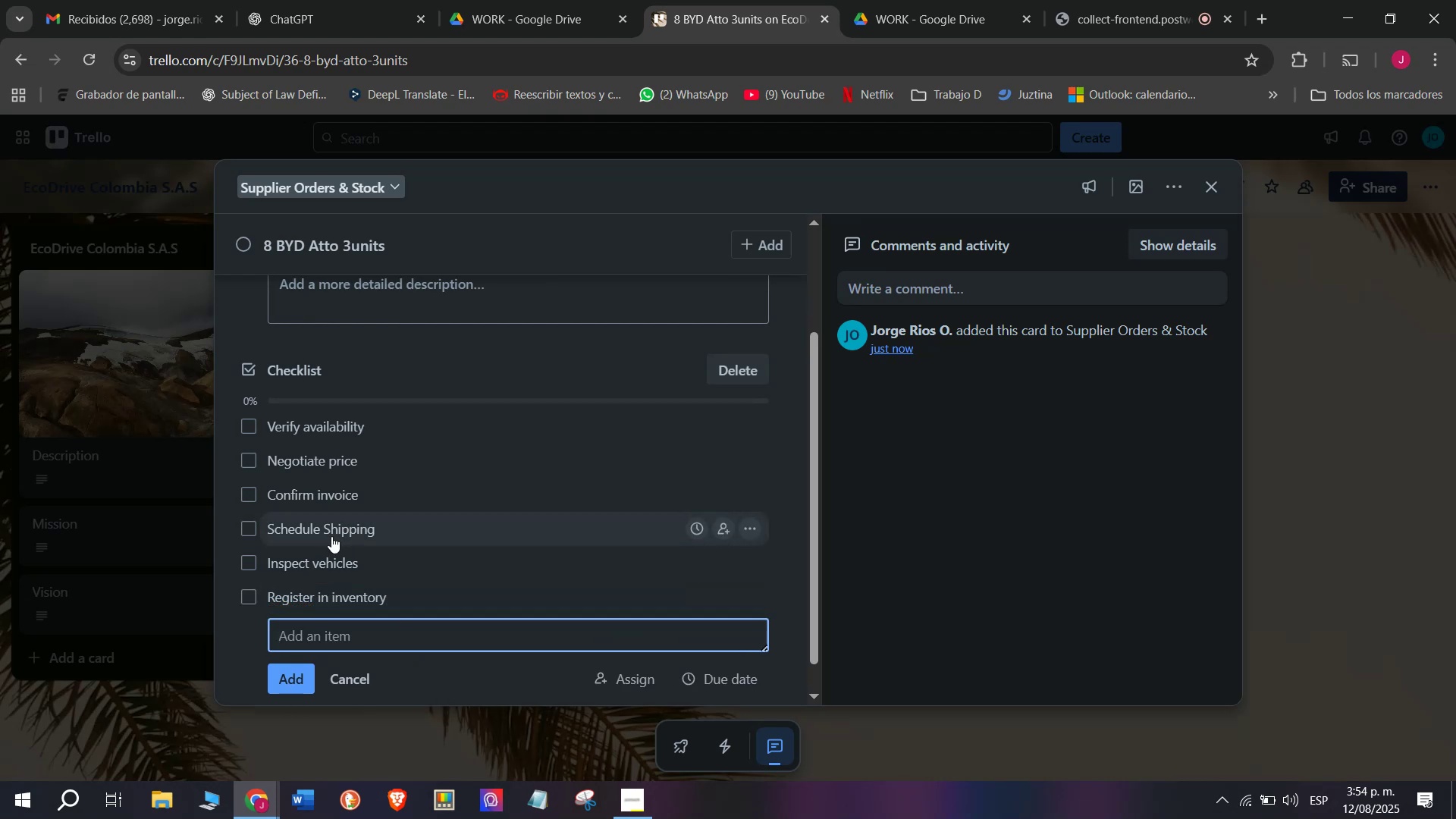 
scroll: coordinate [355, 481], scroll_direction: up, amount: 2.0
 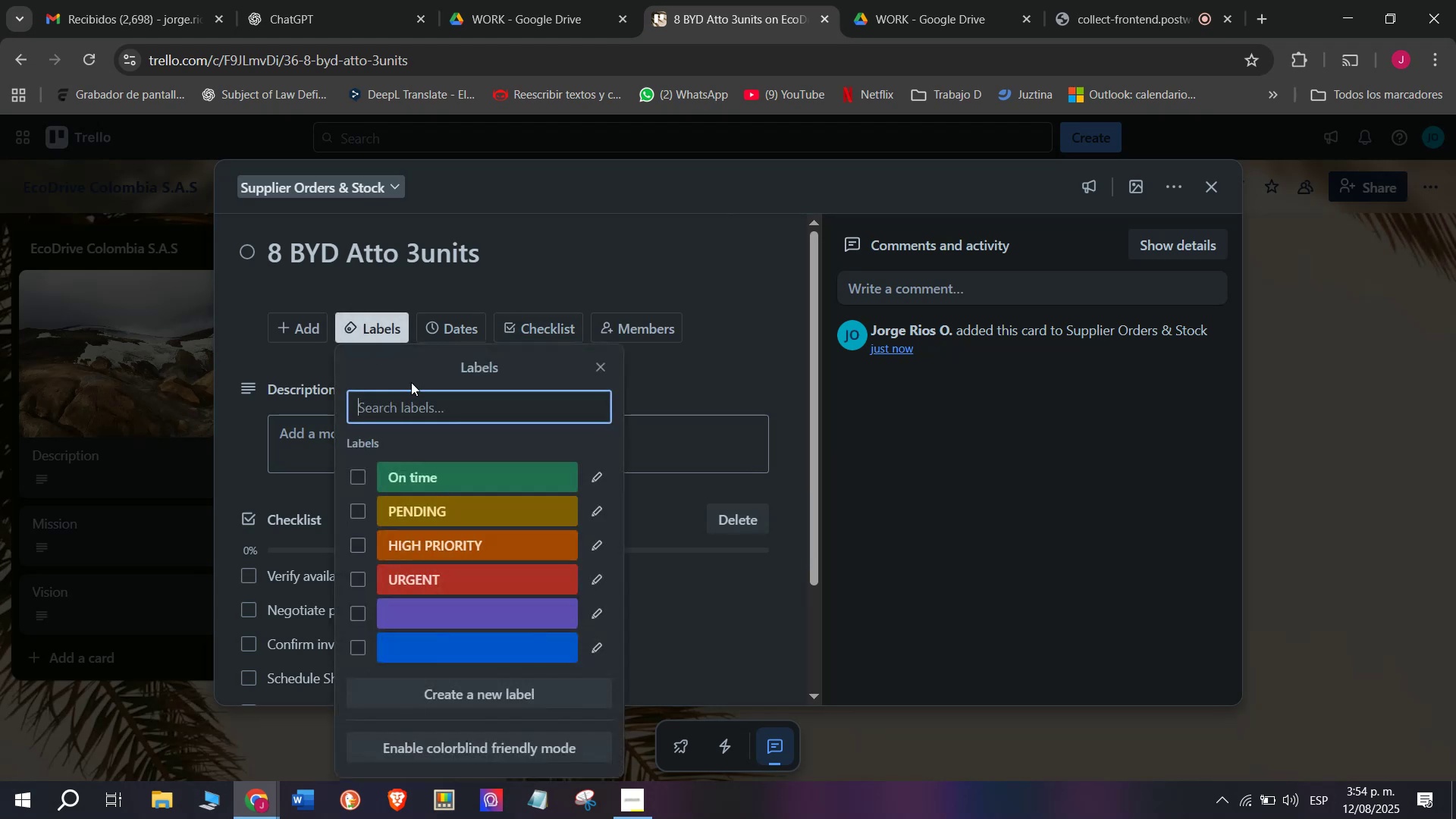 
mouse_move([463, 558])
 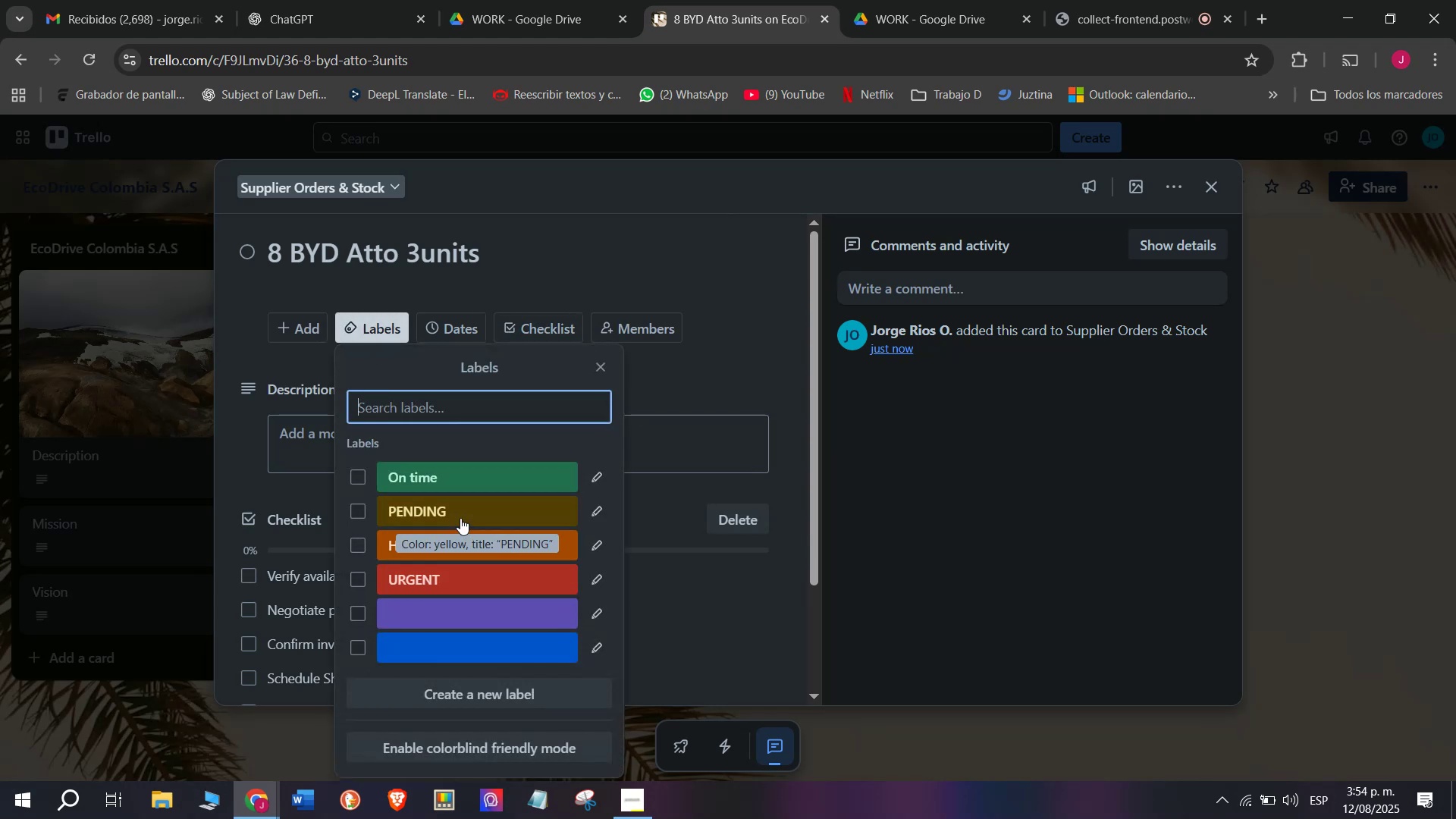 
left_click([460, 518])
 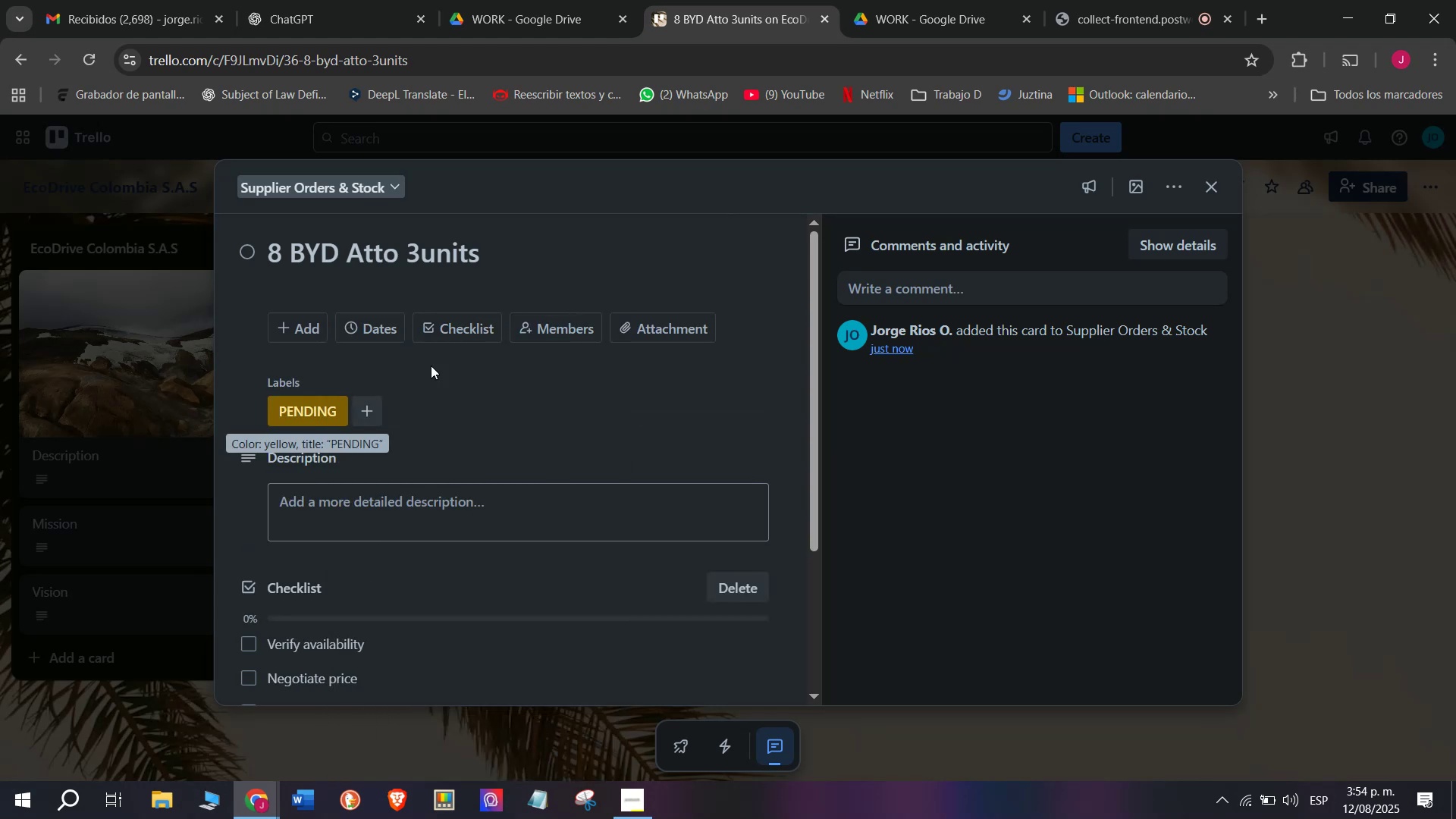 
scroll: coordinate [435, 362], scroll_direction: up, amount: 1.0
 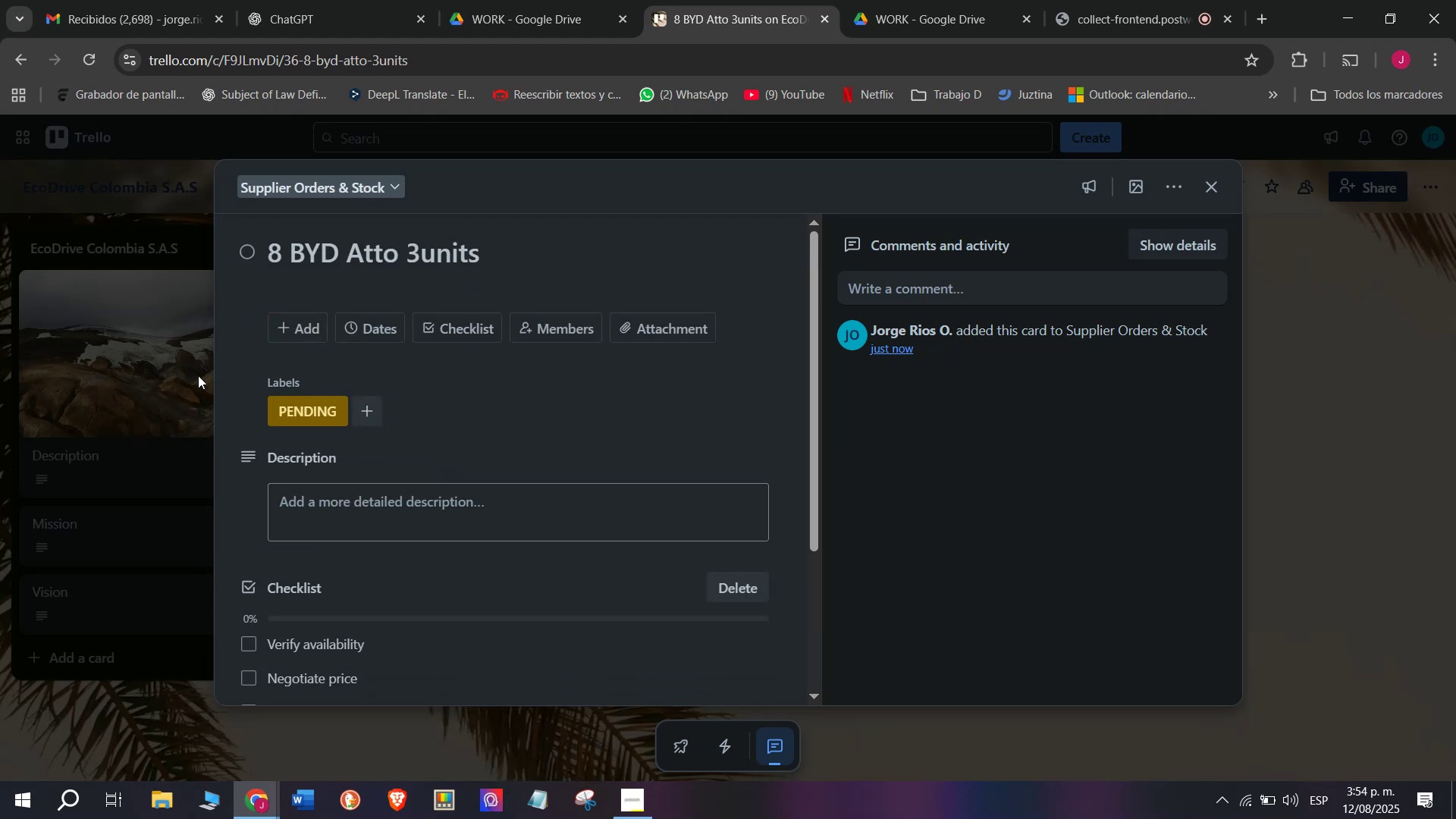 
left_click([192, 376])
 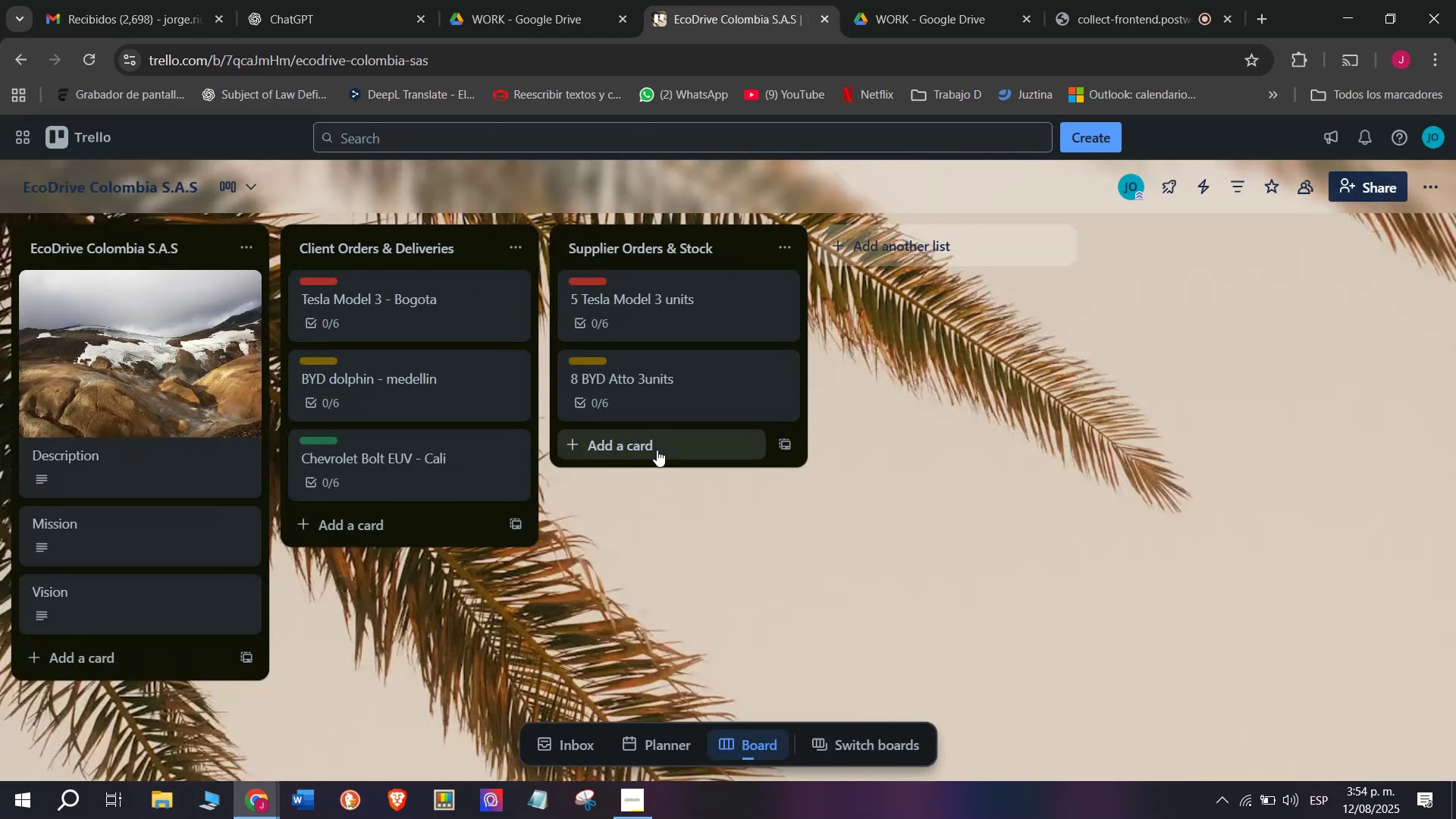 
left_click([657, 449])
 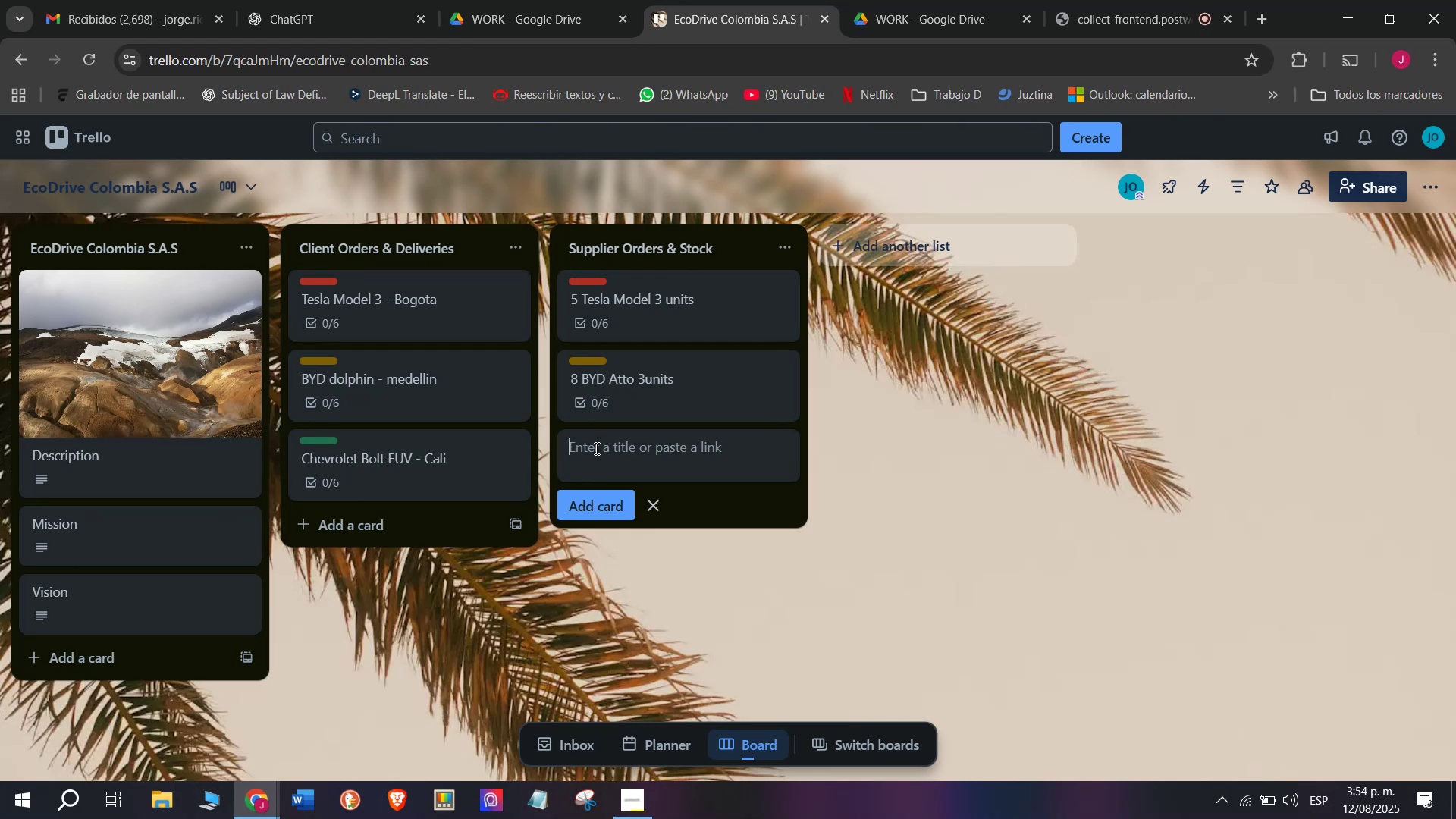 
type(15 home charg)
 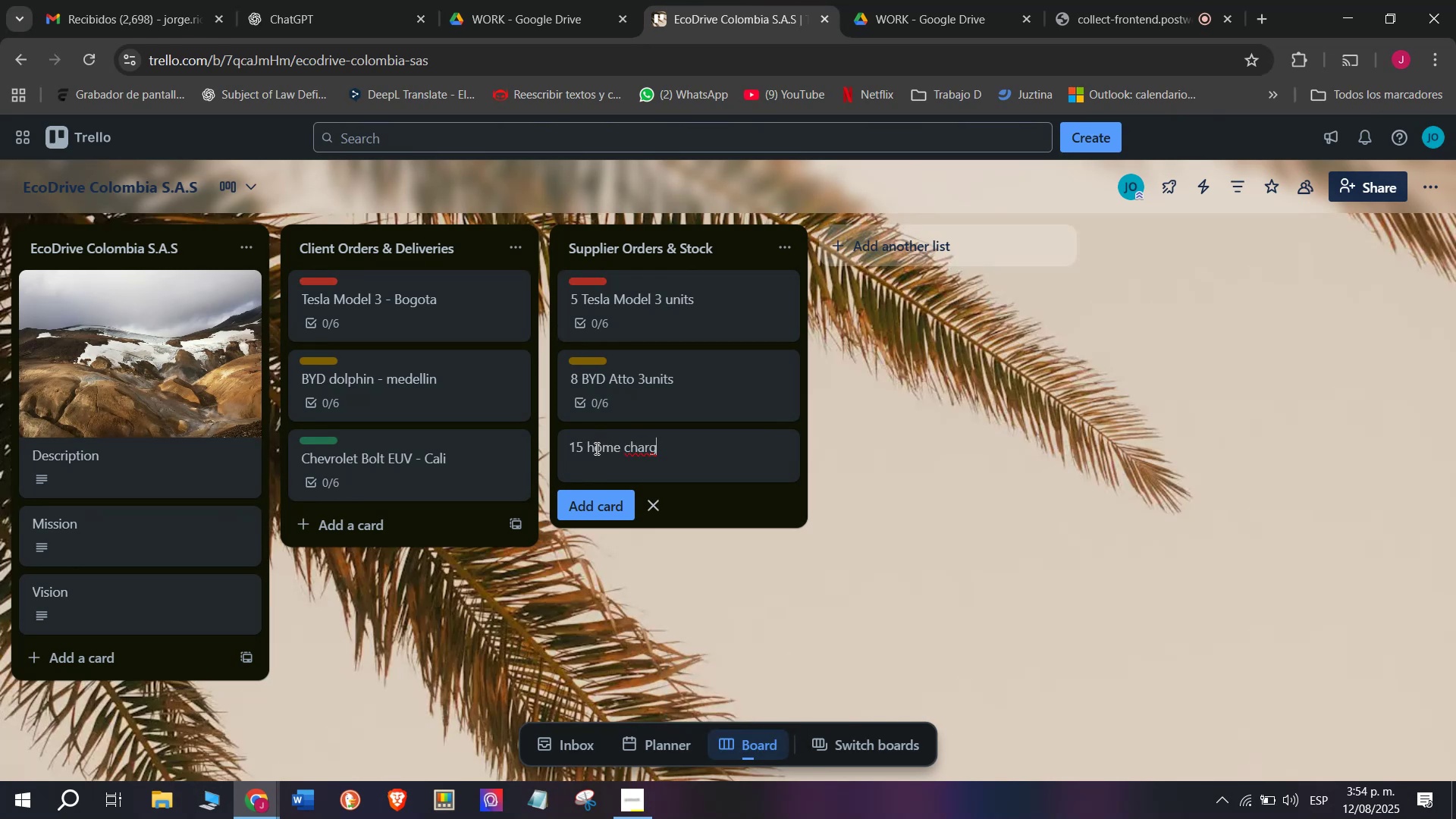 
key(Backspace)
 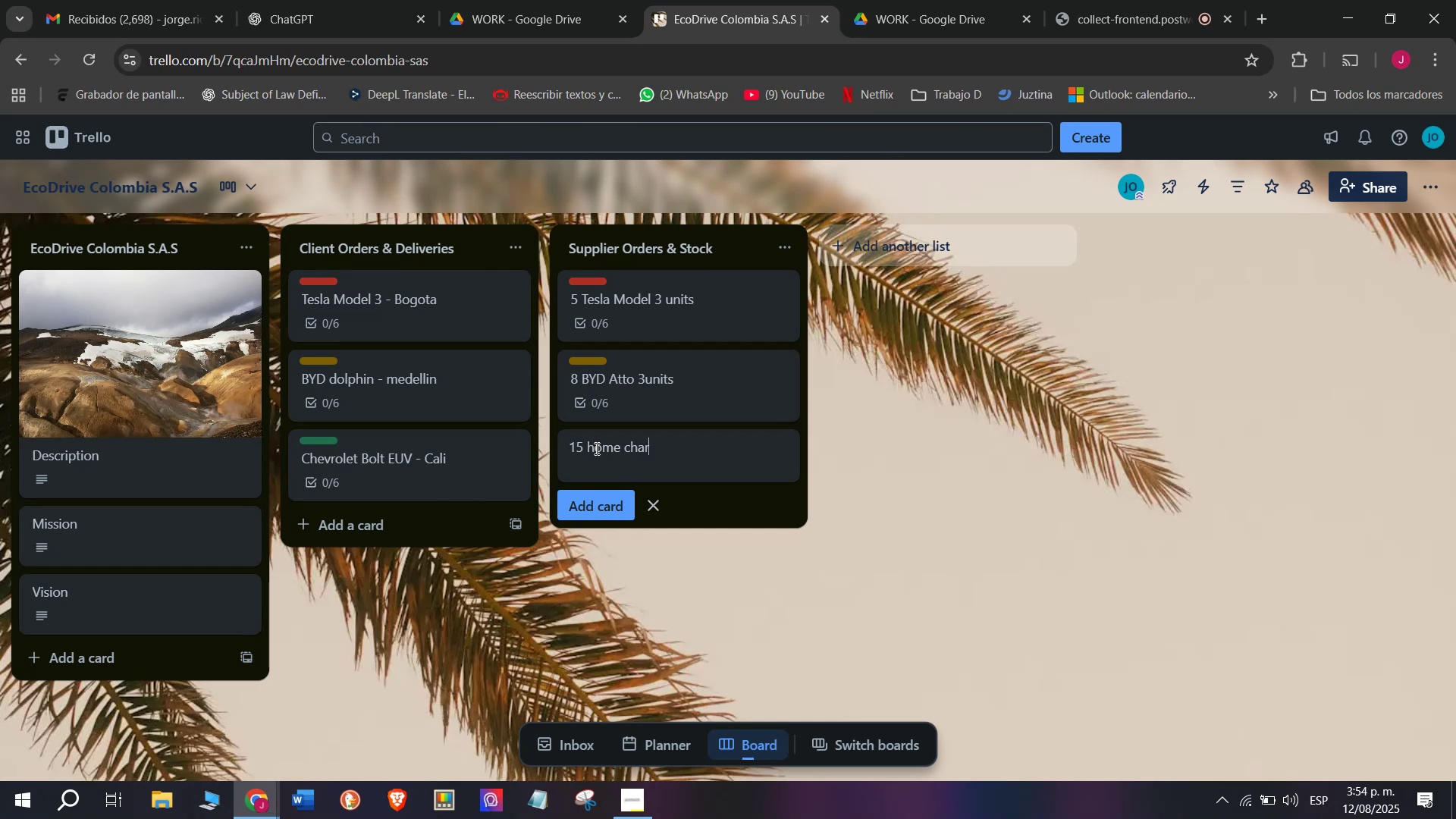 
wait(25.71)
 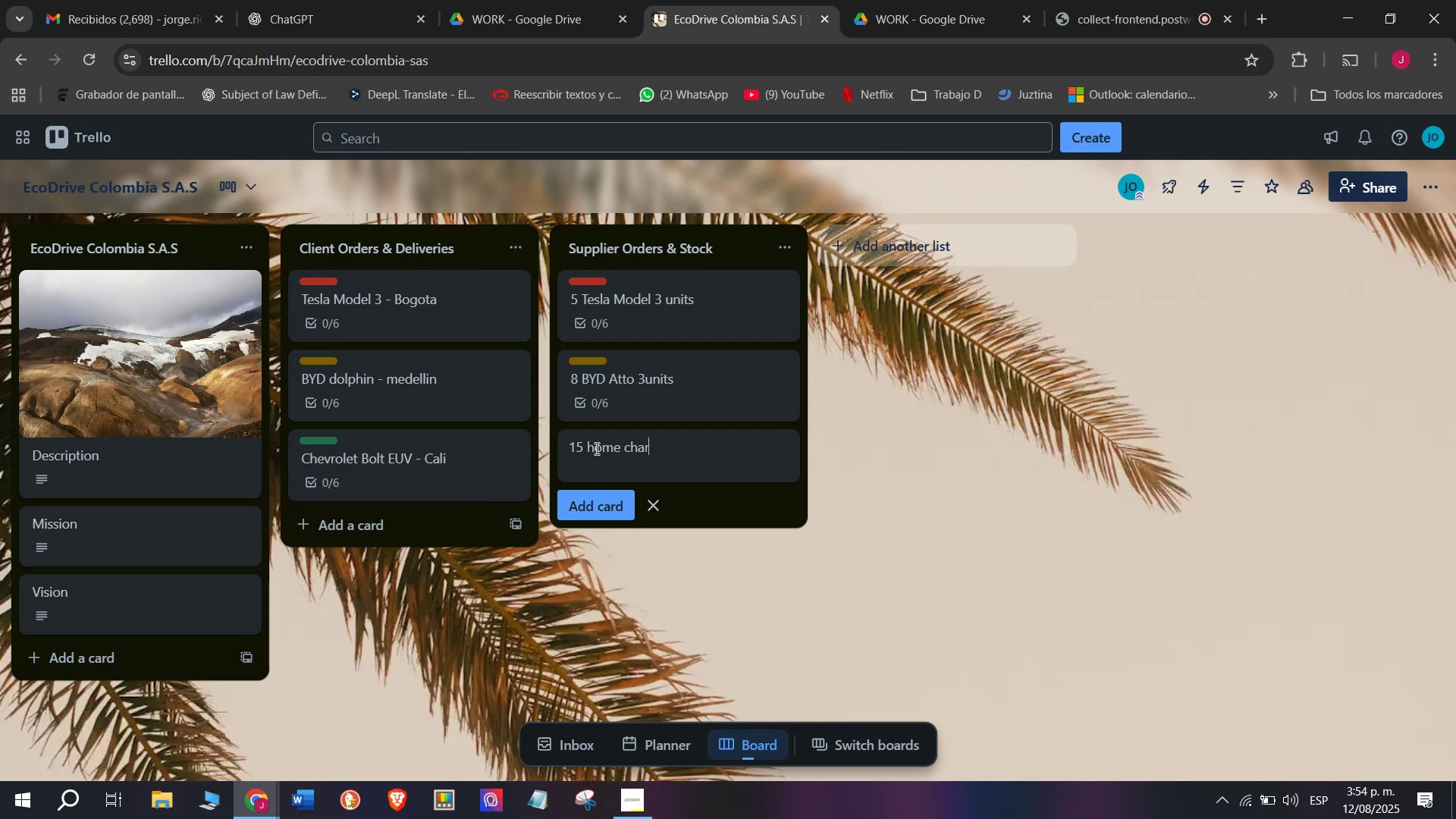 
type(ging stations)
 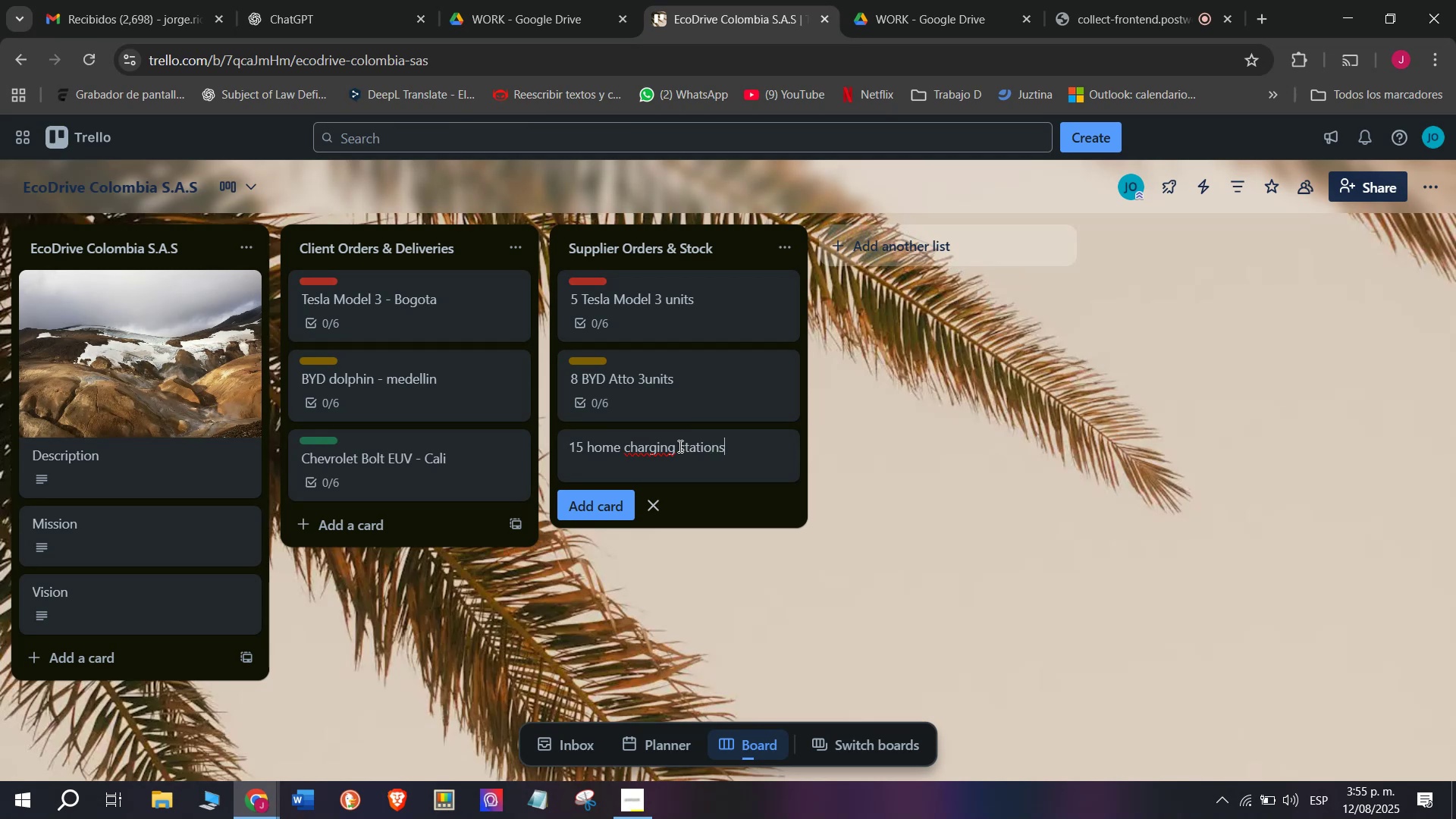 
key(Enter)
 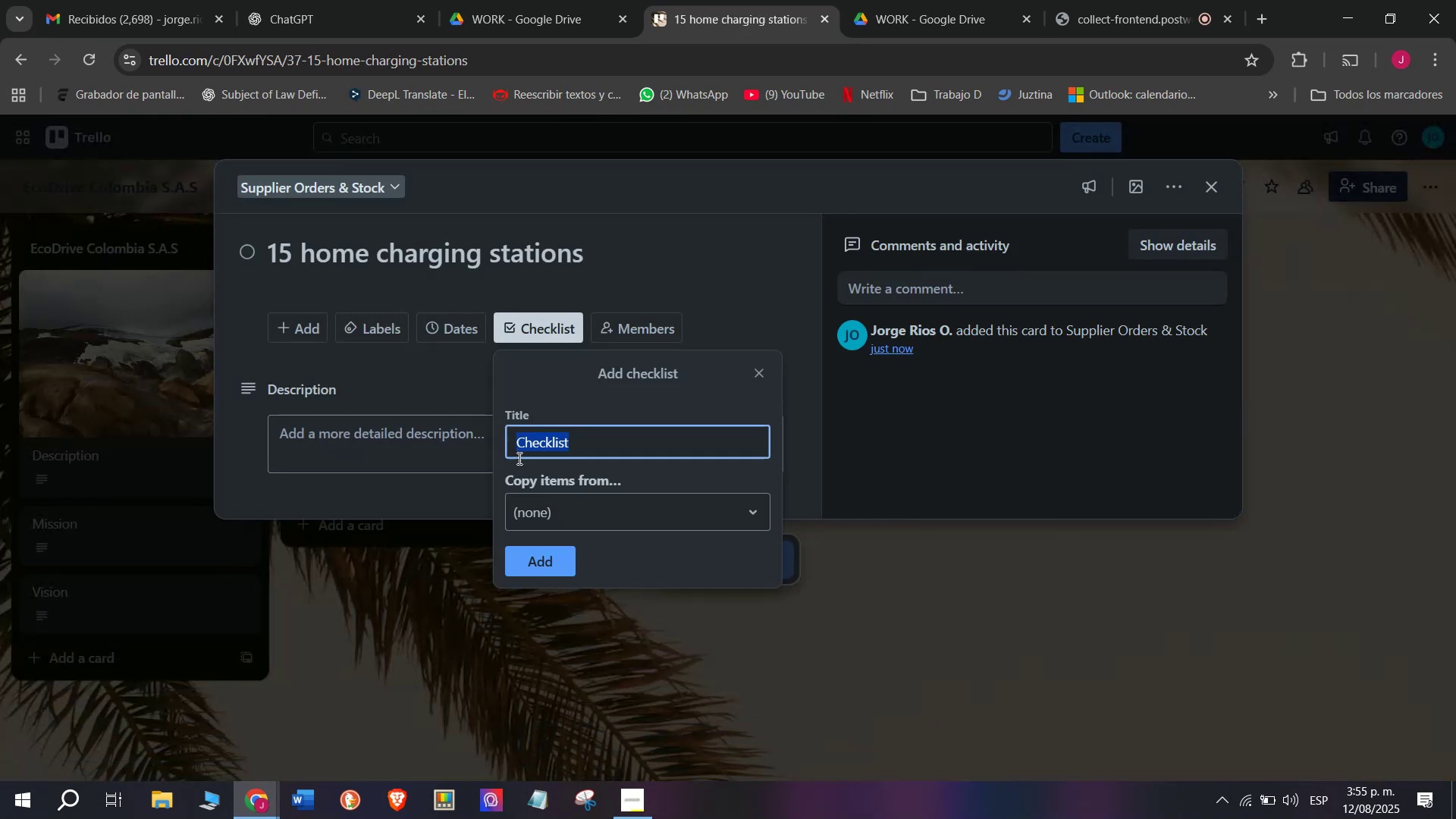 
left_click([547, 553])
 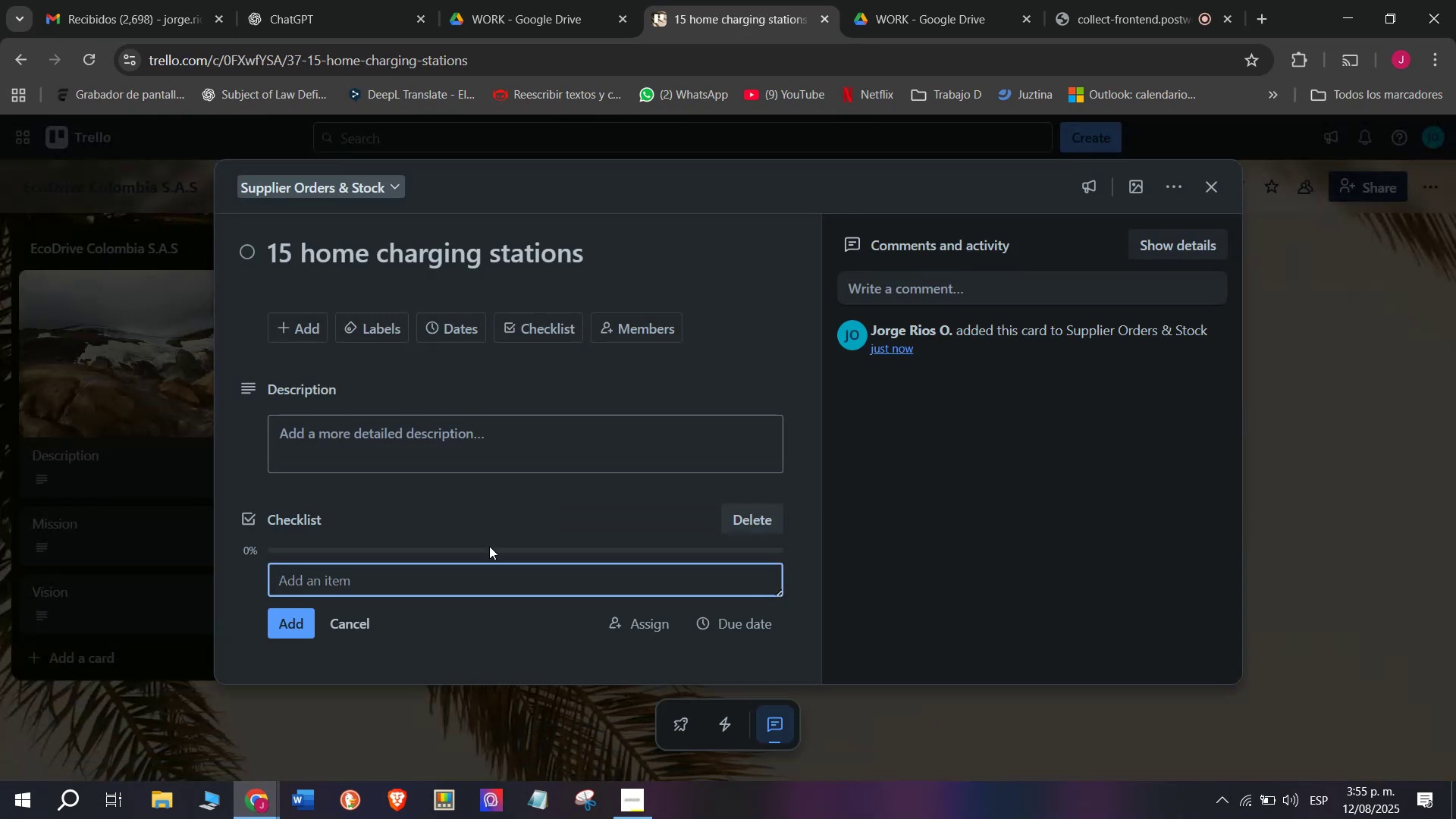 
type(Place )
 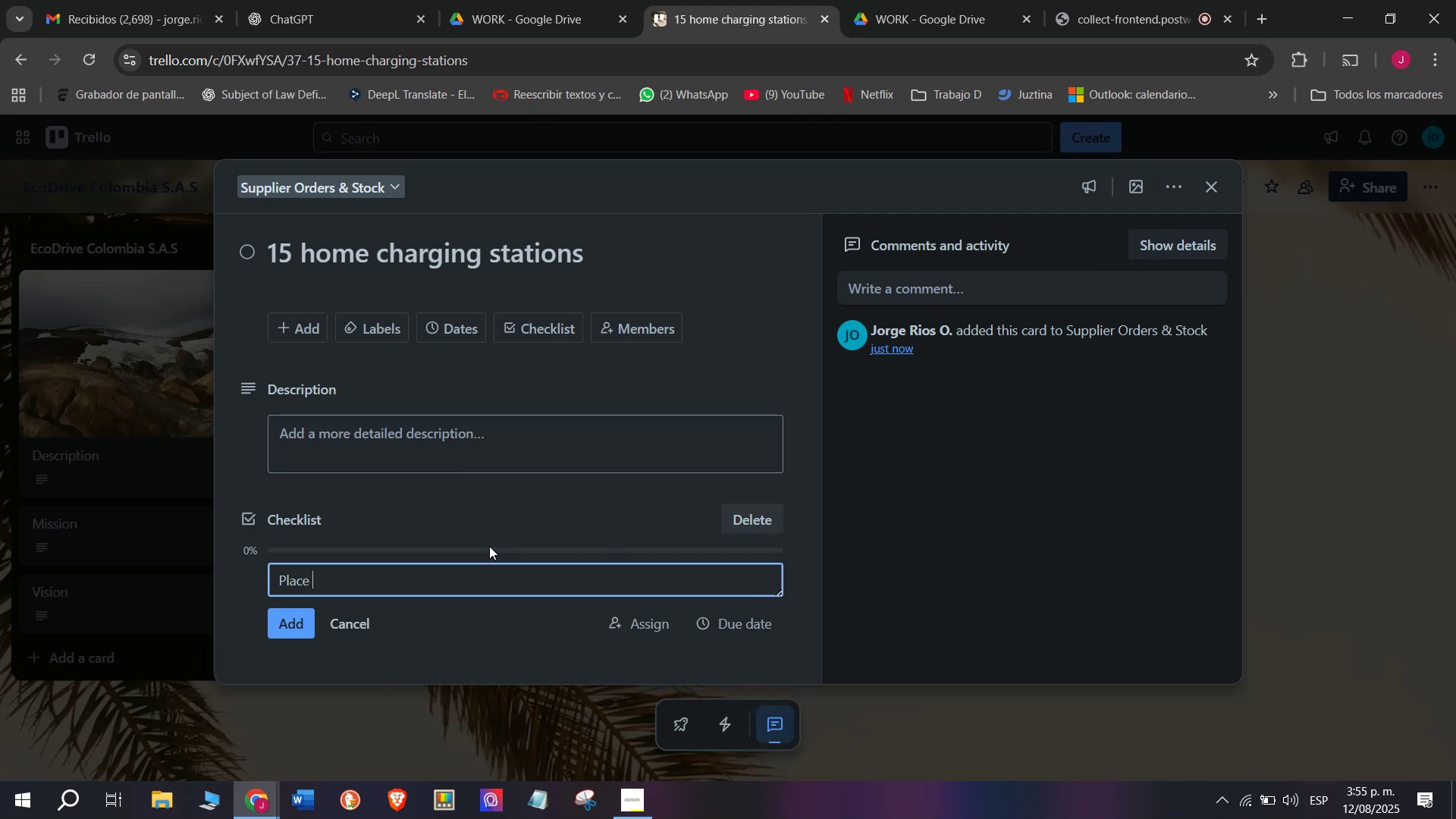 
type(order)
 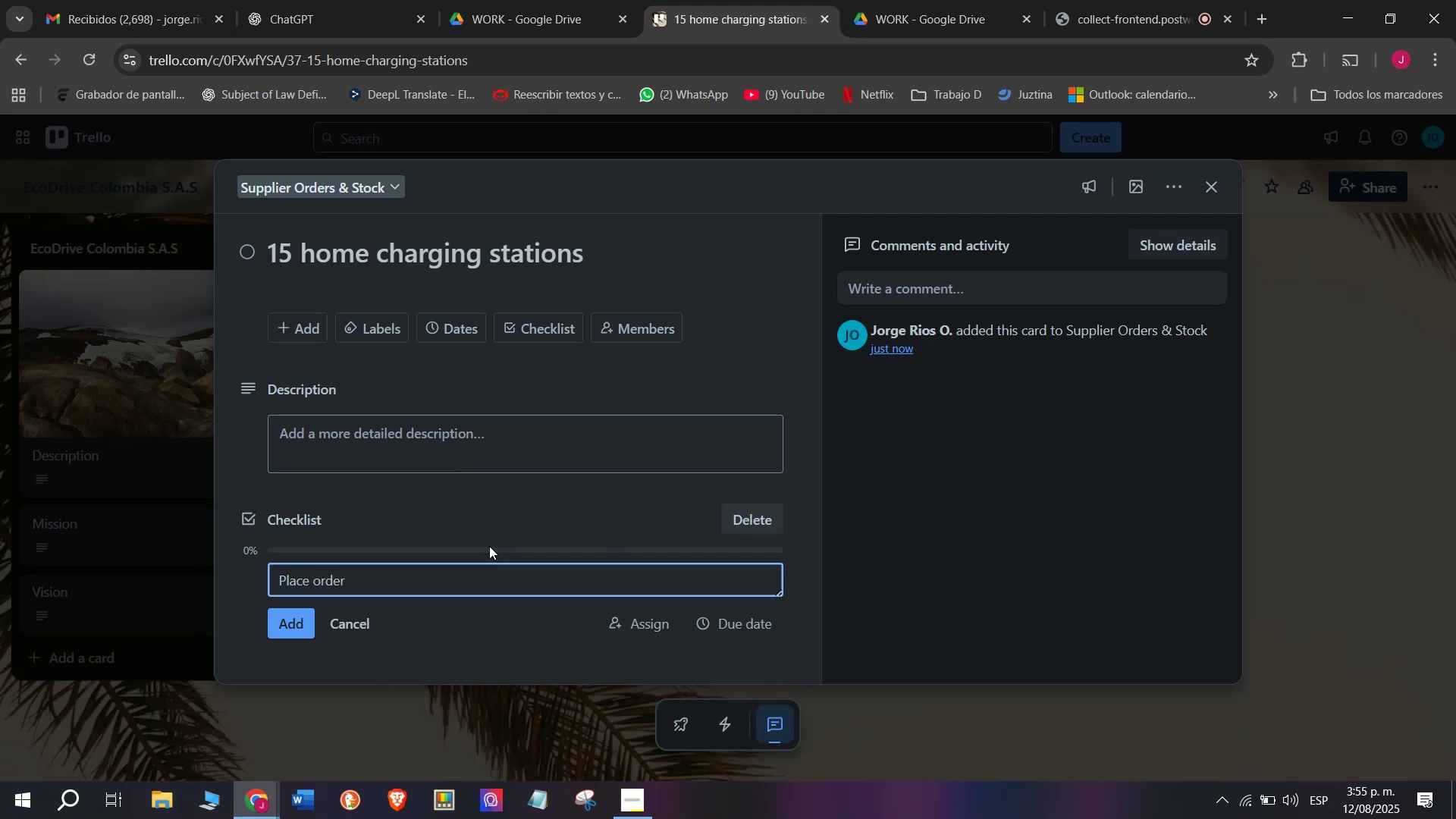 
key(Enter)
 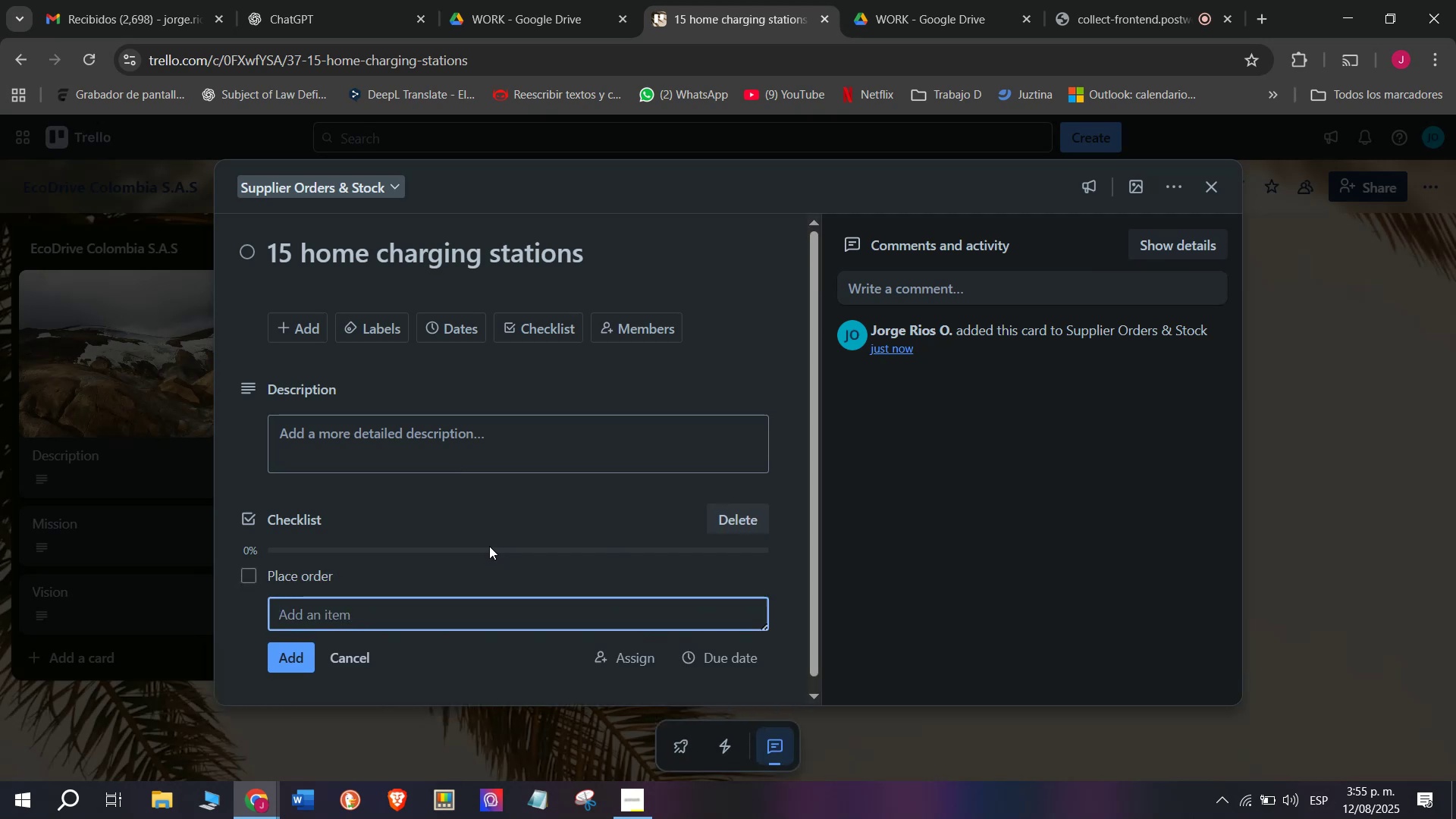 
type(Arrange )
 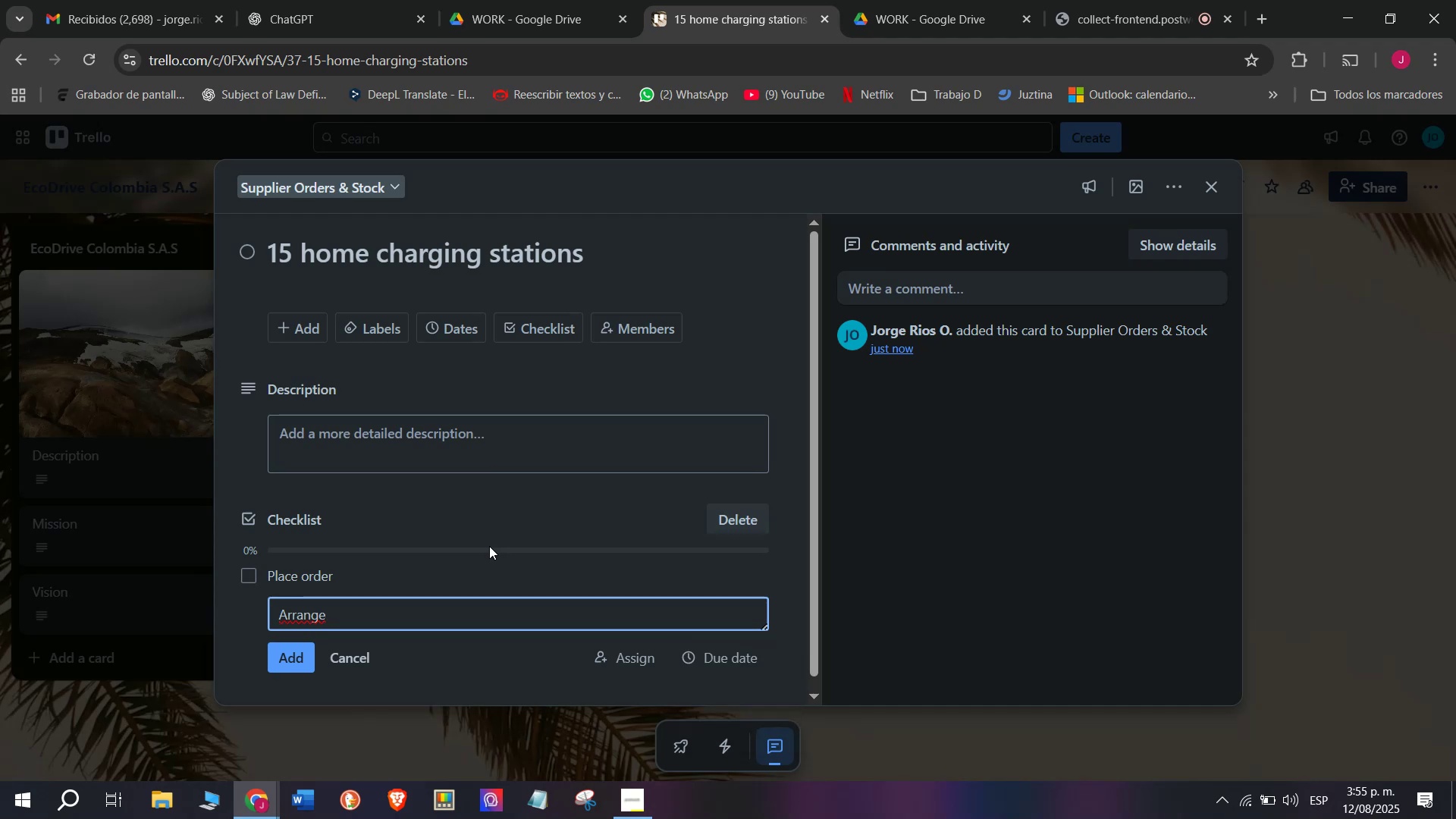 
type(delivery)
 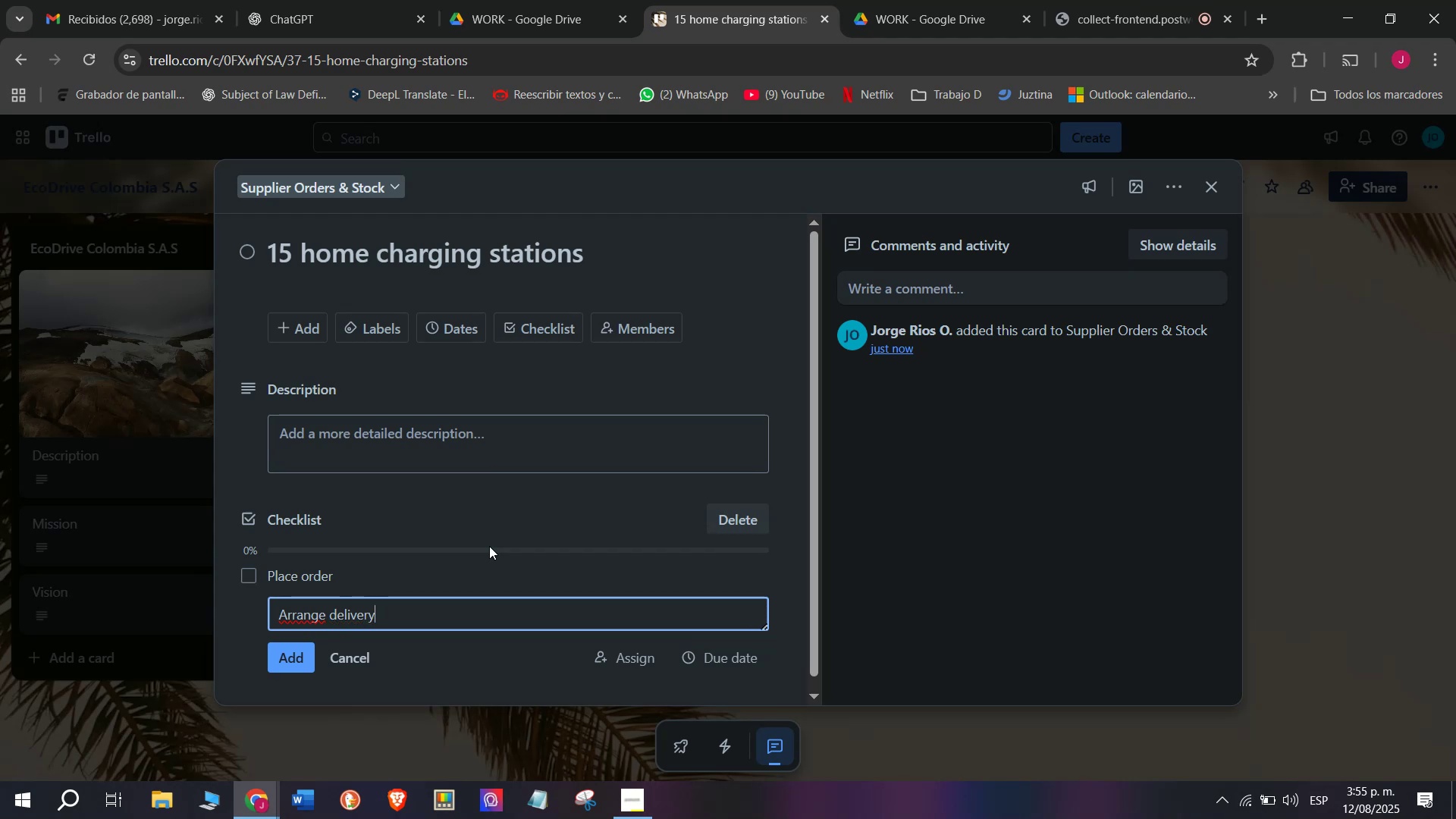 
key(Enter)
 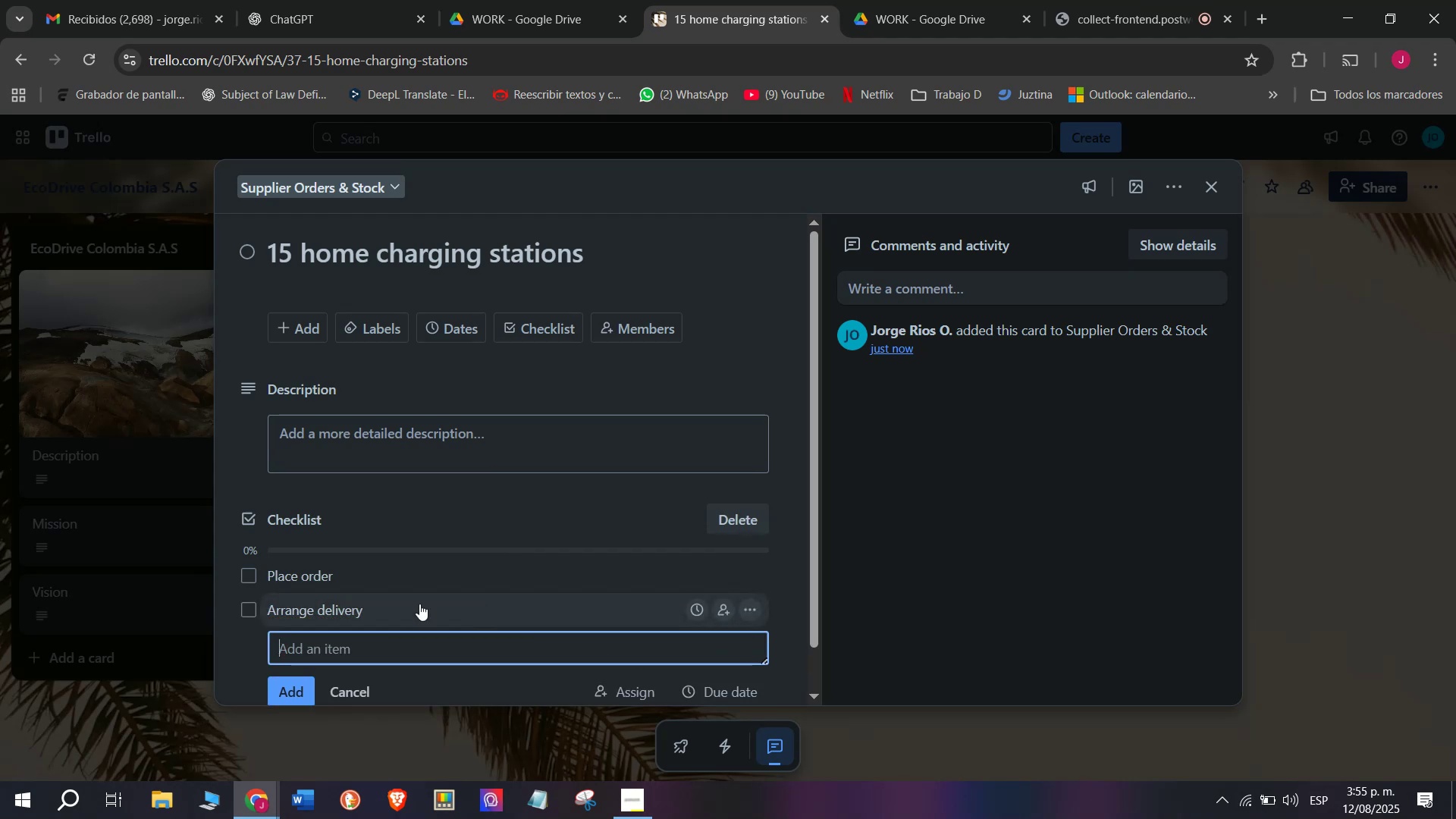 
scroll: coordinate [391, 604], scroll_direction: down, amount: 1.0
 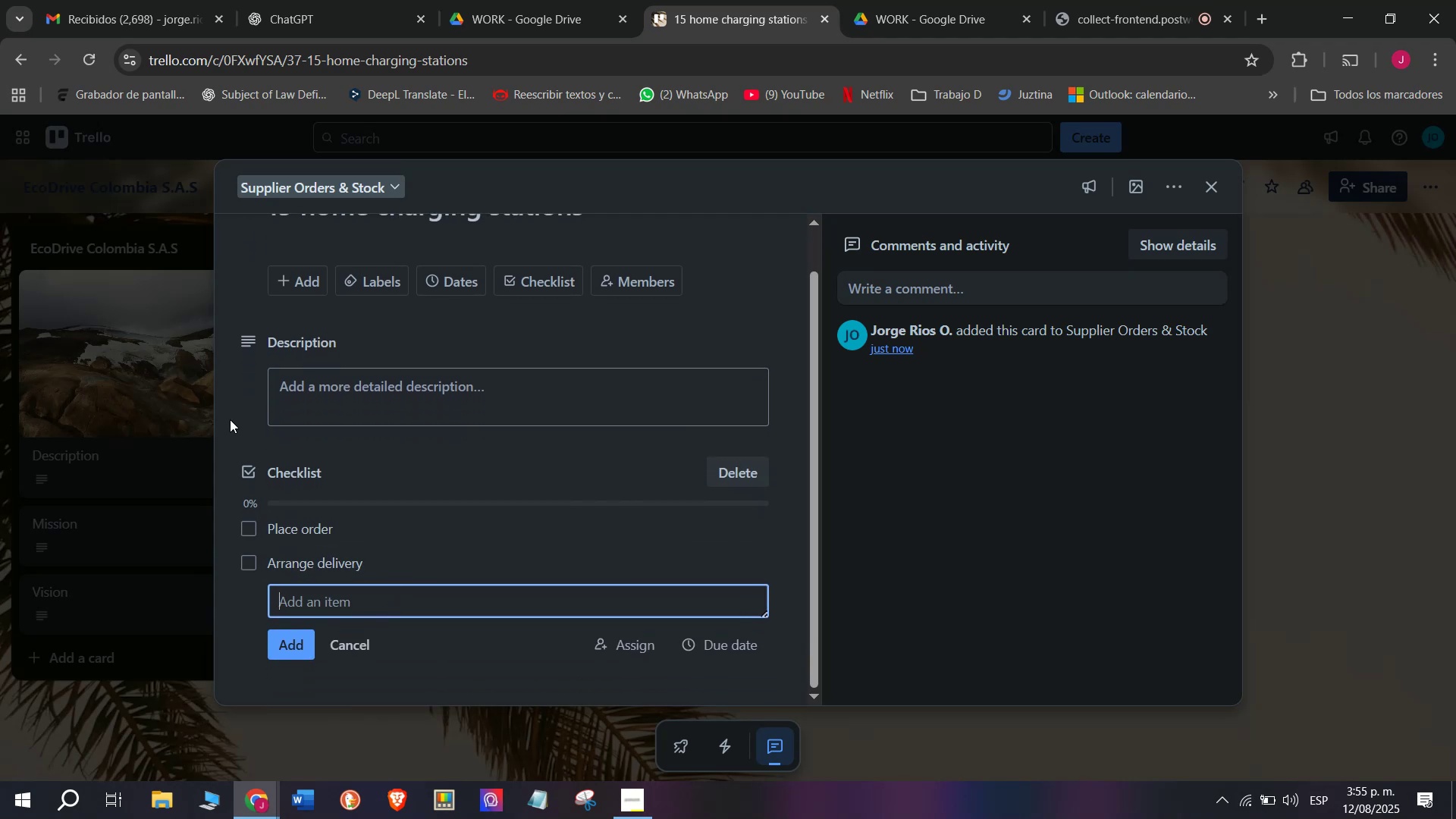 
scroll: coordinate [262, 344], scroll_direction: up, amount: 1.0
 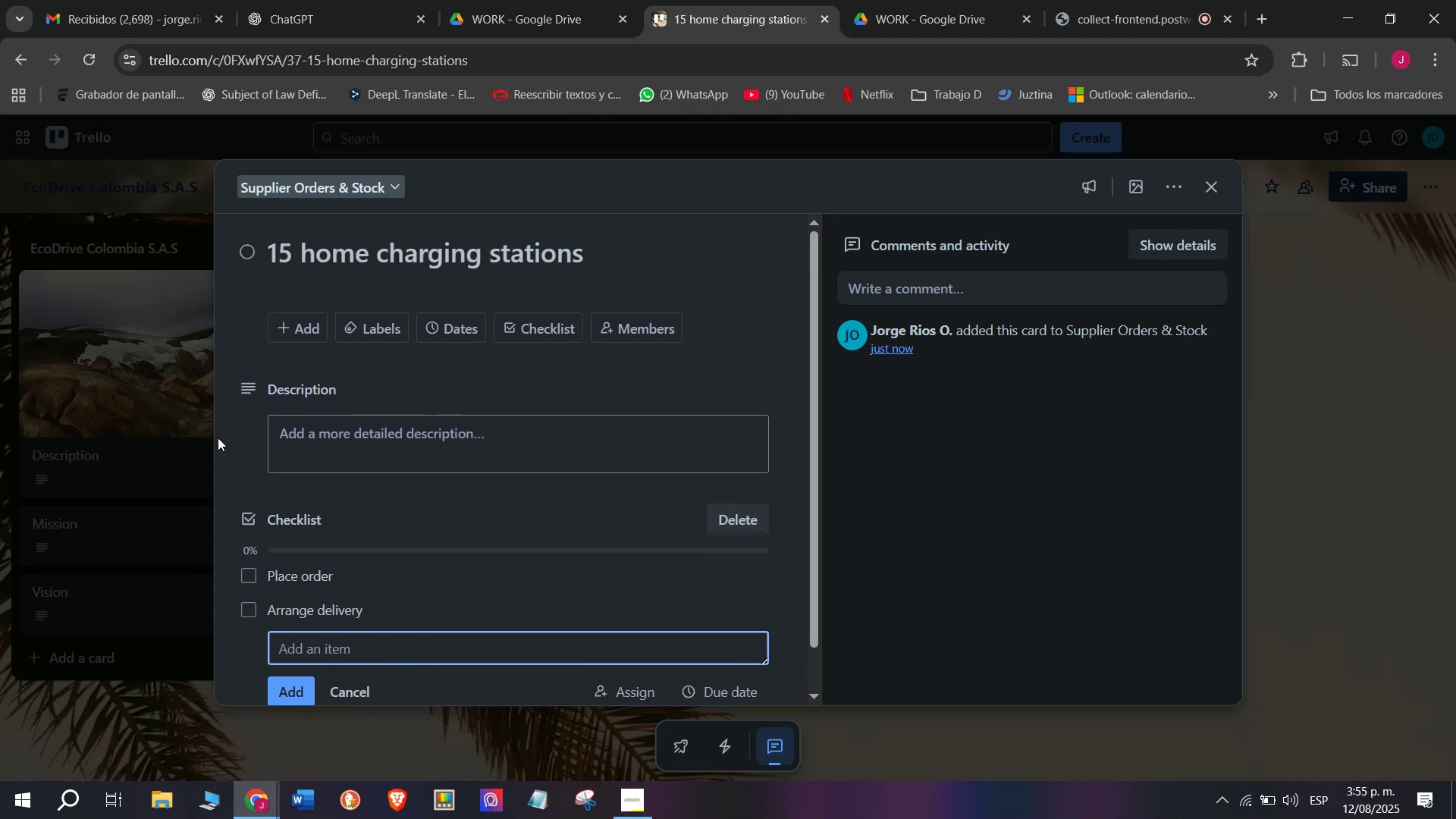 
scroll: coordinate [221, 435], scroll_direction: down, amount: 4.0
 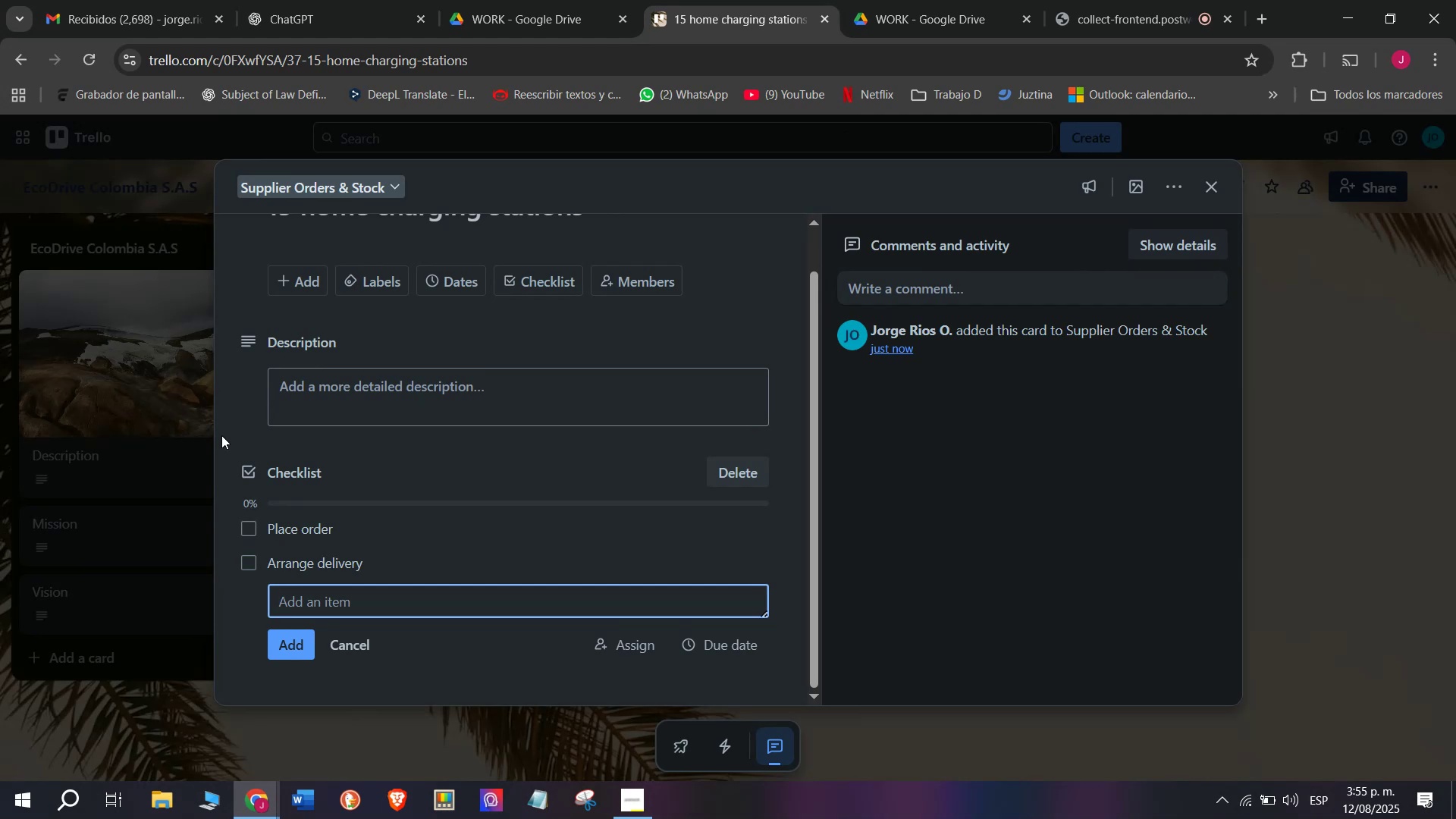 
type(Test wqui)
key(Backspace)
key(Backspace)
key(Backspace)
key(Backspace)
type(eqw)
key(Backspace)
type(q)
key(Backspace)
type(uipmentwe)
key(Backspace)
key(Backspace)
 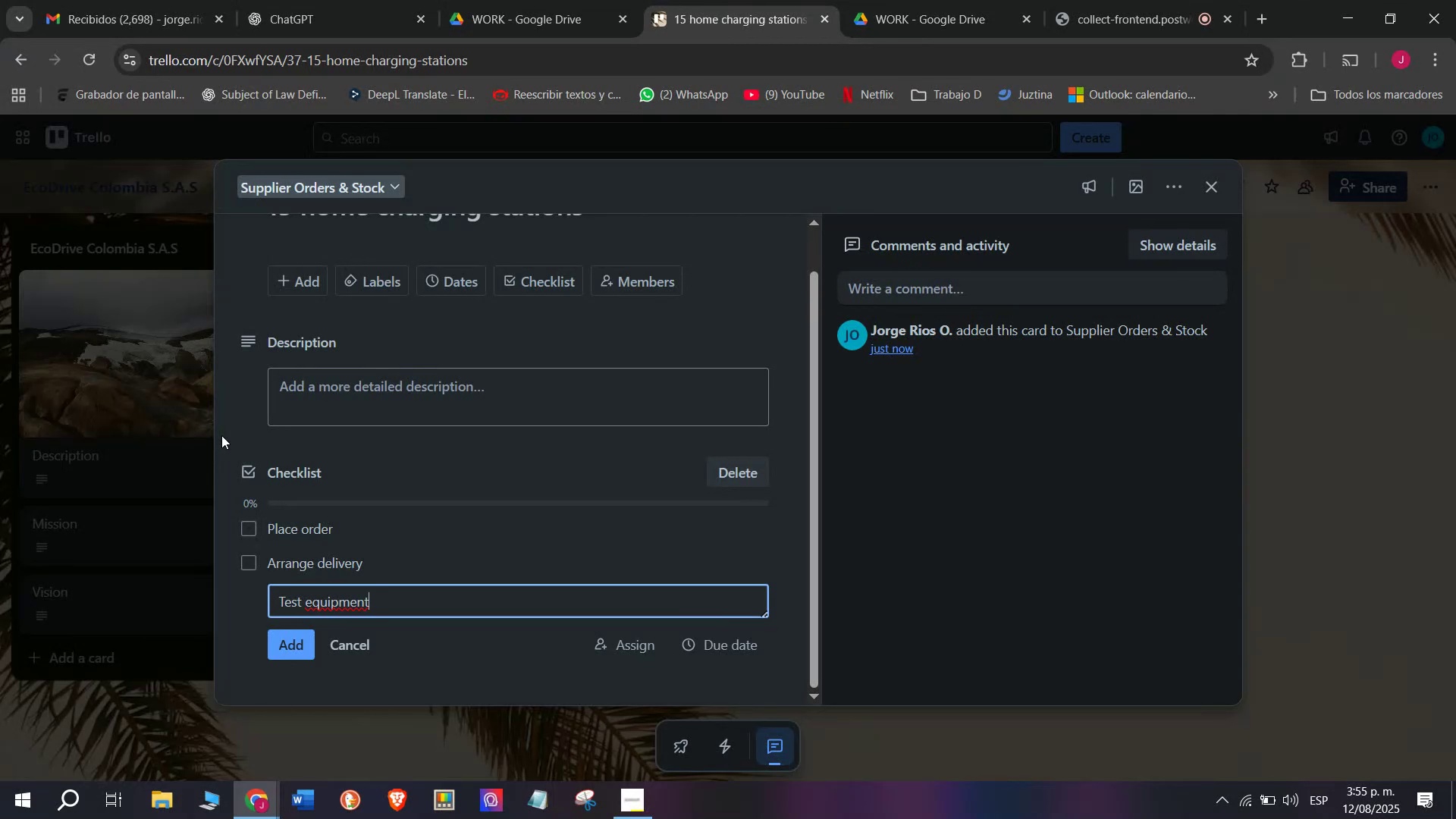 
key(Enter)
 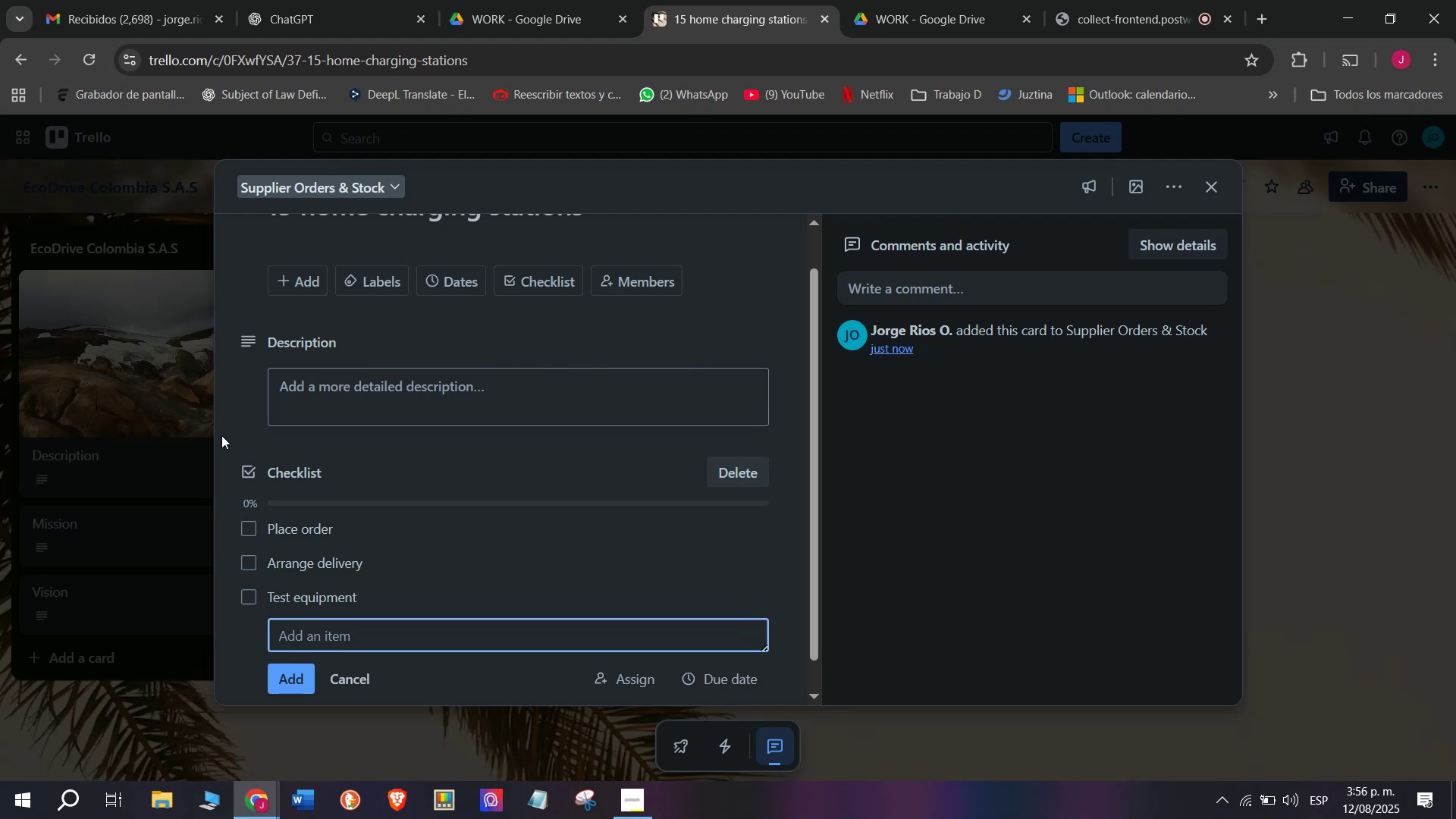 
type(Store in warehouse)
 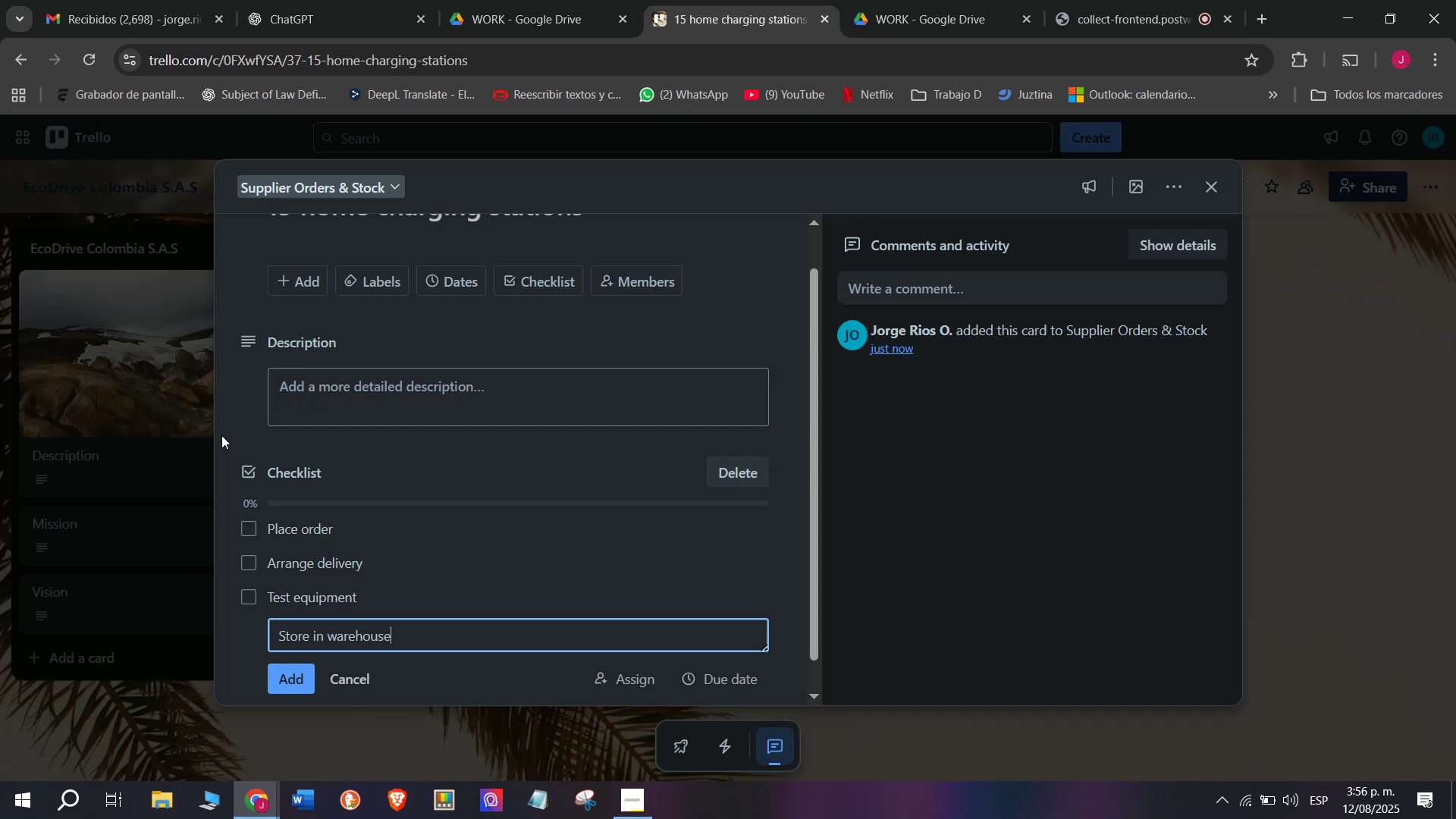 
key(Enter)
 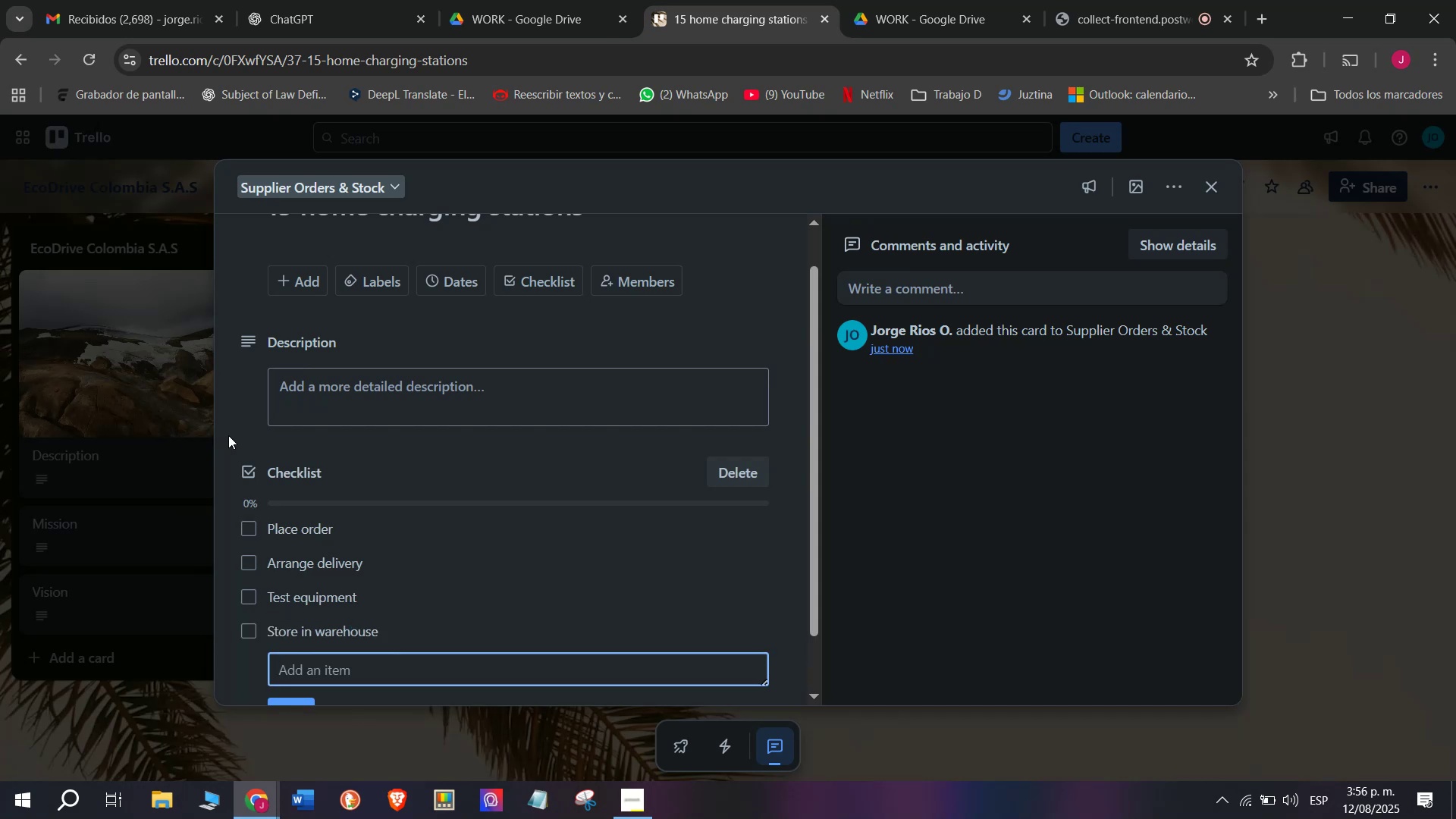 
scroll: coordinate [325, 487], scroll_direction: down, amount: 3.0
 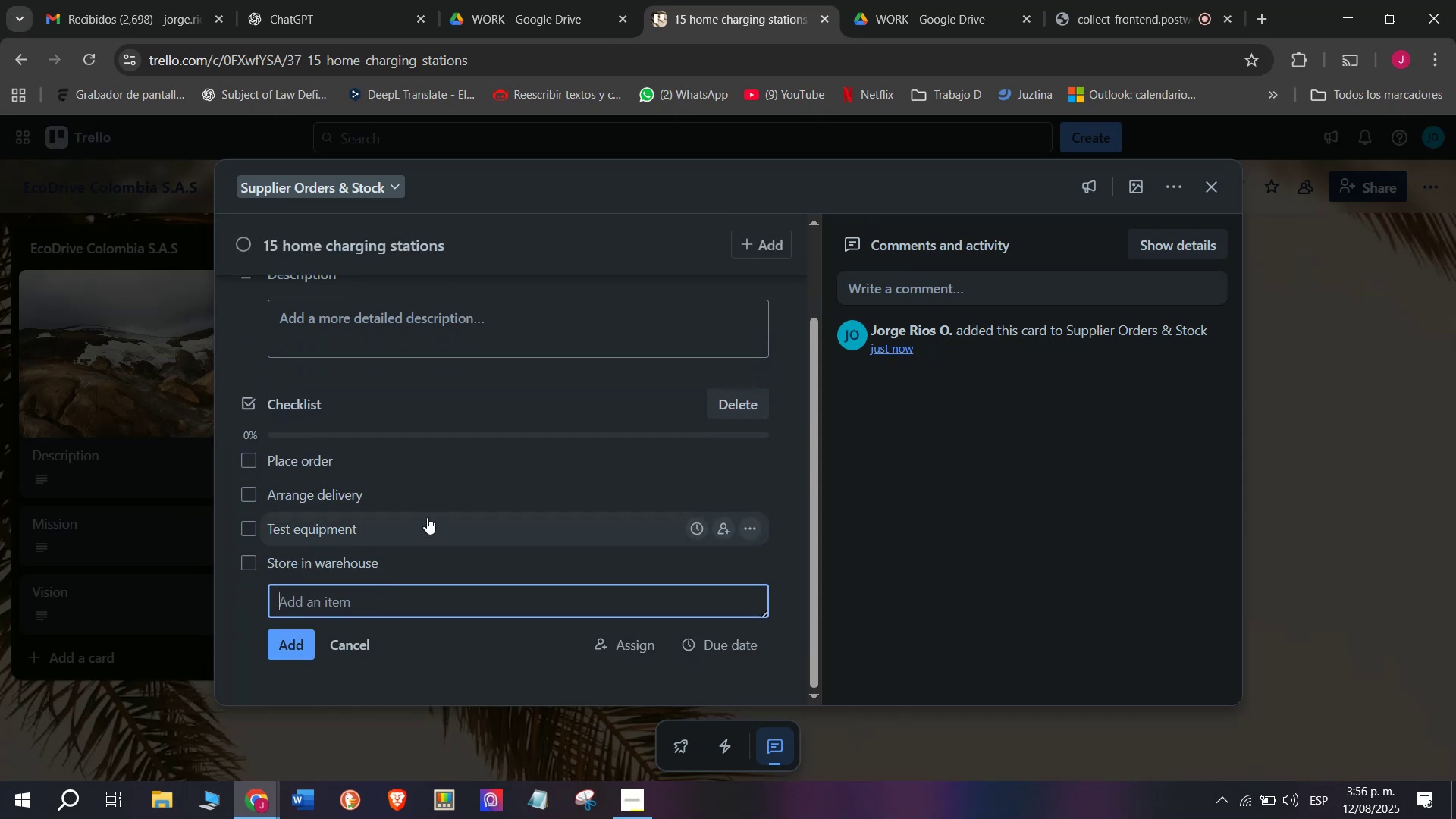 
type(Update catalog)
 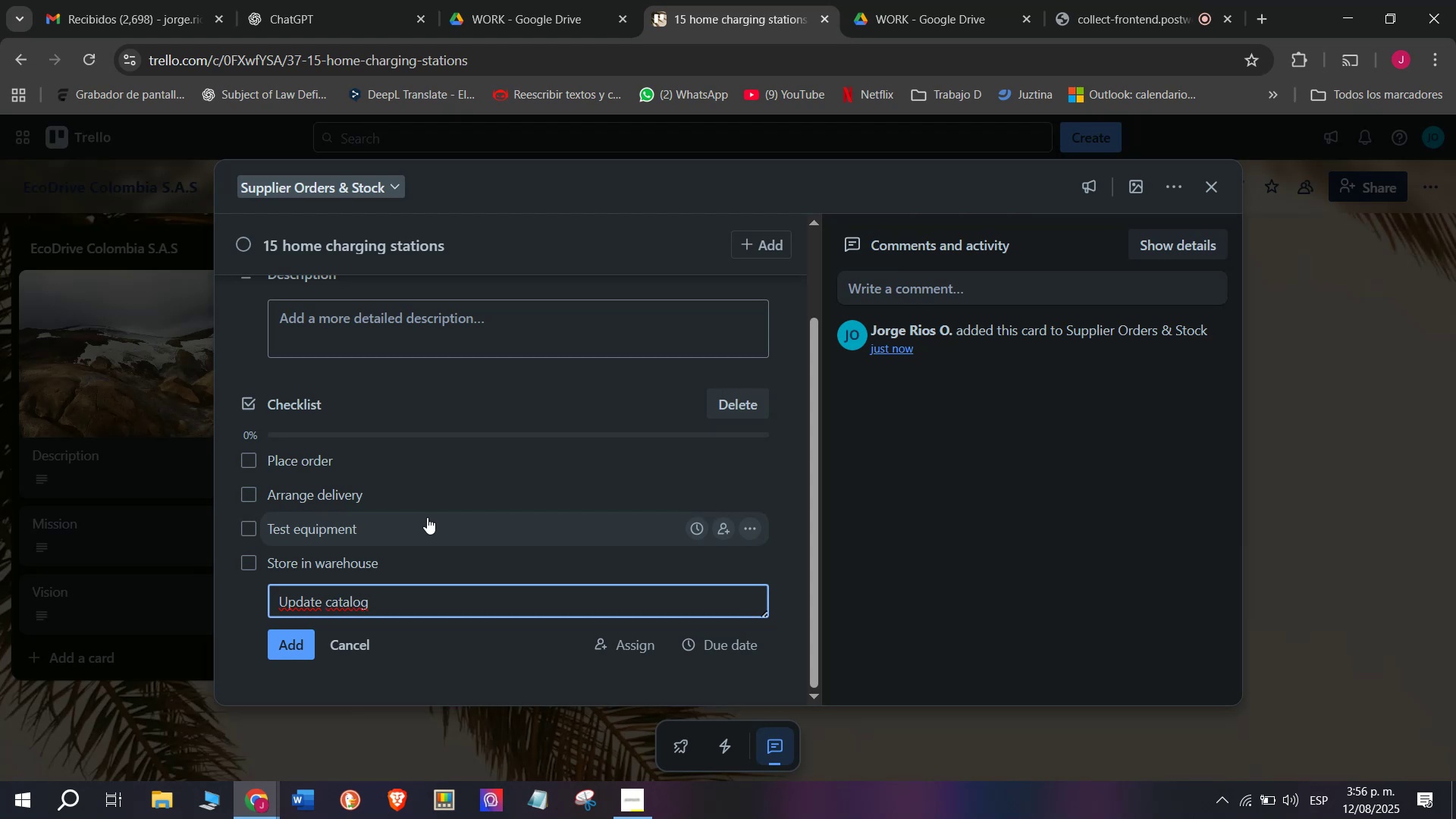 
key(Enter)
 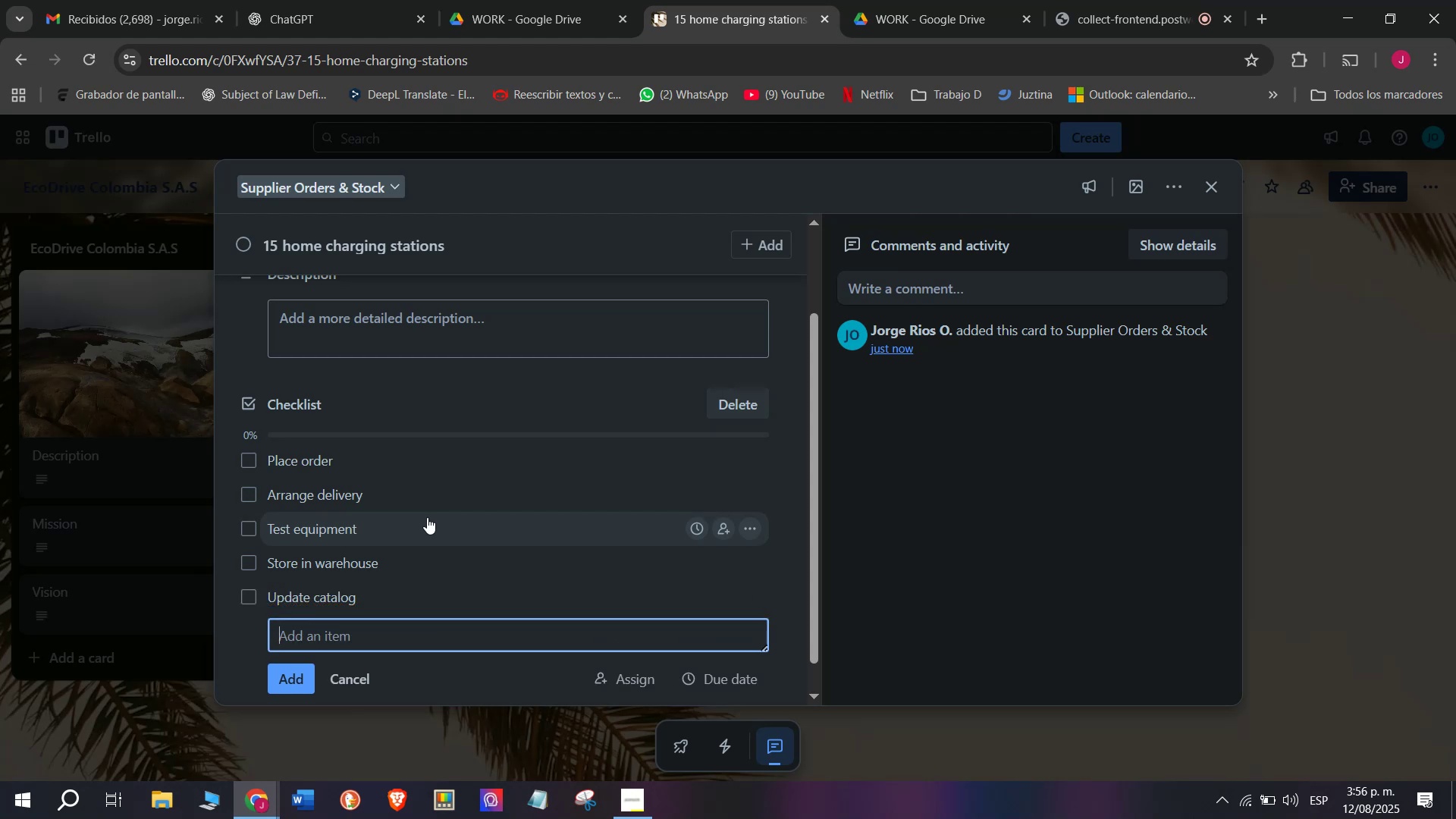 
type(Notify sales team)
 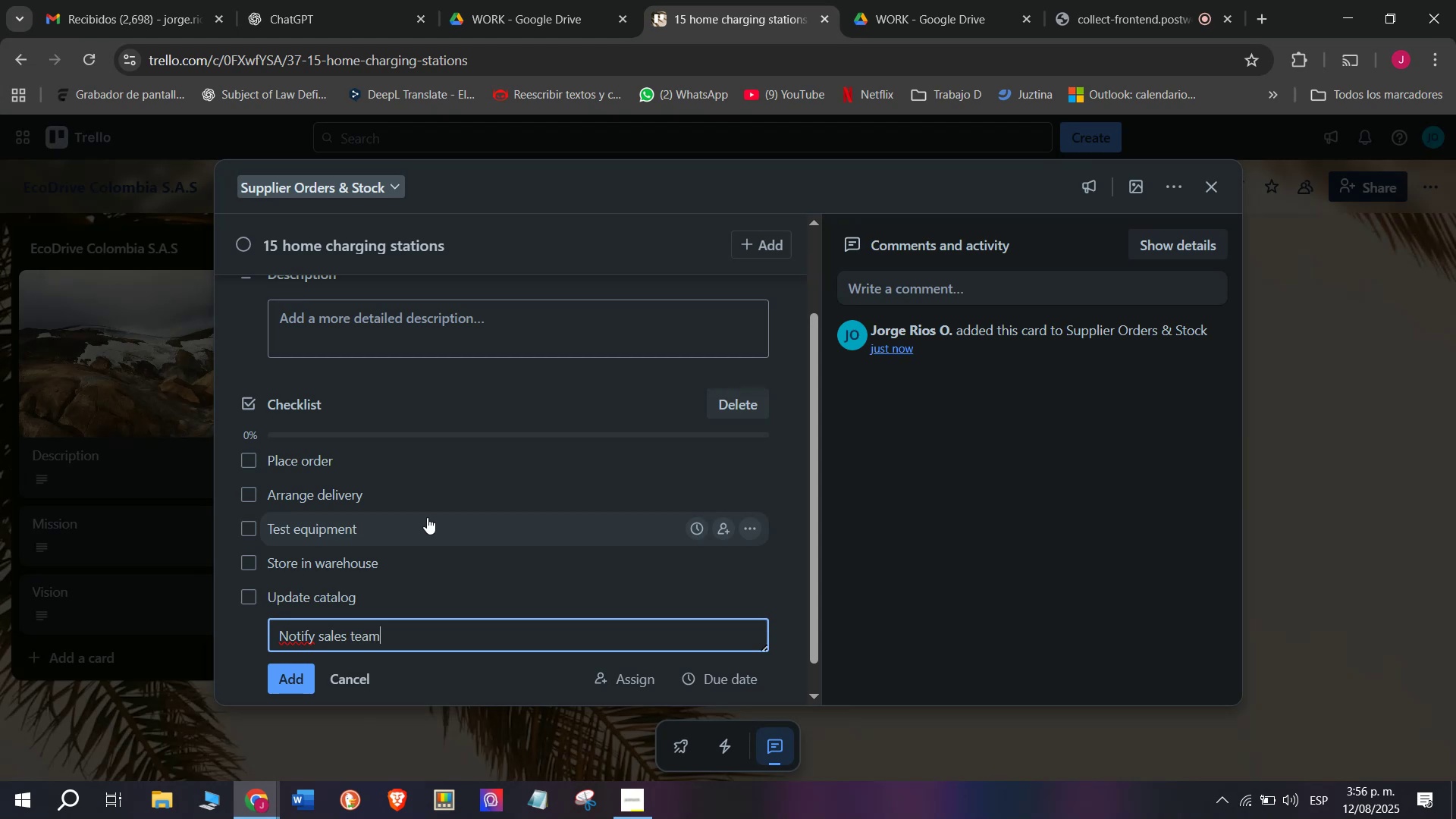 
key(Enter)
 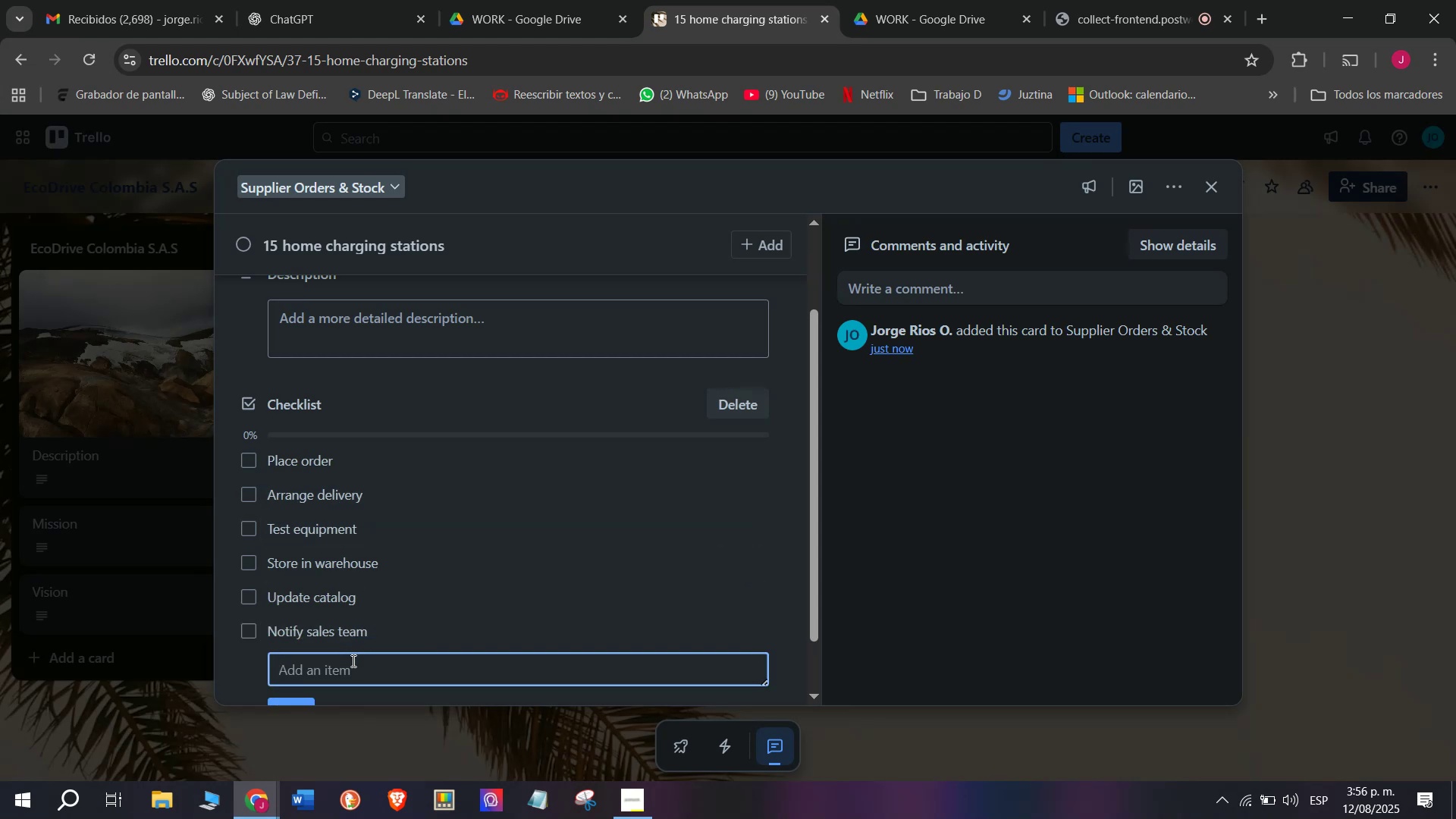 
scroll: coordinate [306, 619], scroll_direction: up, amount: 1.0
 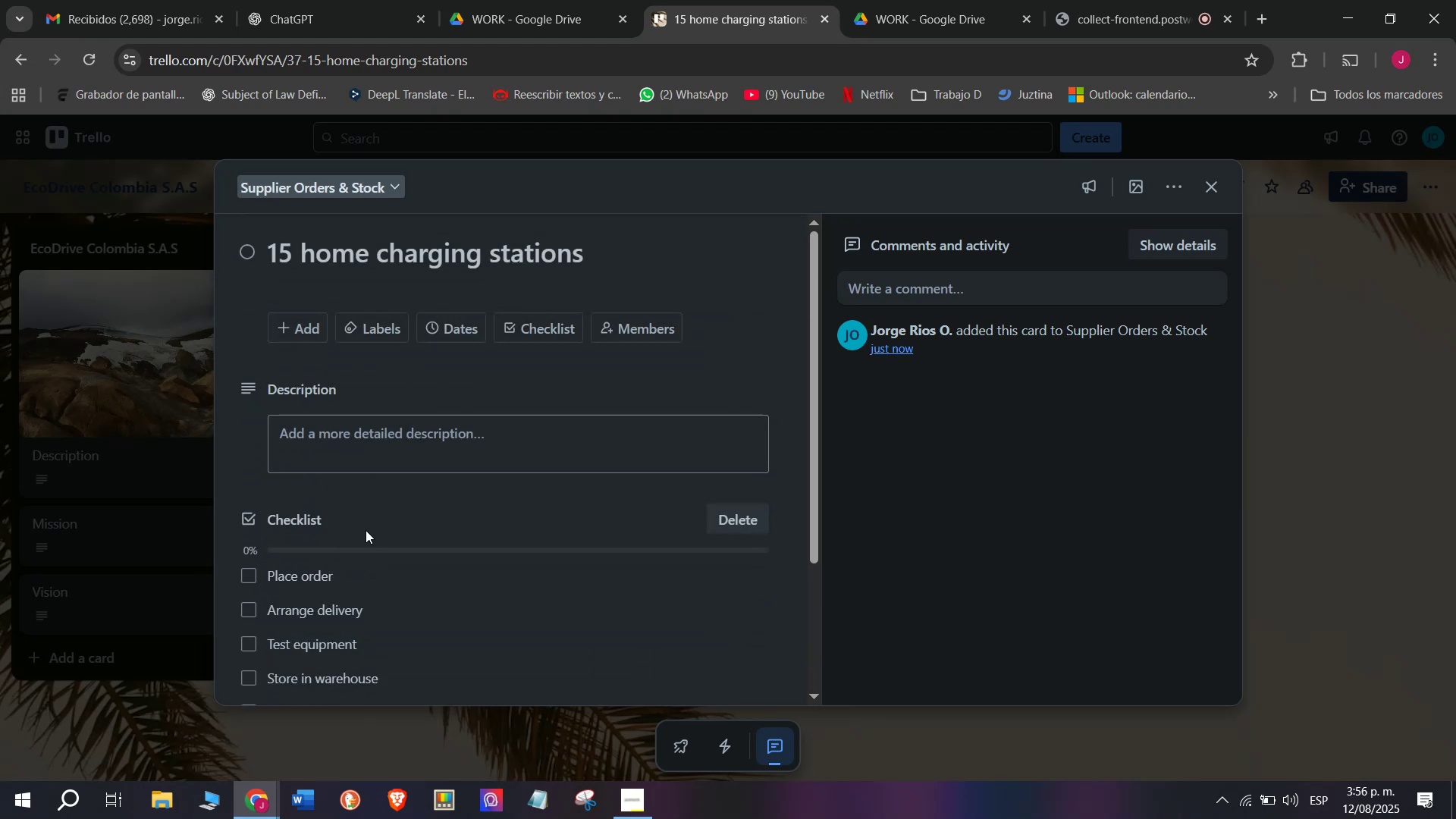 
mouse_move([510, 314])
 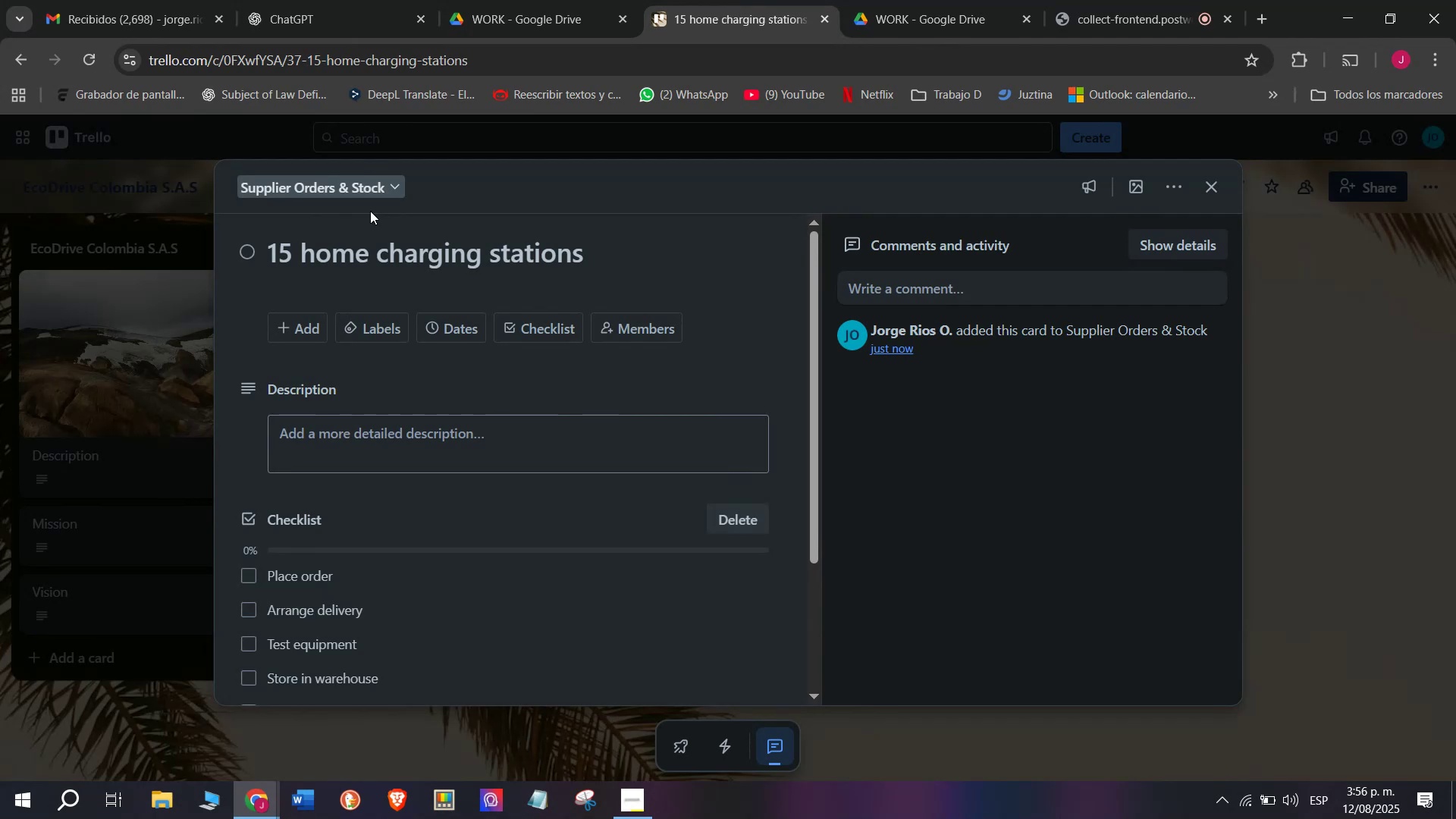 
wait(5.18)
 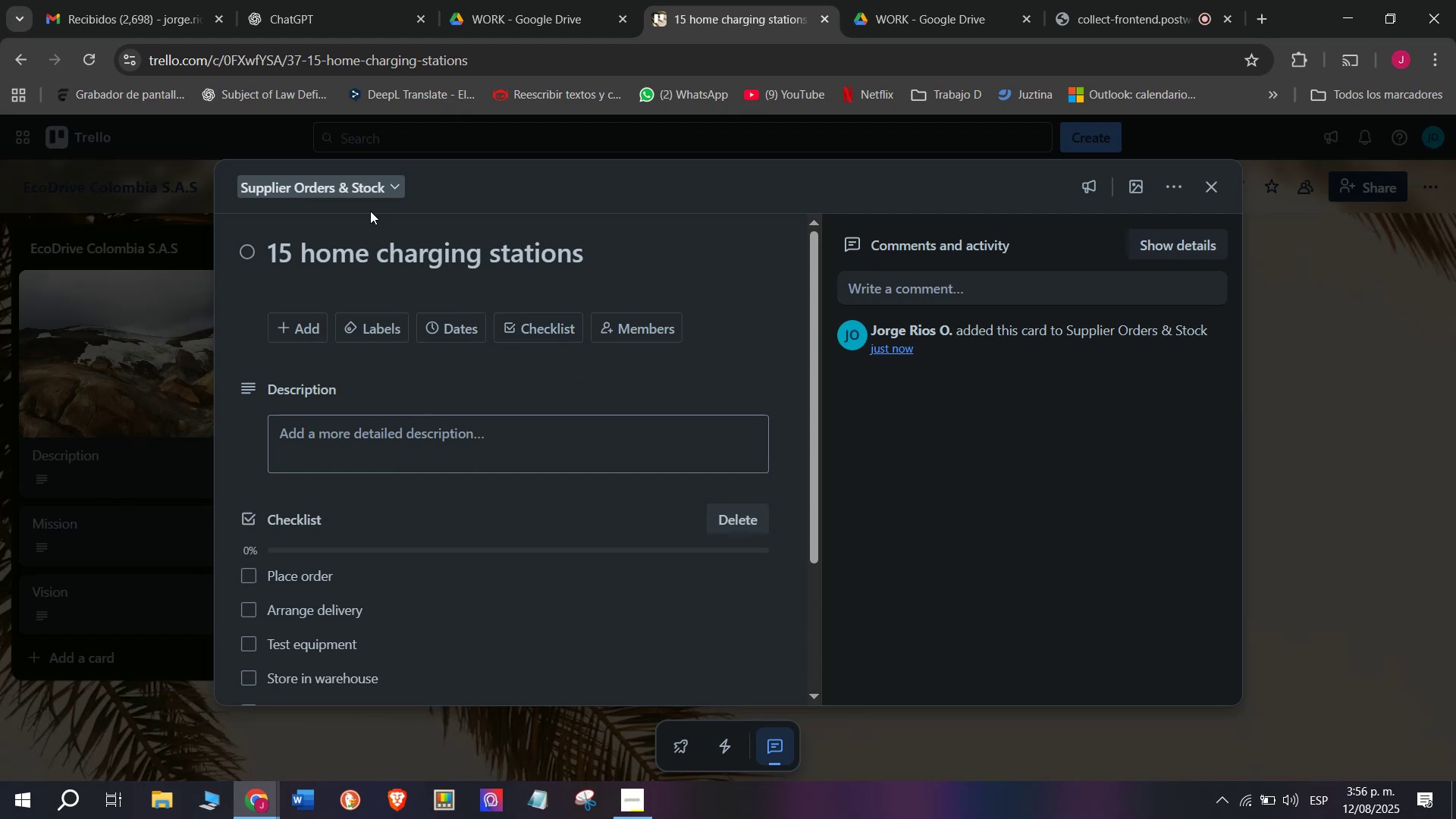 
scroll: coordinate [420, 640], scroll_direction: down, amount: 4.0
 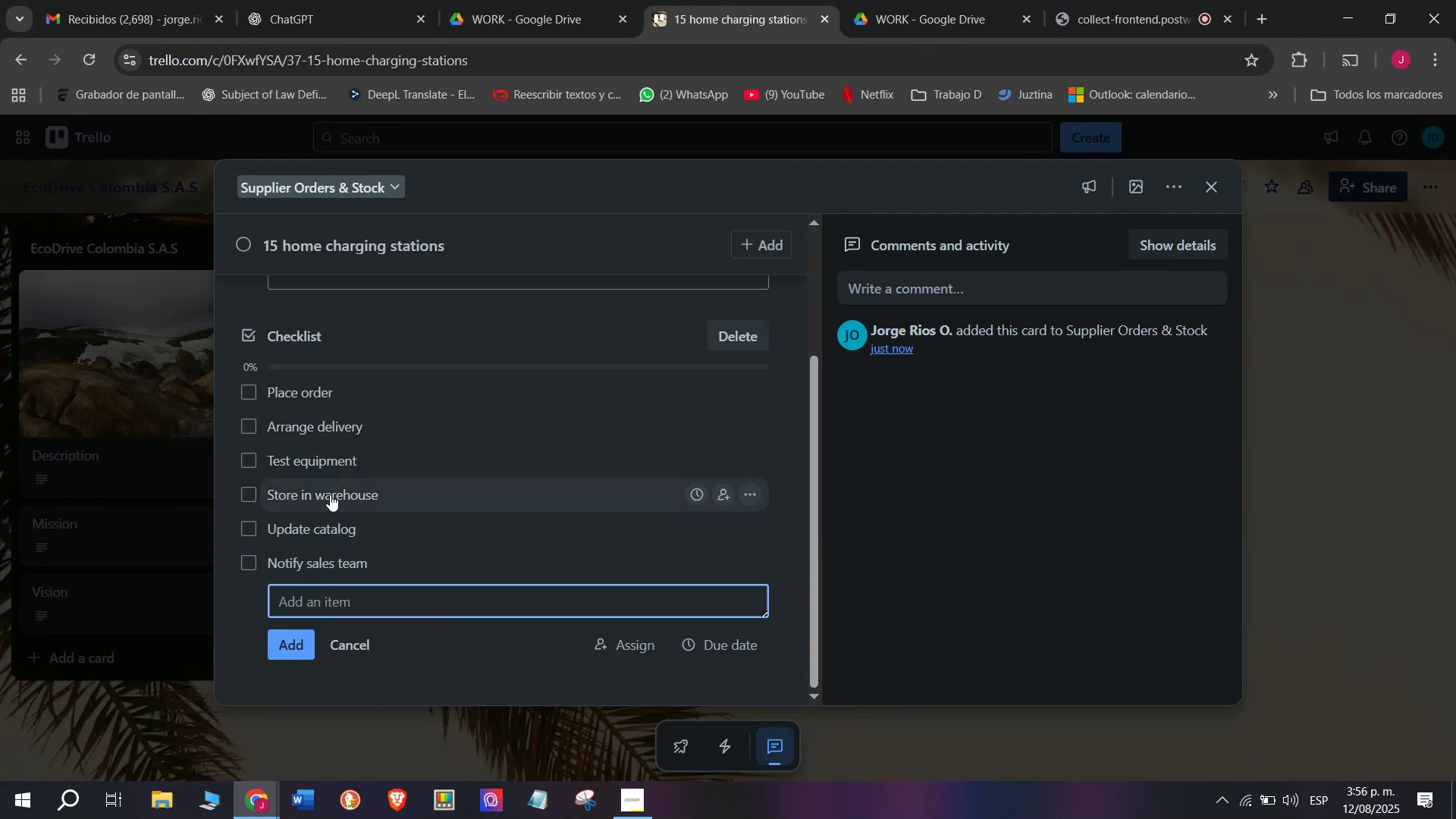 
scroll: coordinate [234, 435], scroll_direction: up, amount: 1.0
 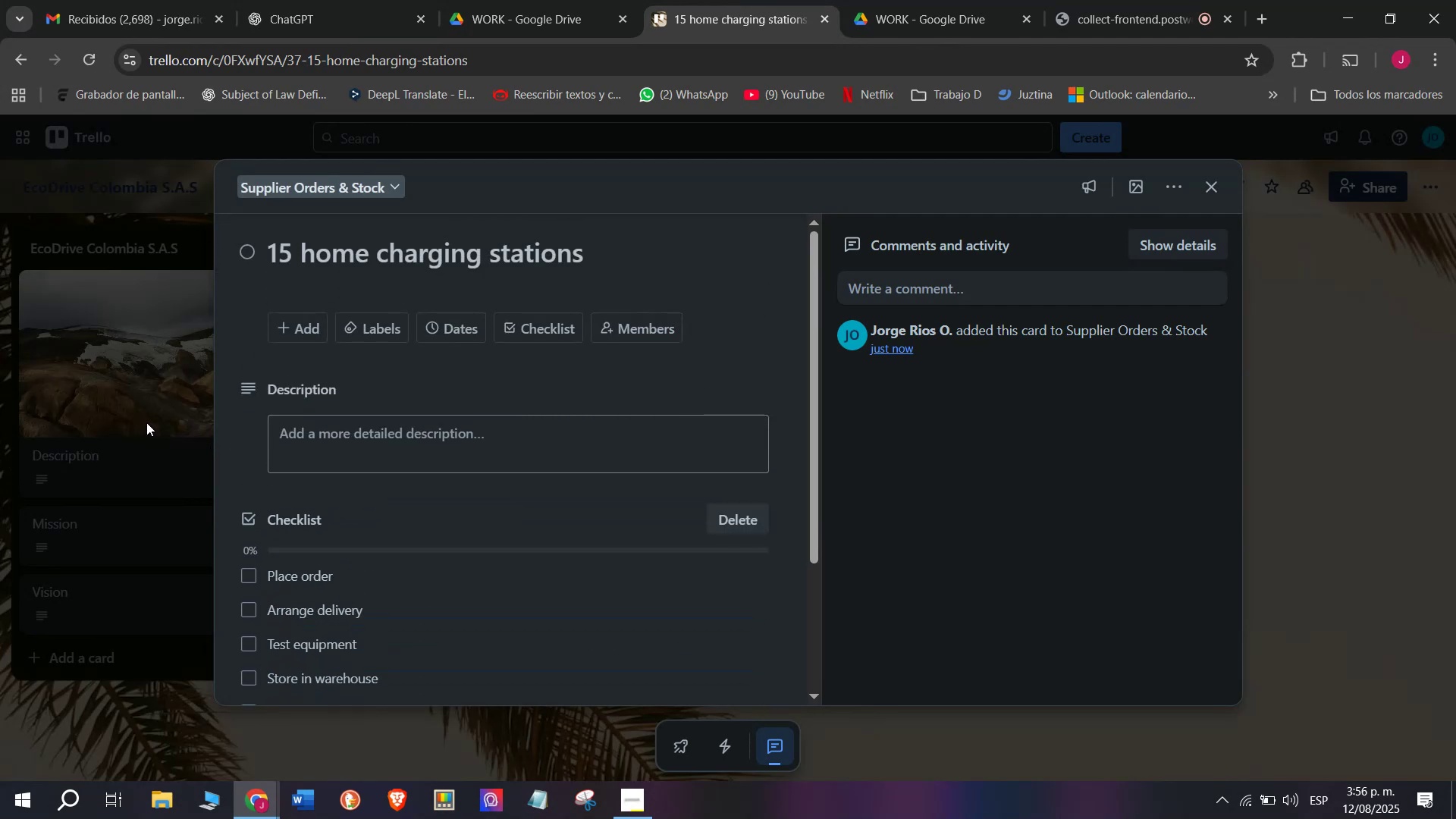 
left_click([146, 422])
 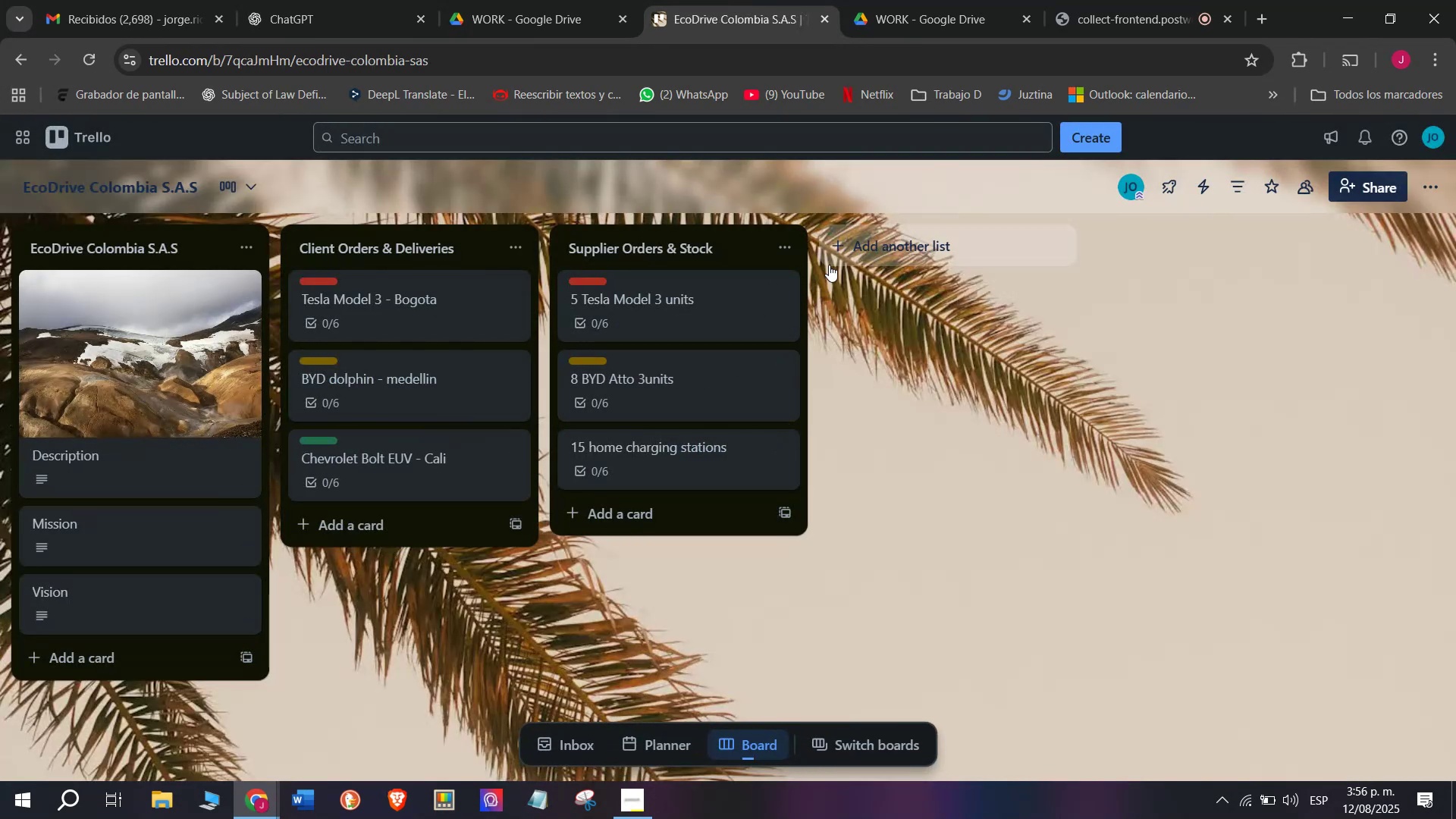 
left_click([886, 241])
 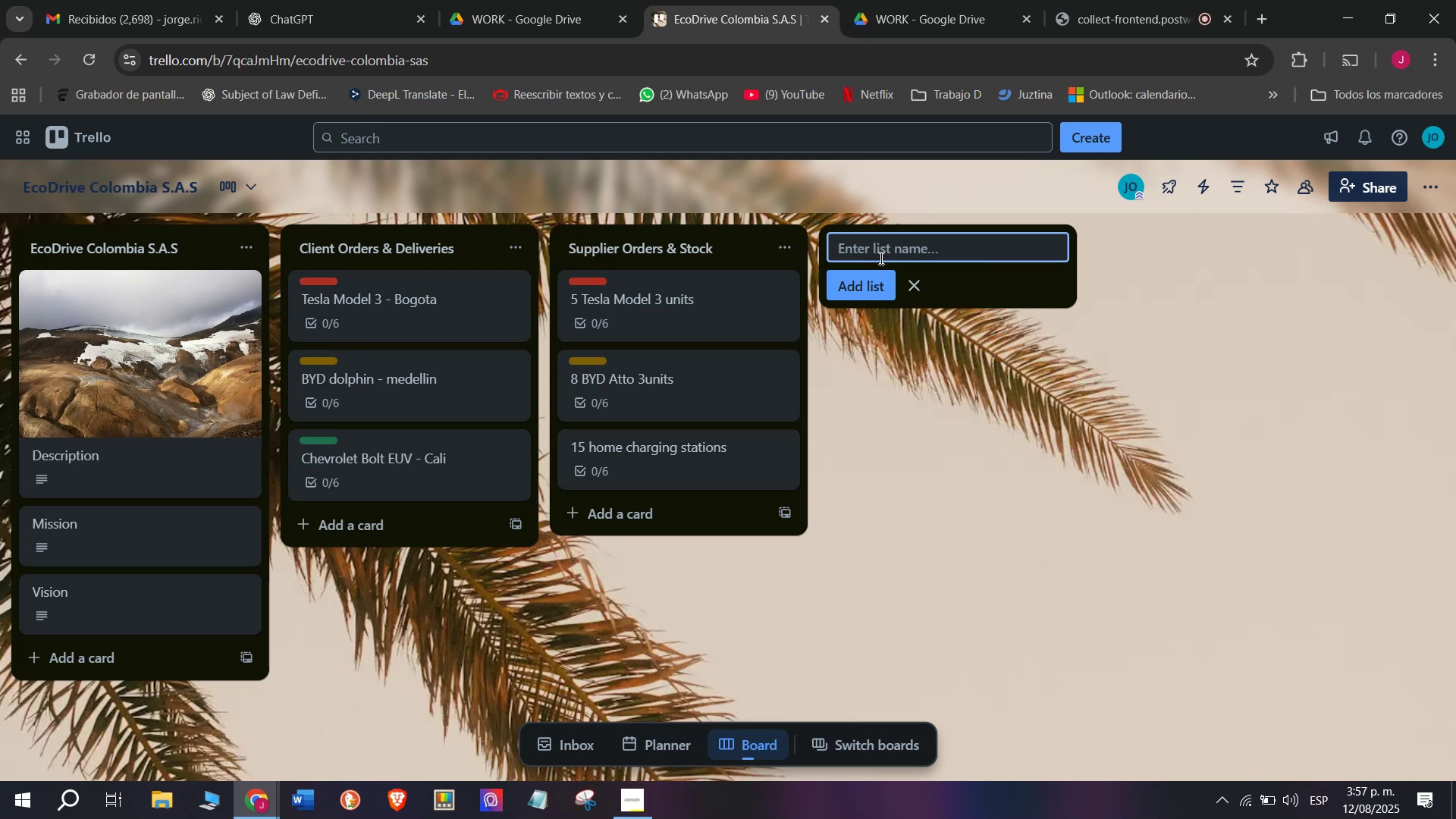 
type(Technical Service %)
key(Backspace)
type(#)
key(Backspace)
type(^ Repairs)
 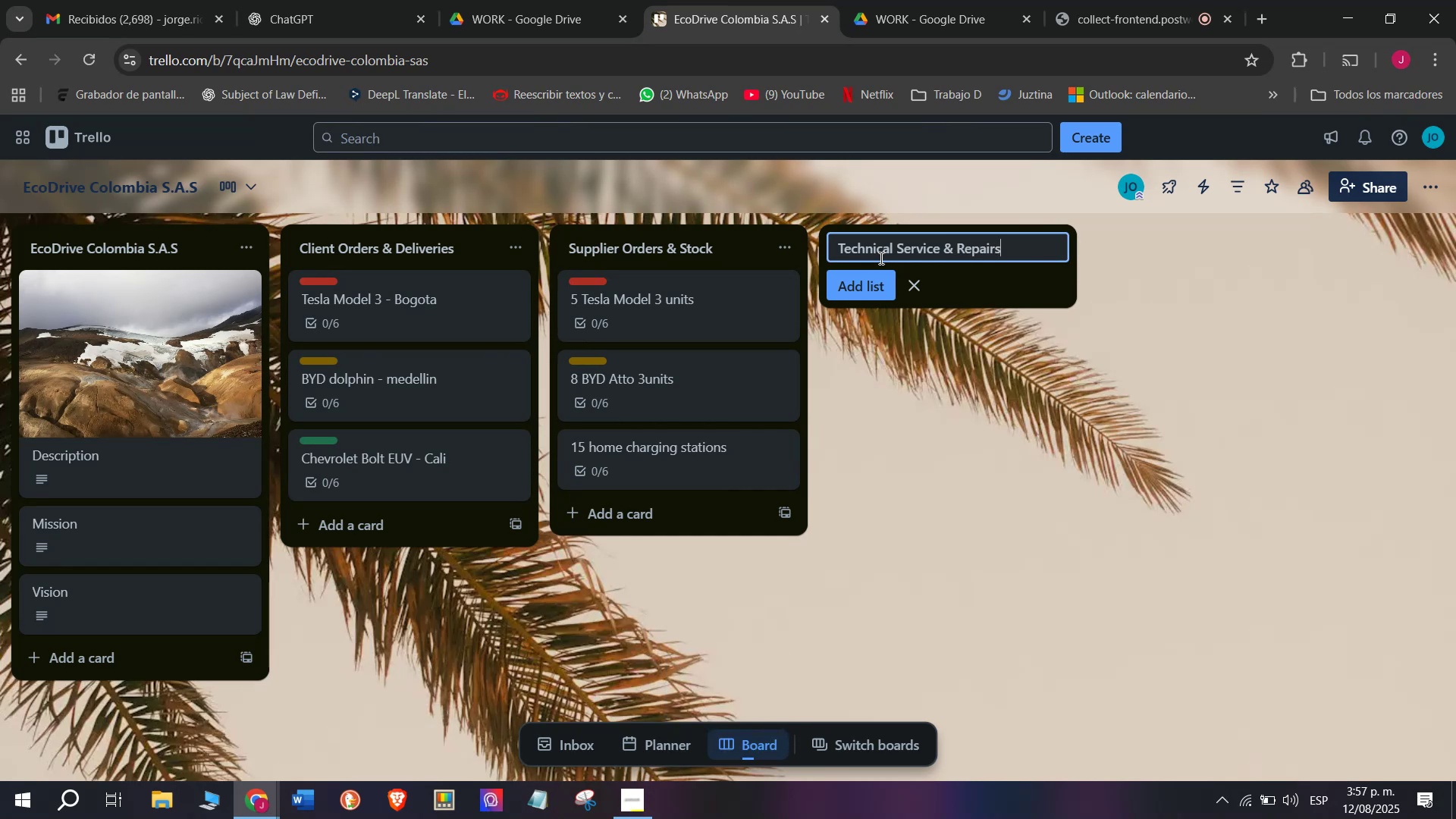 
wait(5.63)
 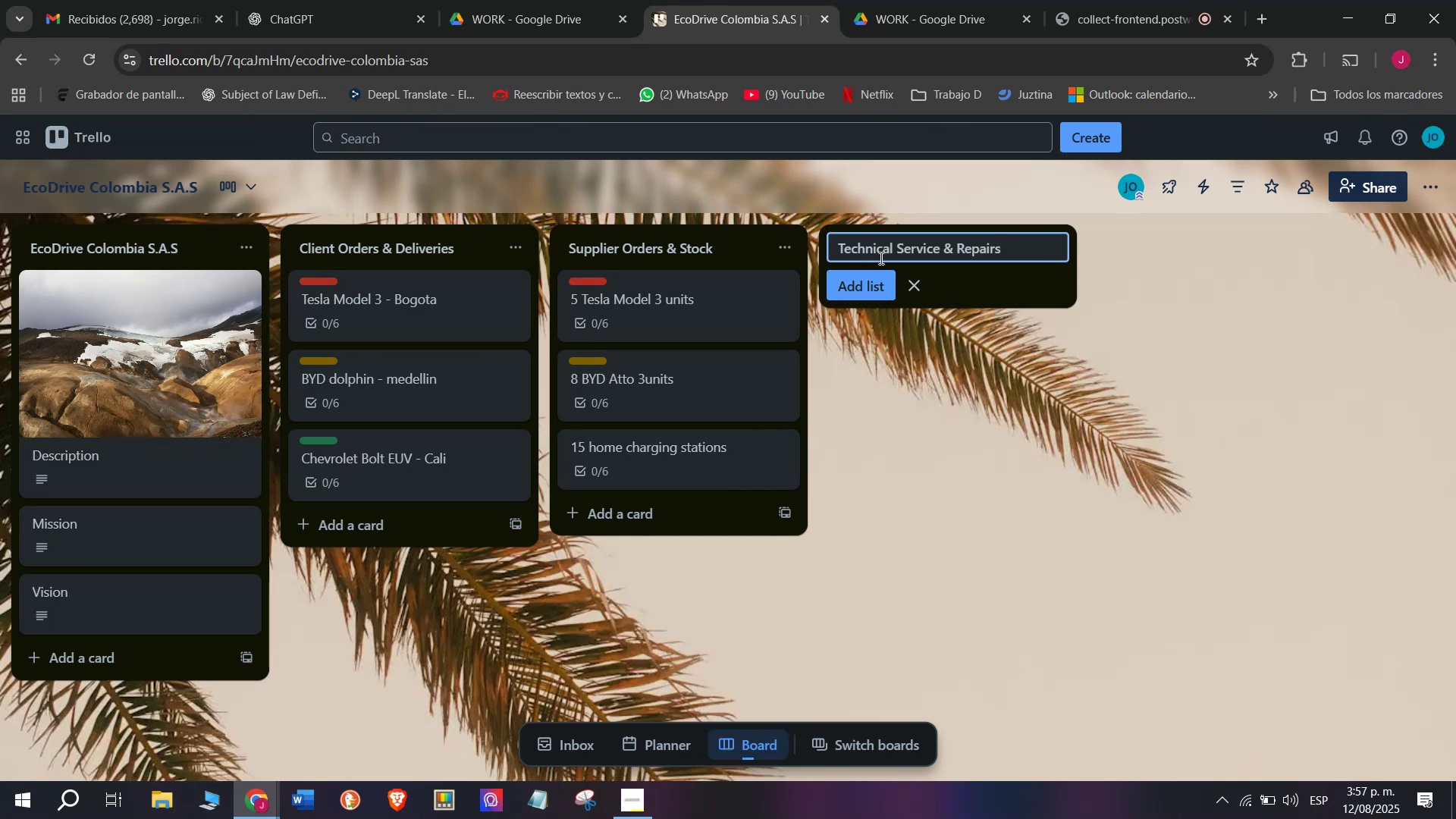 
key(Enter)
 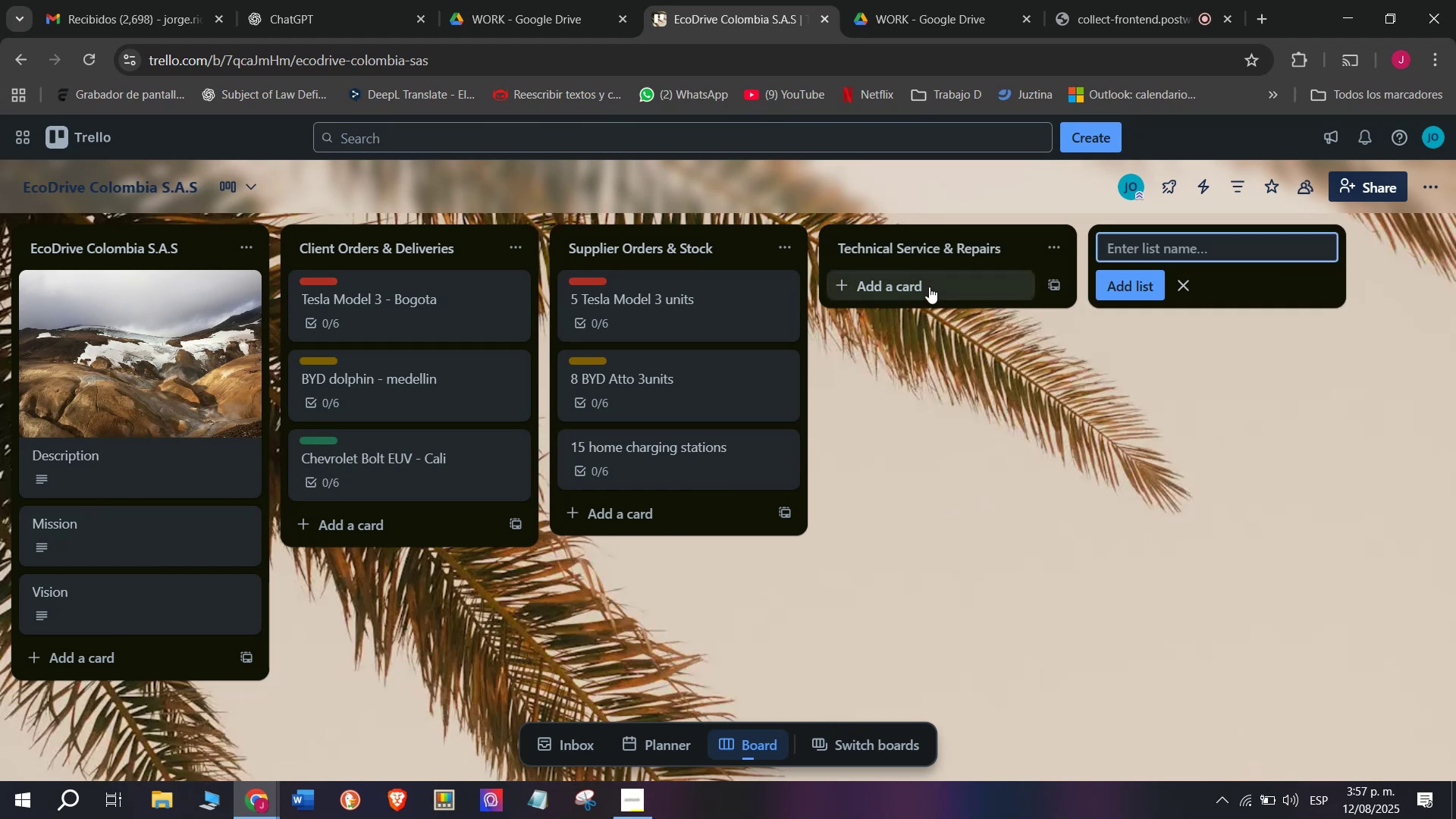 
left_click([927, 286])
 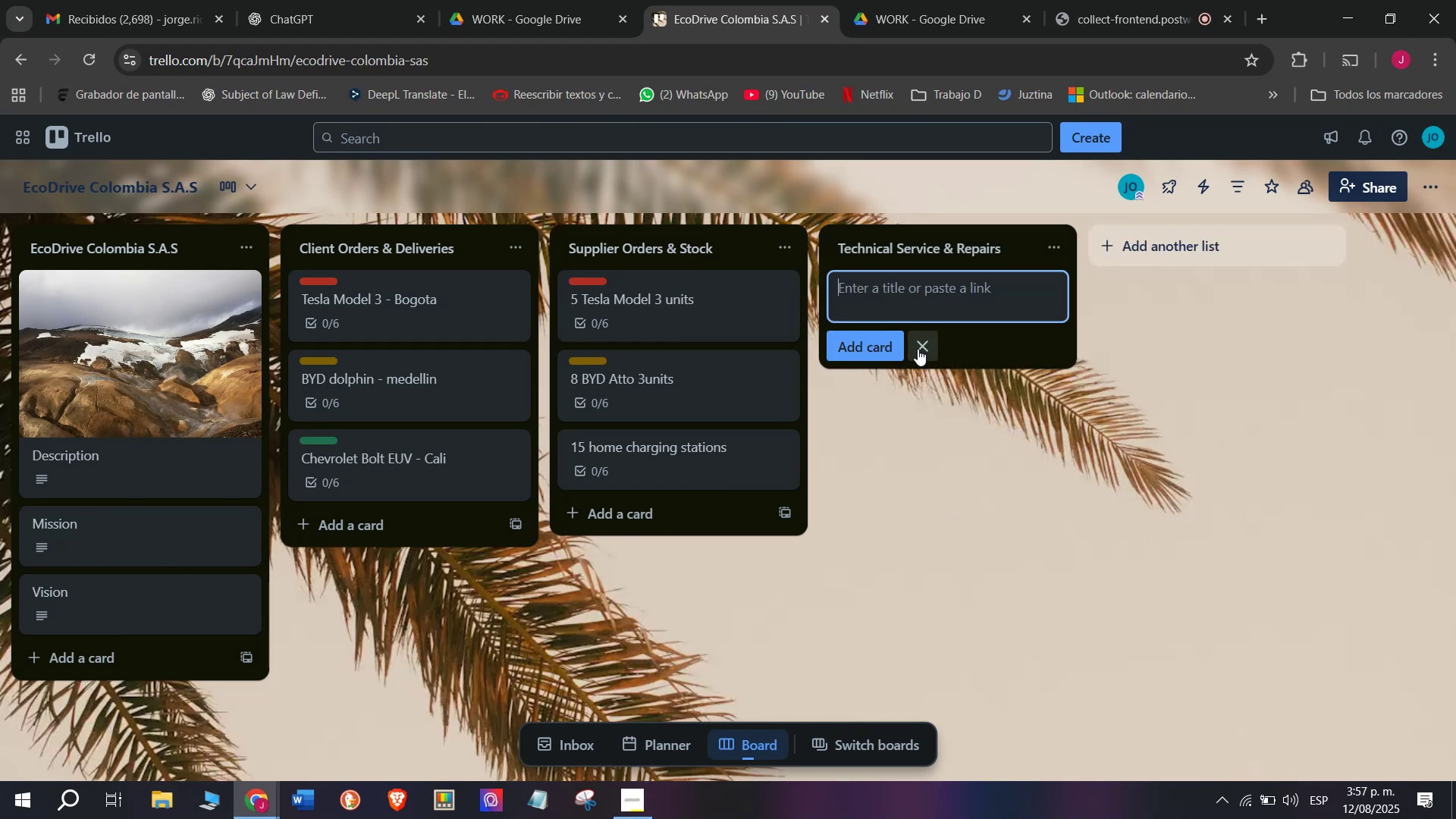 
type(Bateri)
key(Backspace)
key(Backspace)
key(Backspace)
type(tery)
 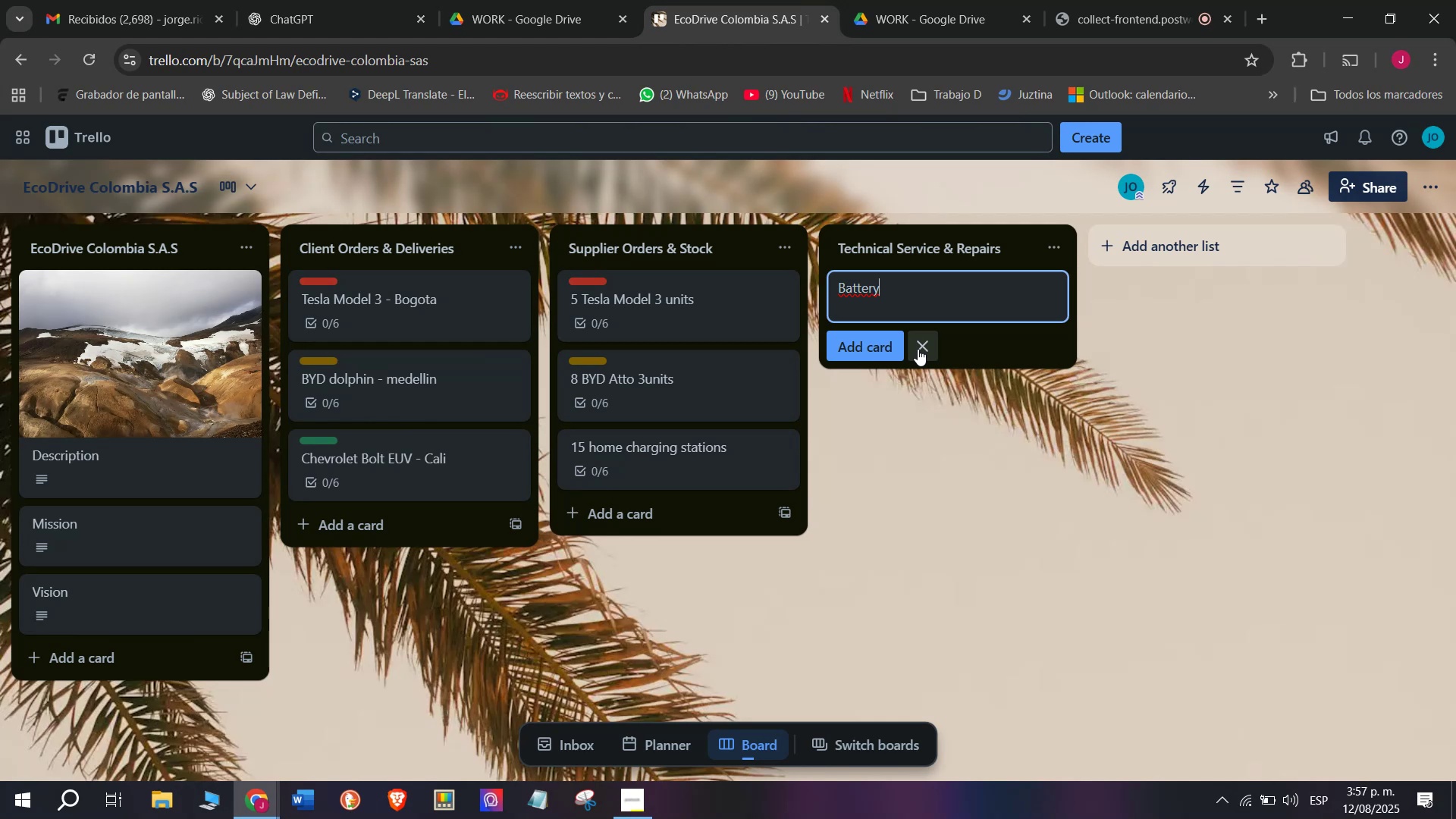 
wait(17.8)
 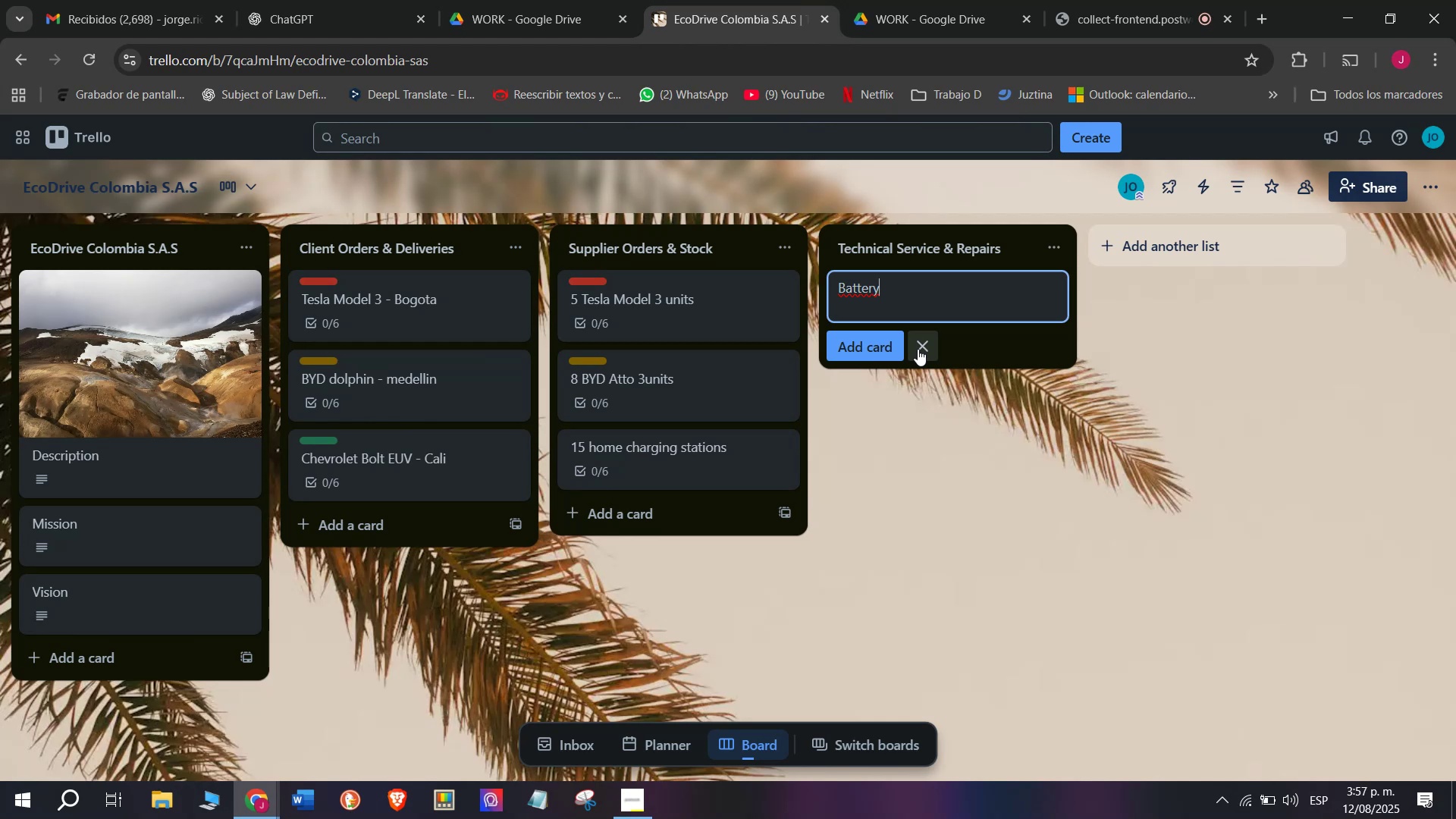 
type( replacement )
 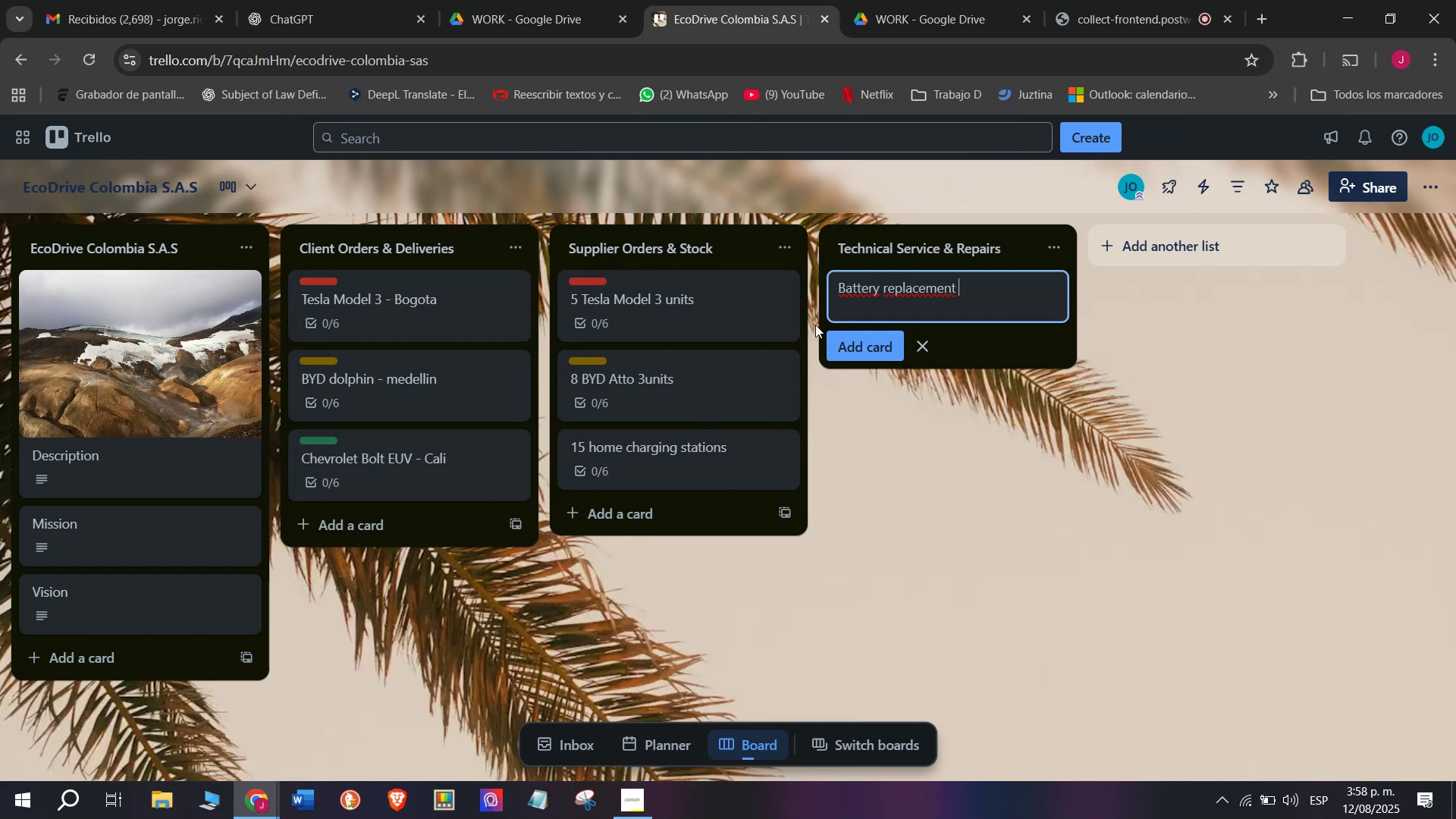 
left_click([867, 337])
 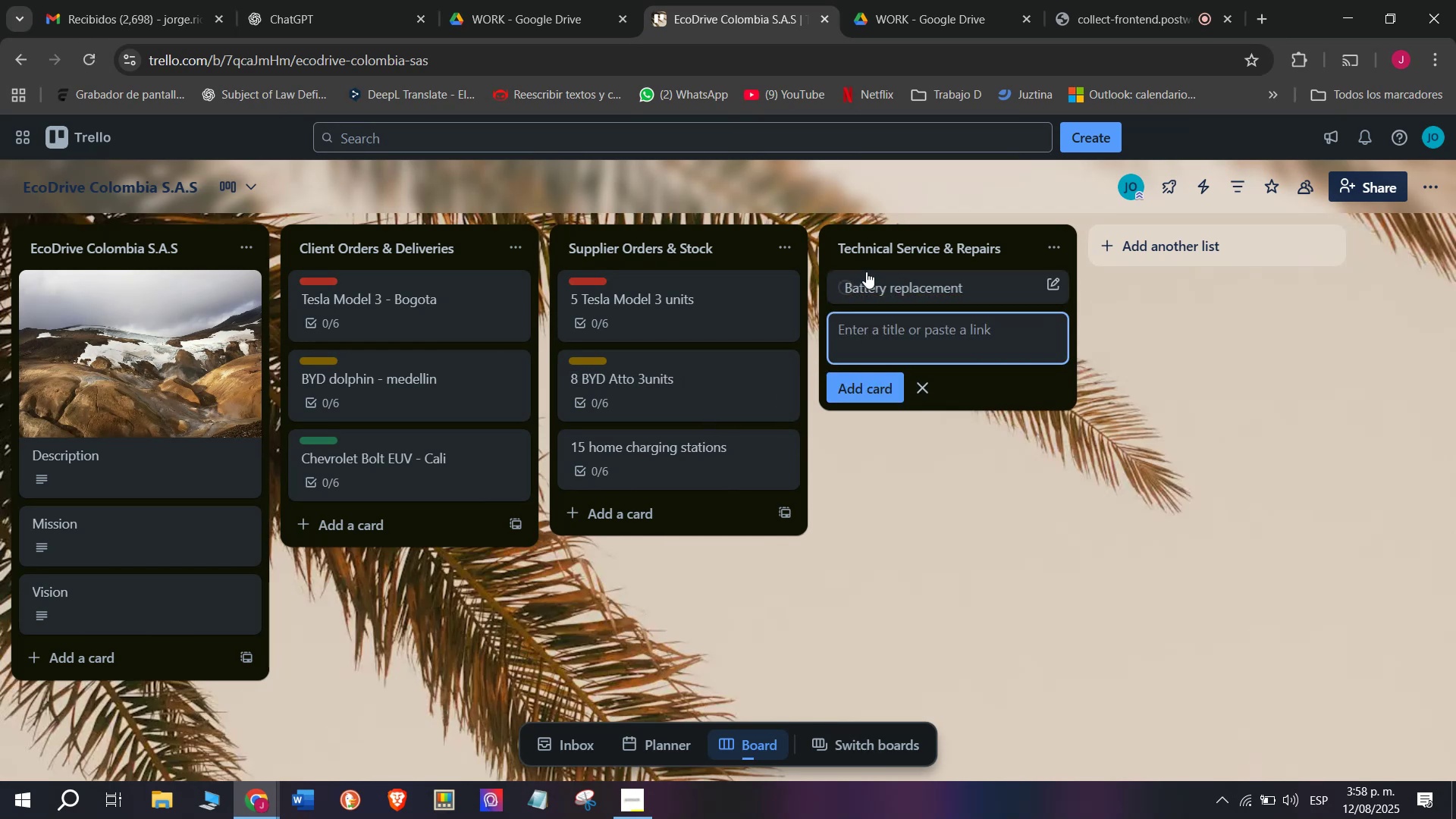 
left_click([887, 292])
 